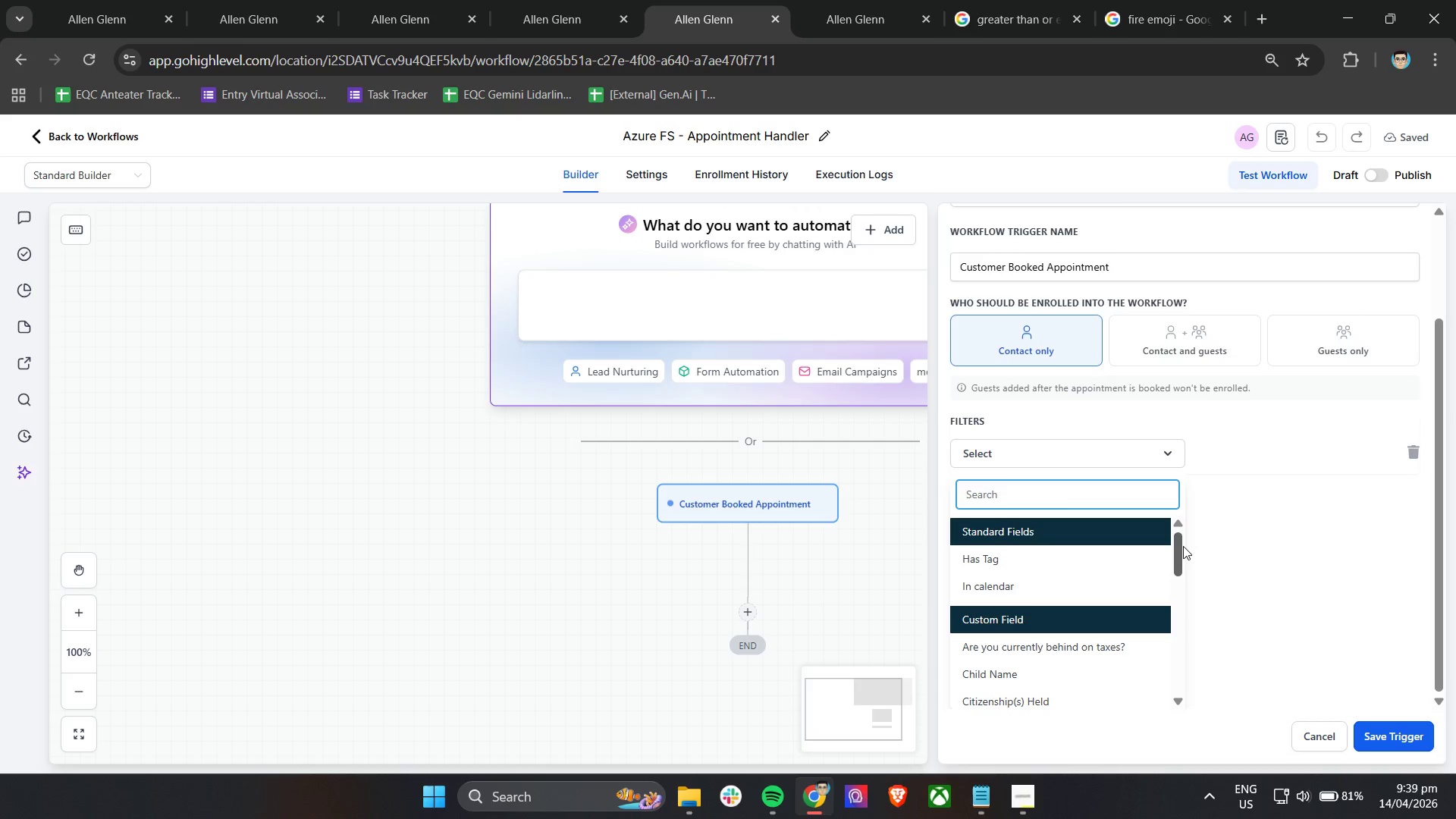 
left_click_drag(start_coordinate=[1178, 547], to_coordinate=[1175, 528])
 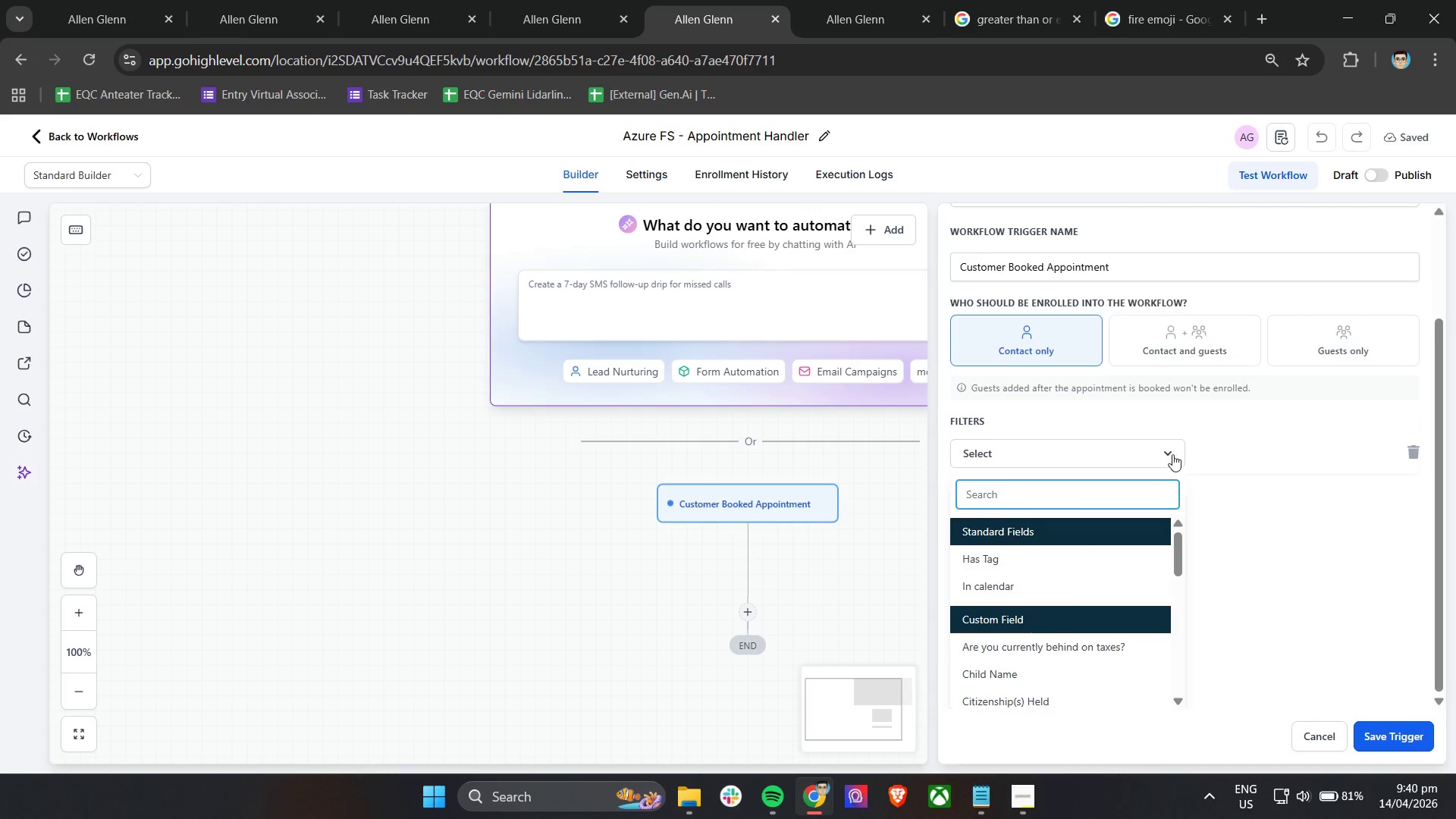 
left_click([1172, 451])
 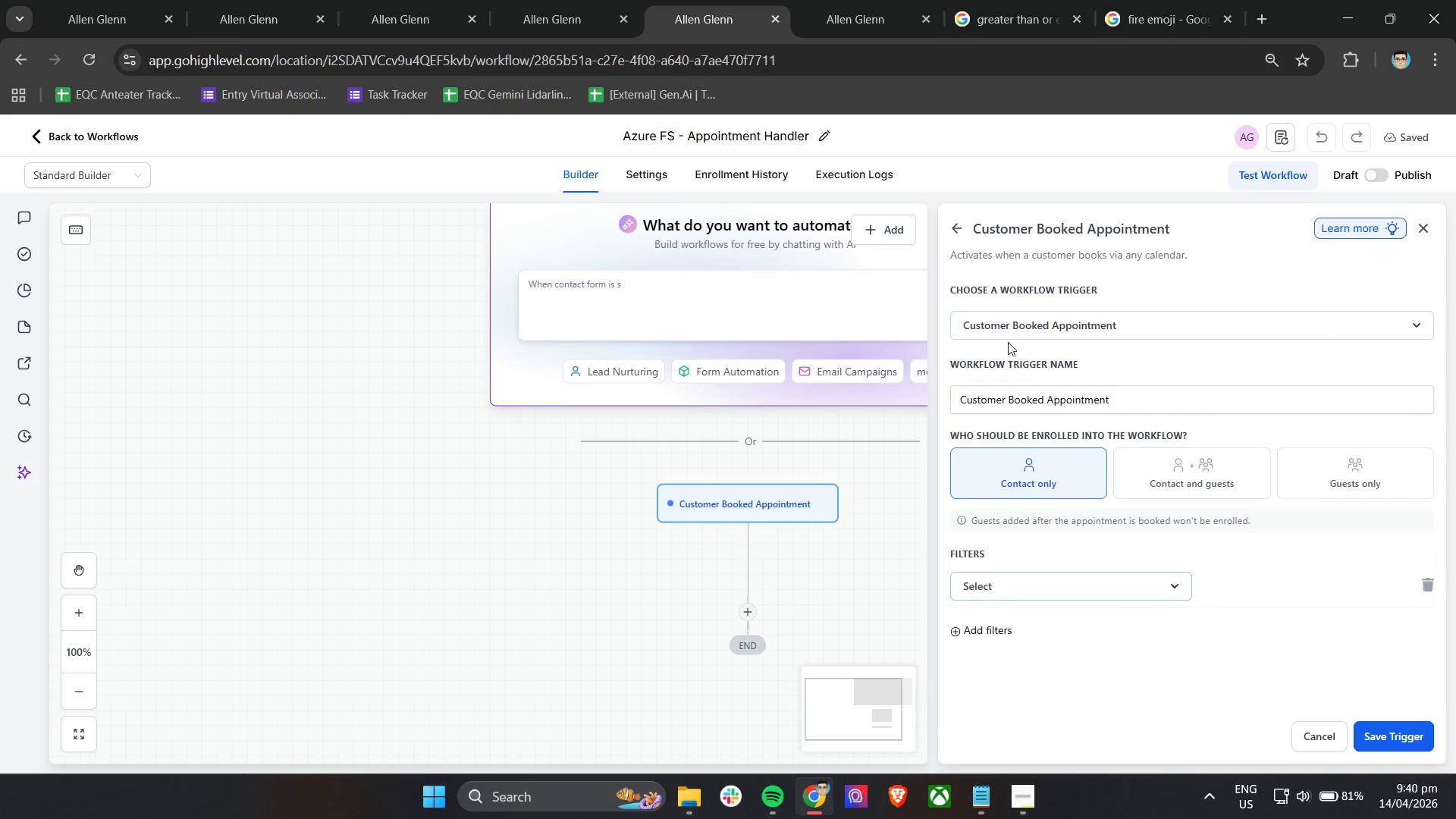 
left_click([1030, 585])
 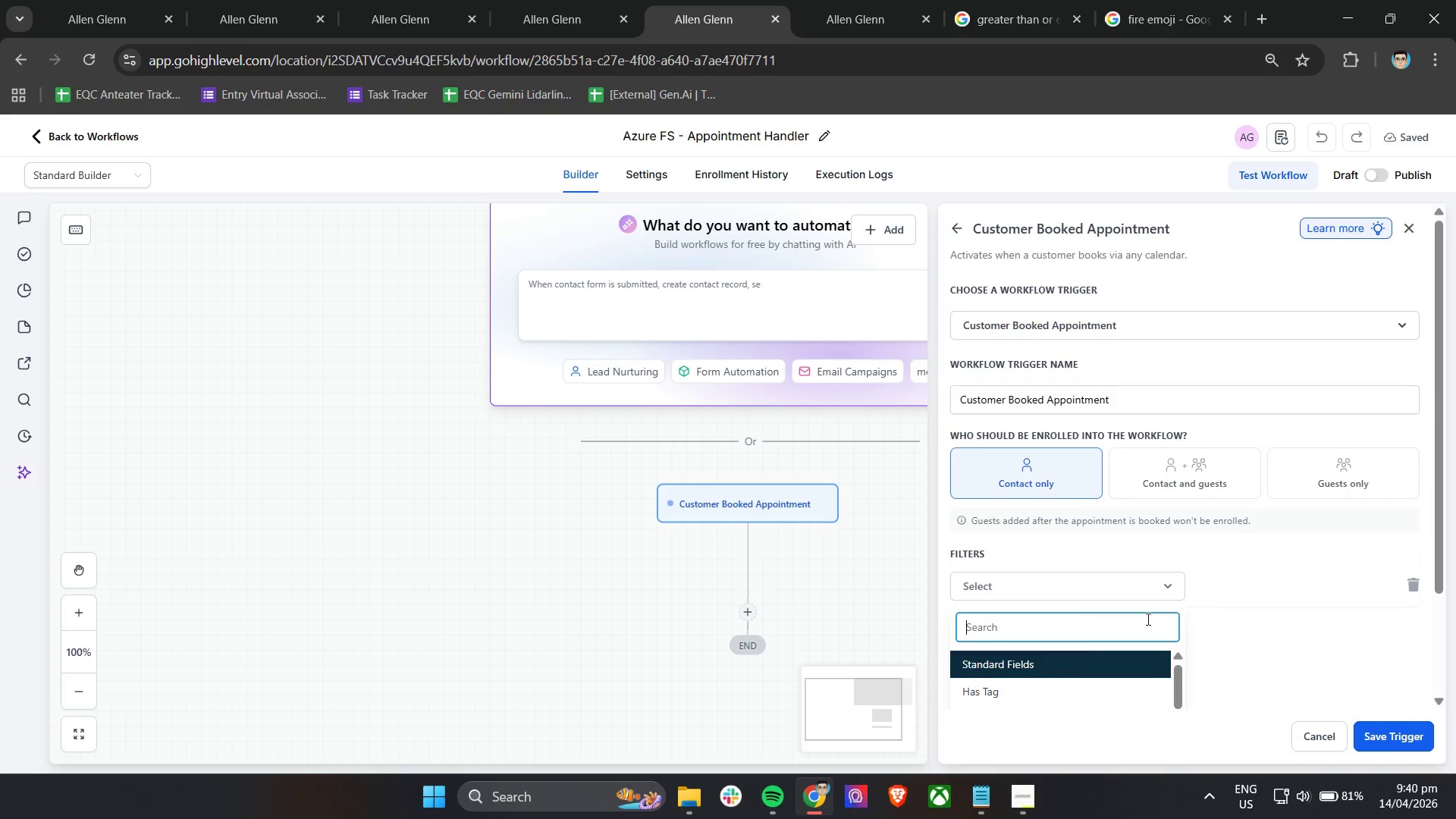 
scroll: coordinate [1260, 609], scroll_direction: down, amount: 4.0
 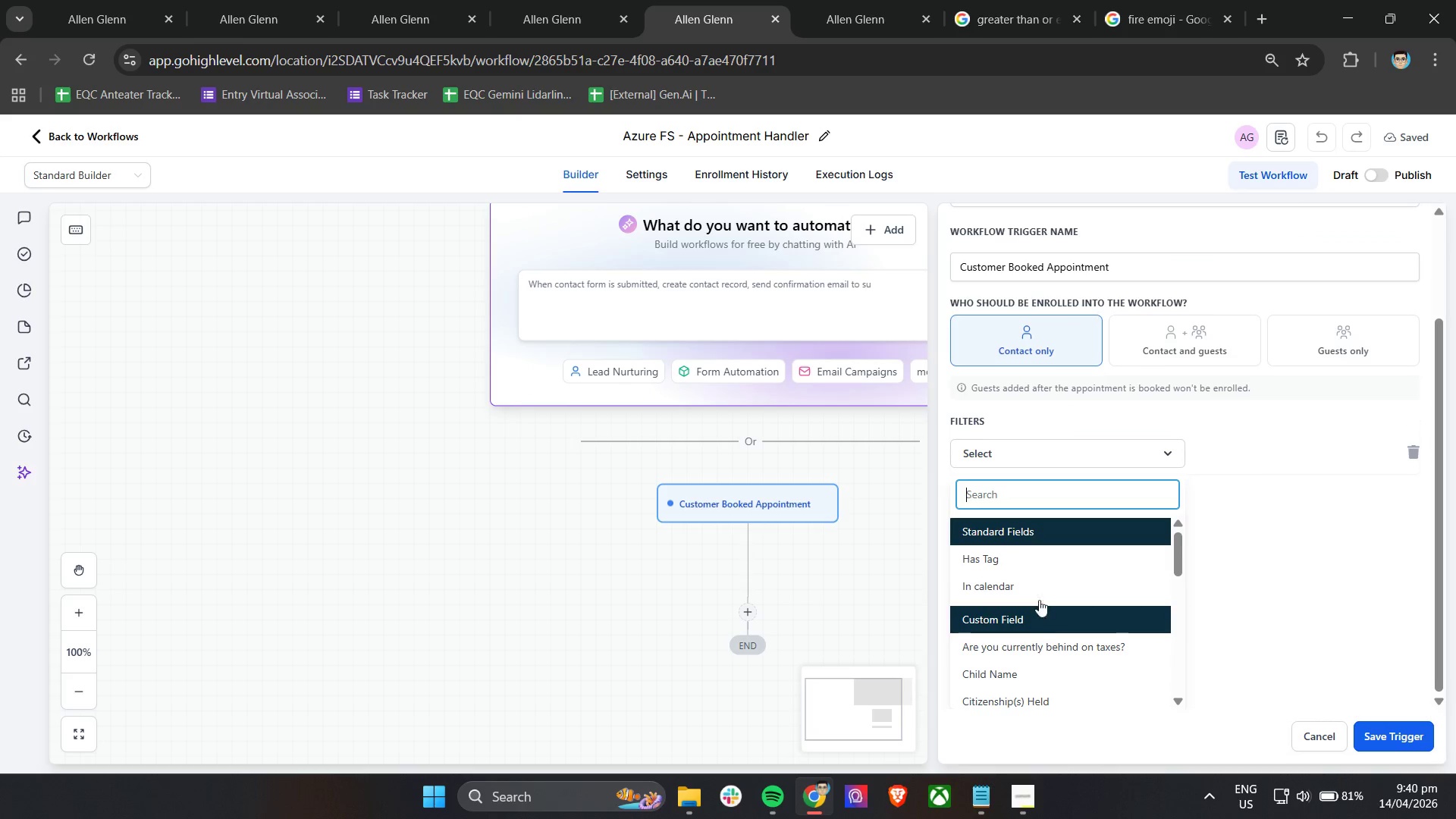 
scroll: coordinate [1024, 654], scroll_direction: none, amount: 0.0
 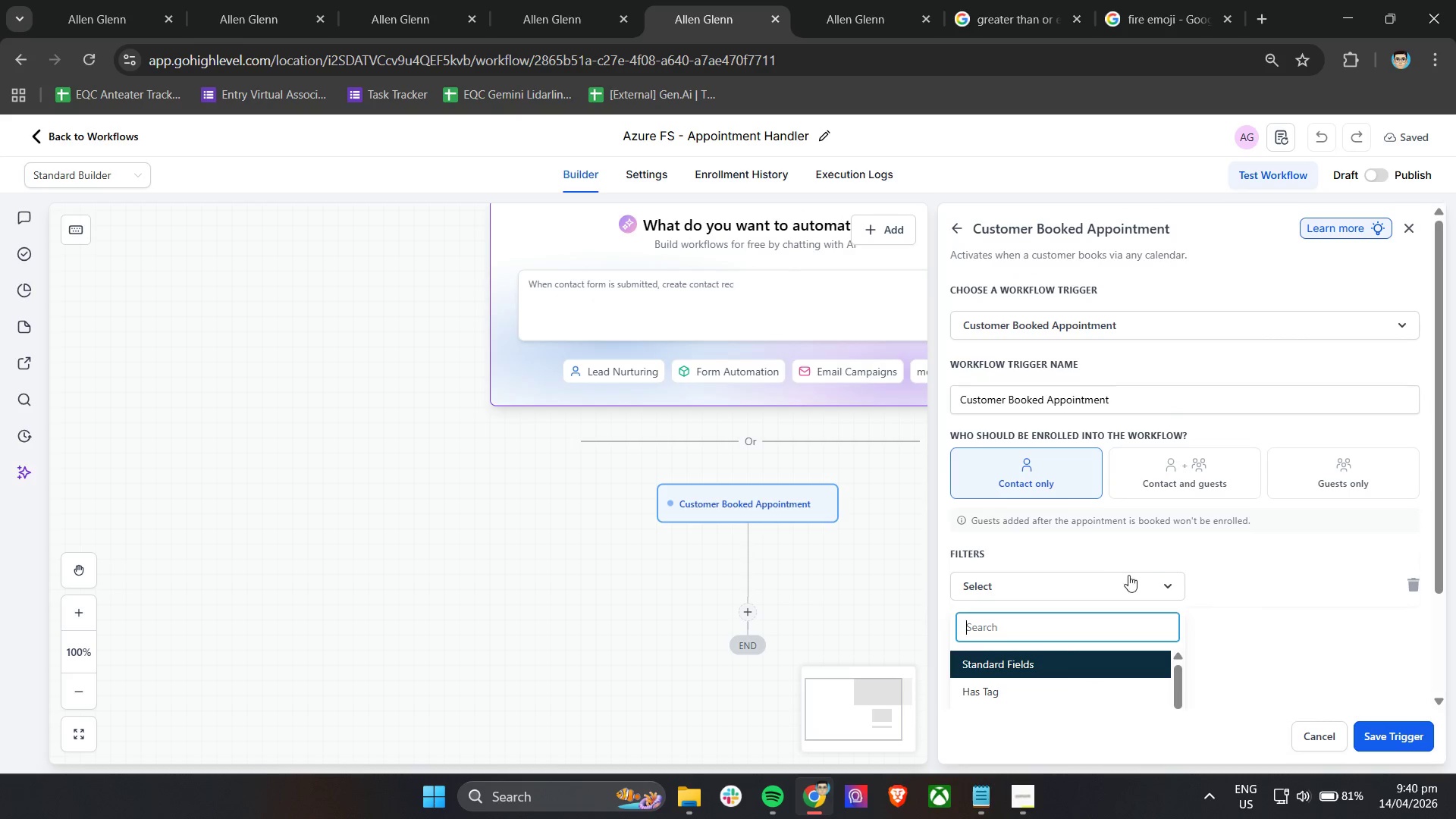 
left_click([1221, 568])
 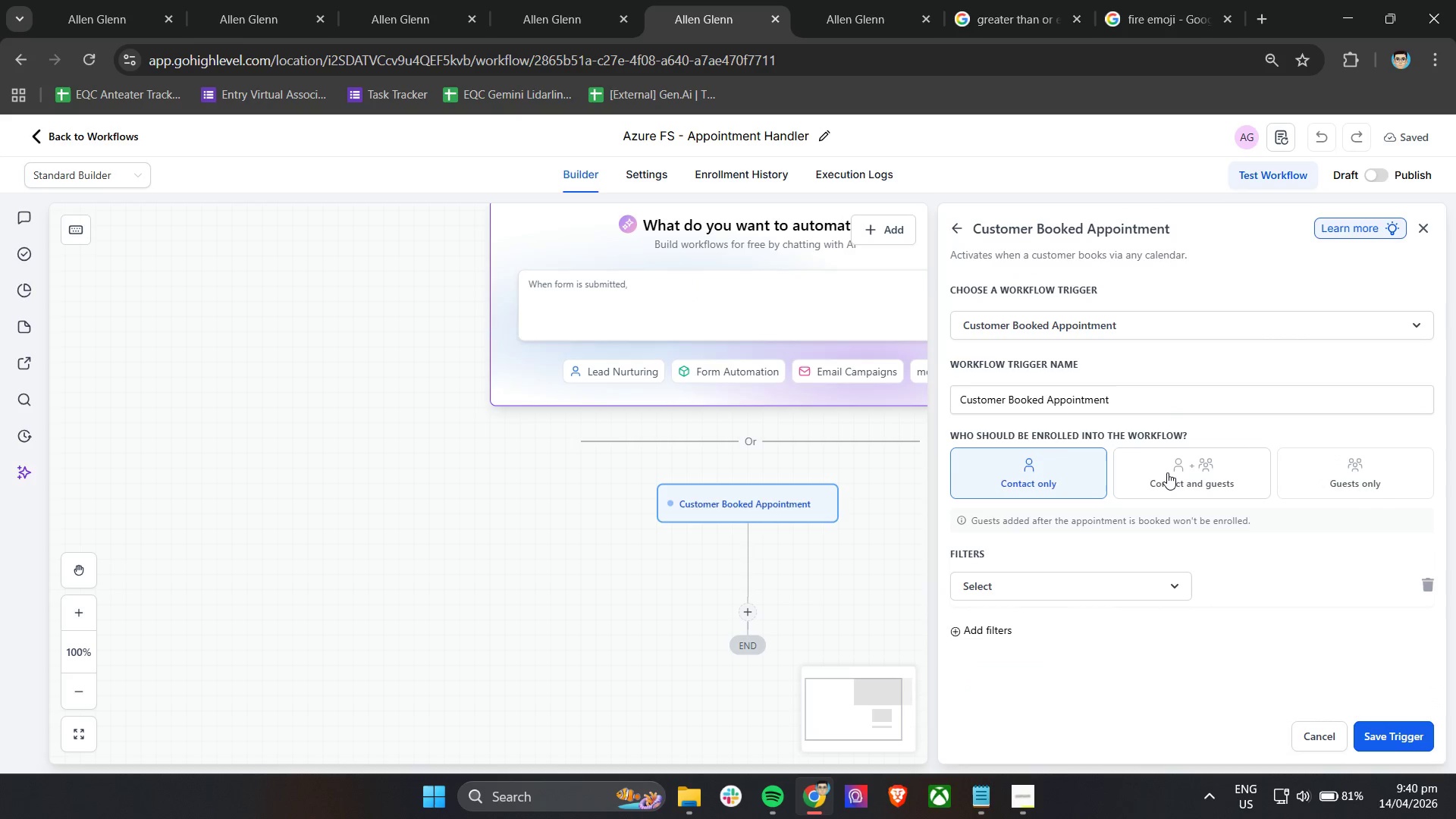 
double_click([1064, 479])
 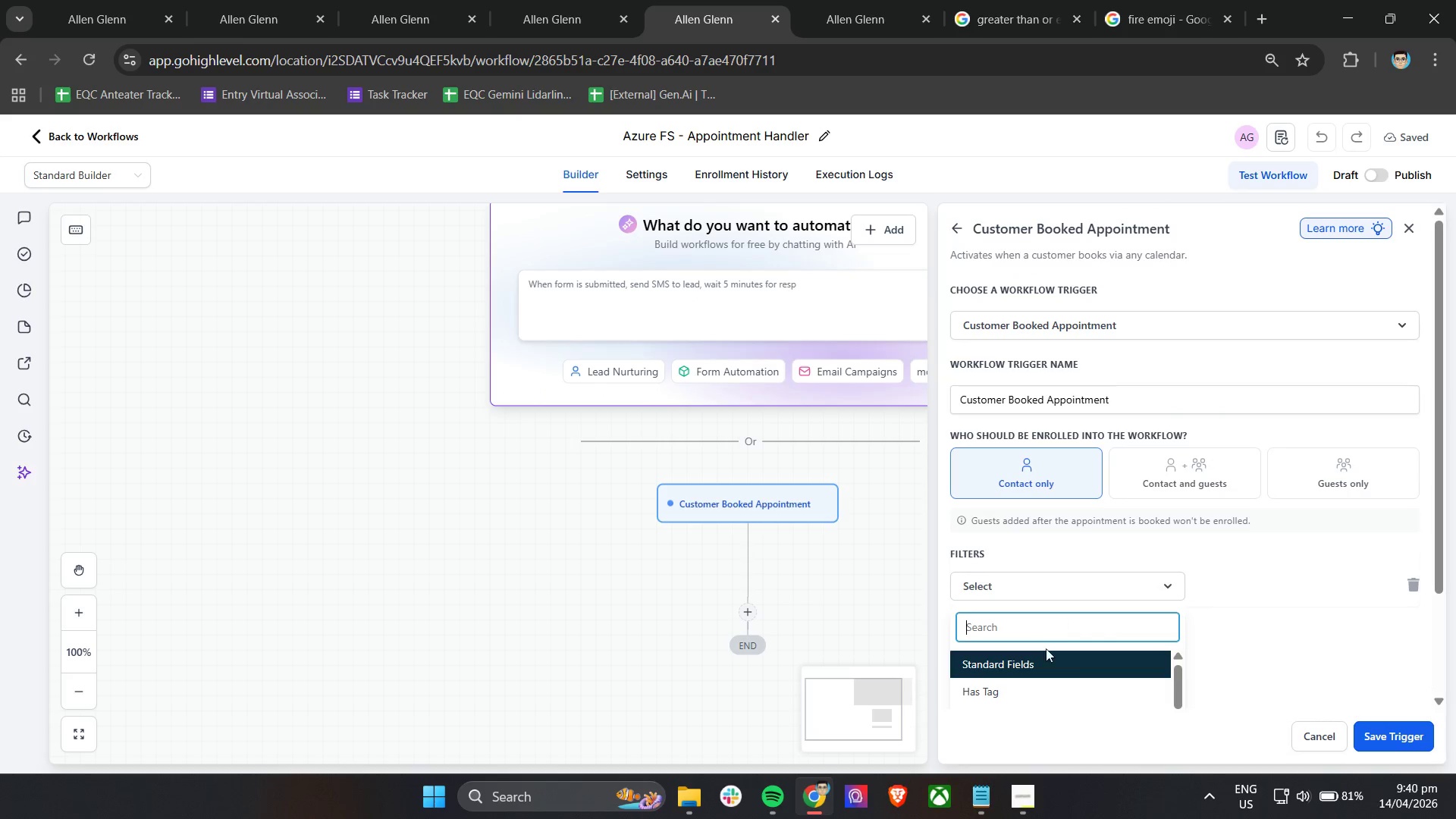 
left_click([1407, 585])
 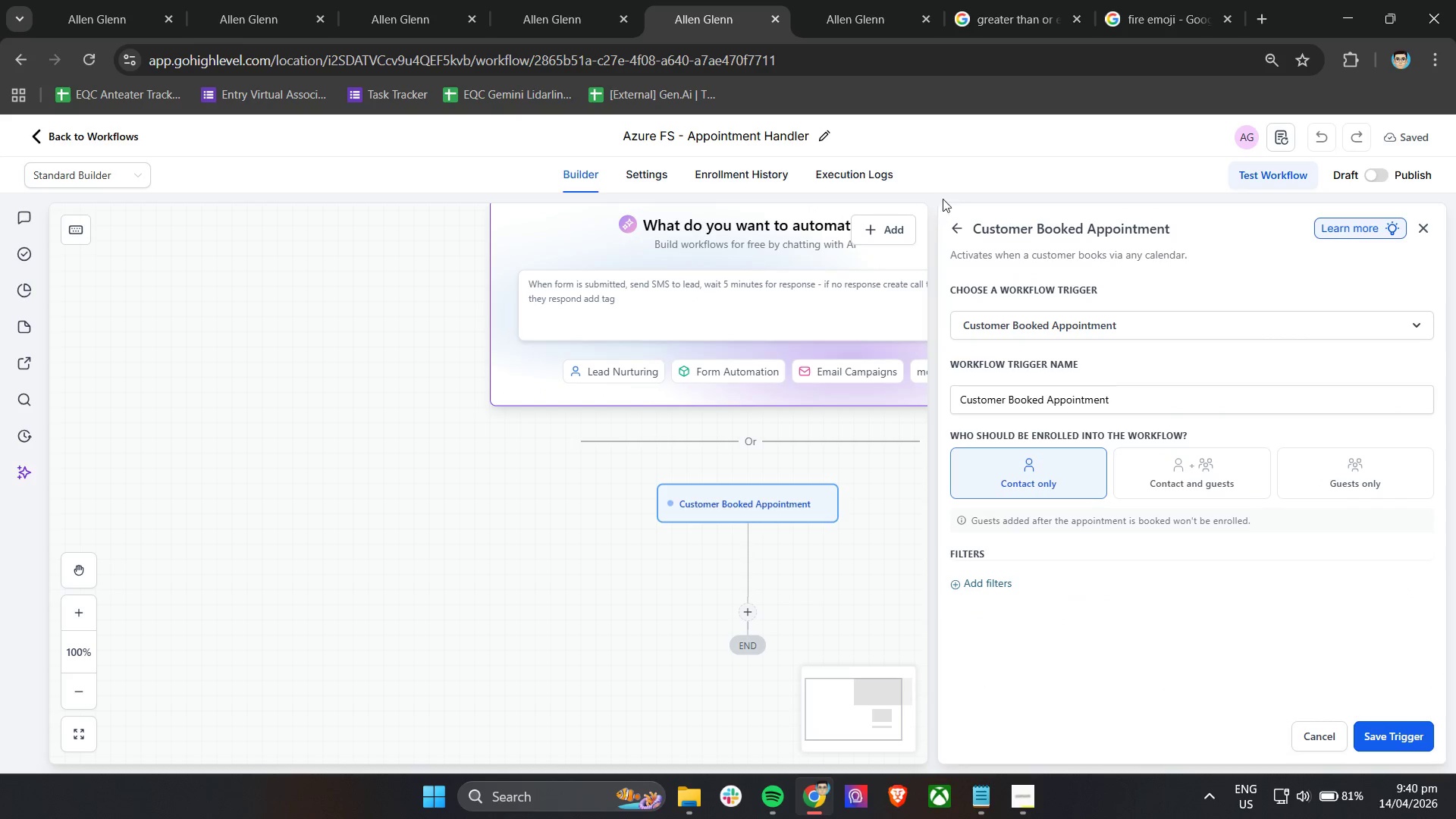 
scroll: coordinate [1272, 620], scroll_direction: up, amount: 3.0
 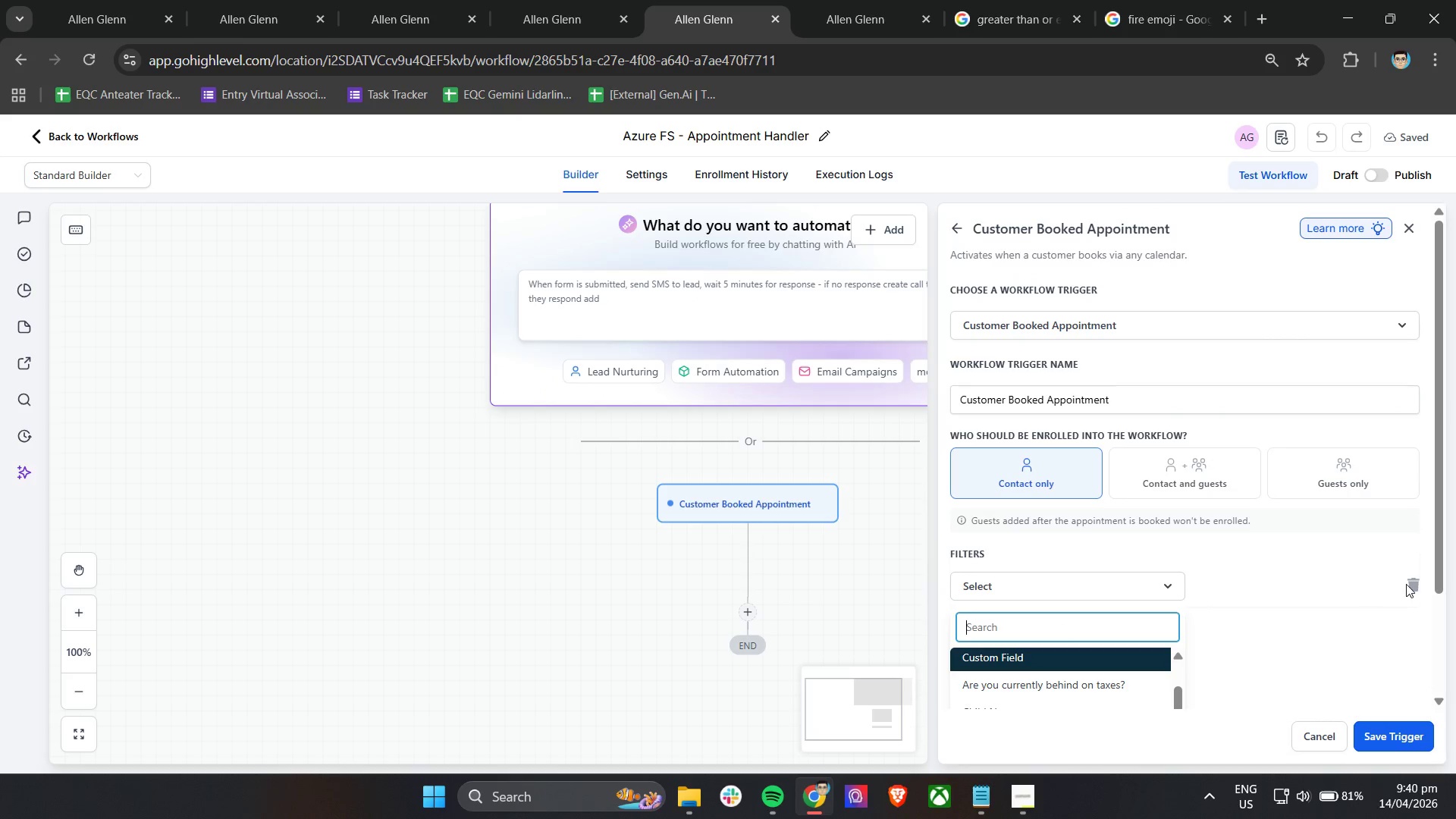 
left_click([955, 229])
 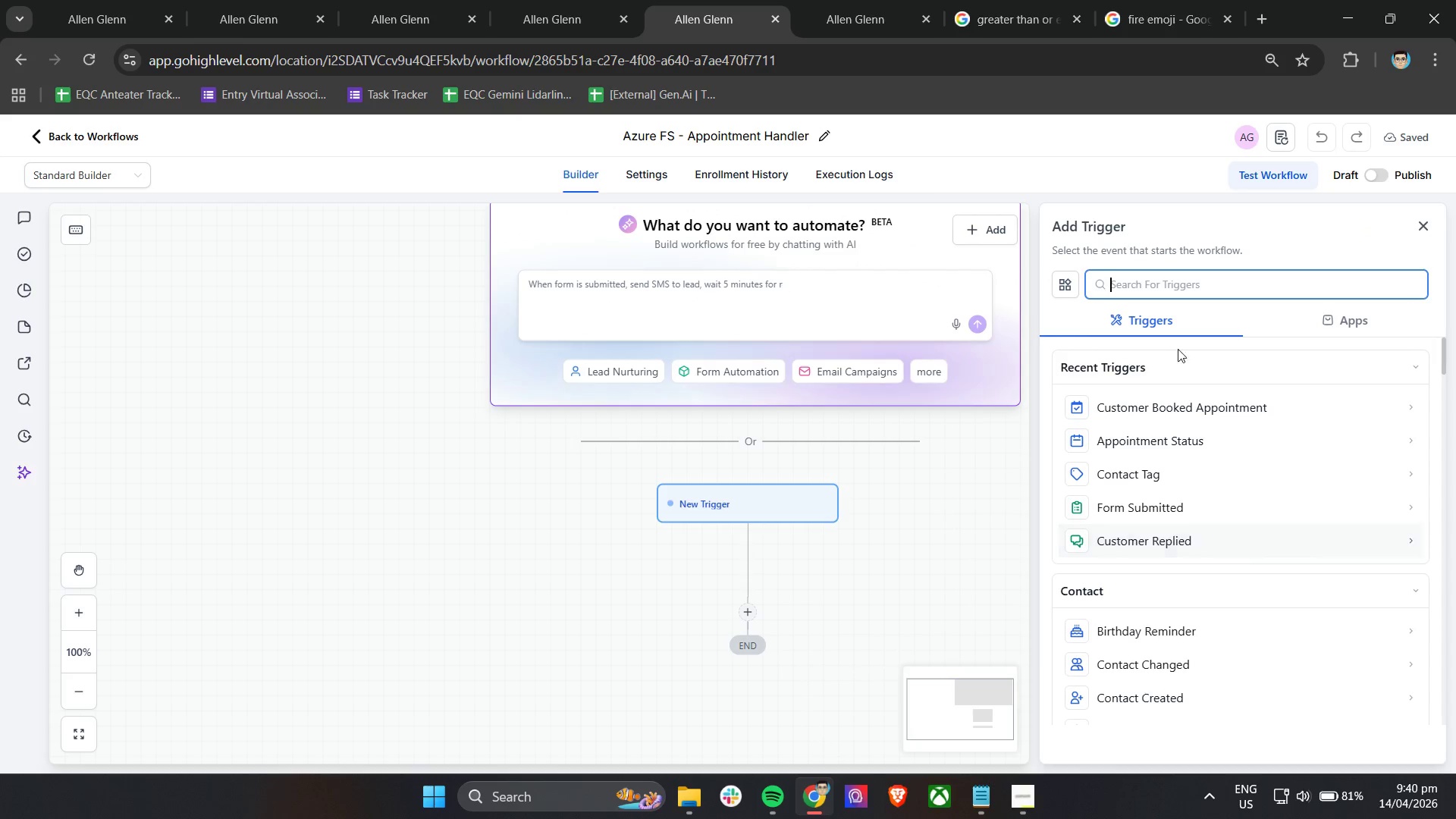 
scroll: coordinate [1279, 611], scroll_direction: down, amount: 17.0
 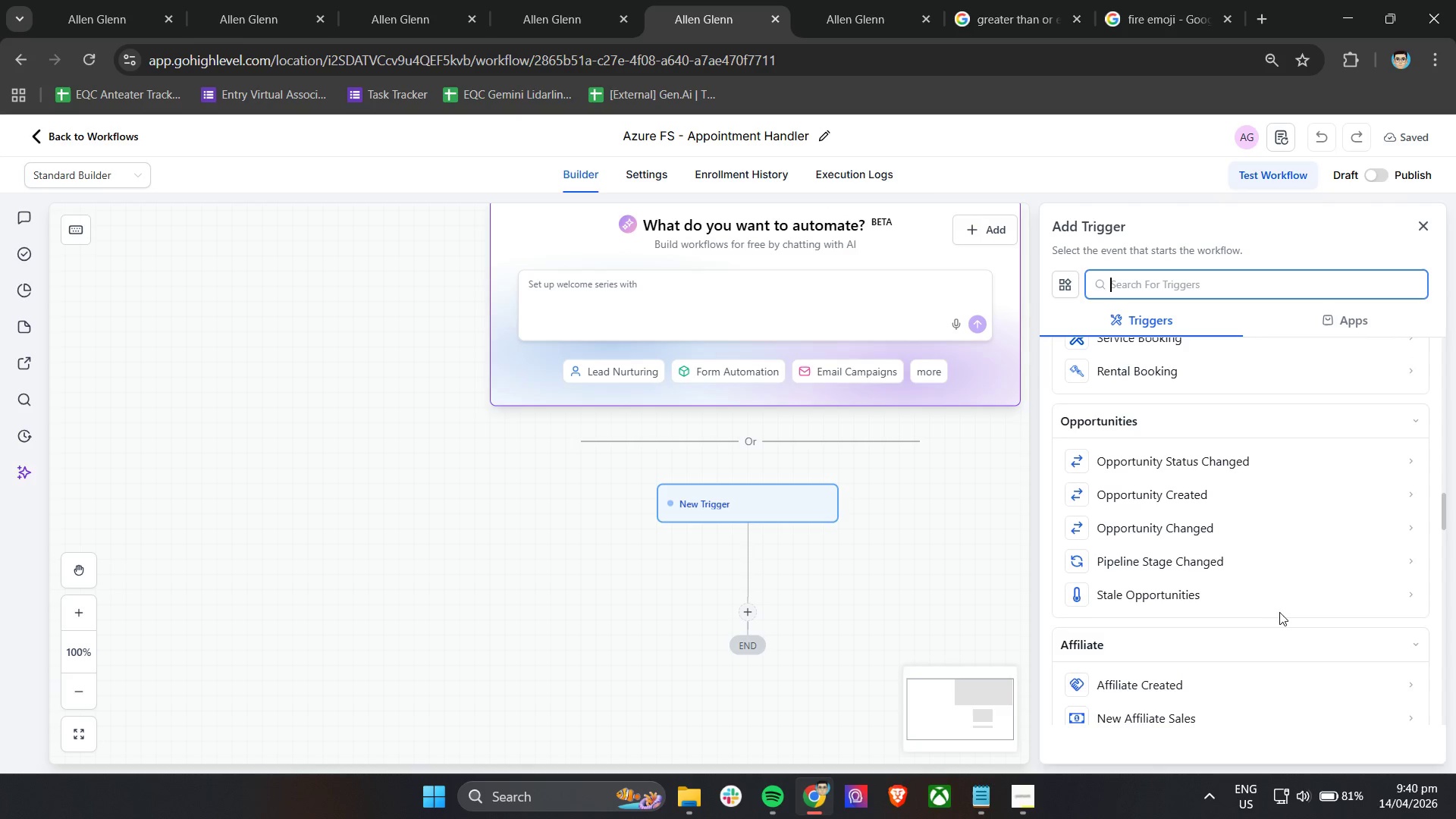 
scroll: coordinate [1282, 612], scroll_direction: up, amount: 3.0
 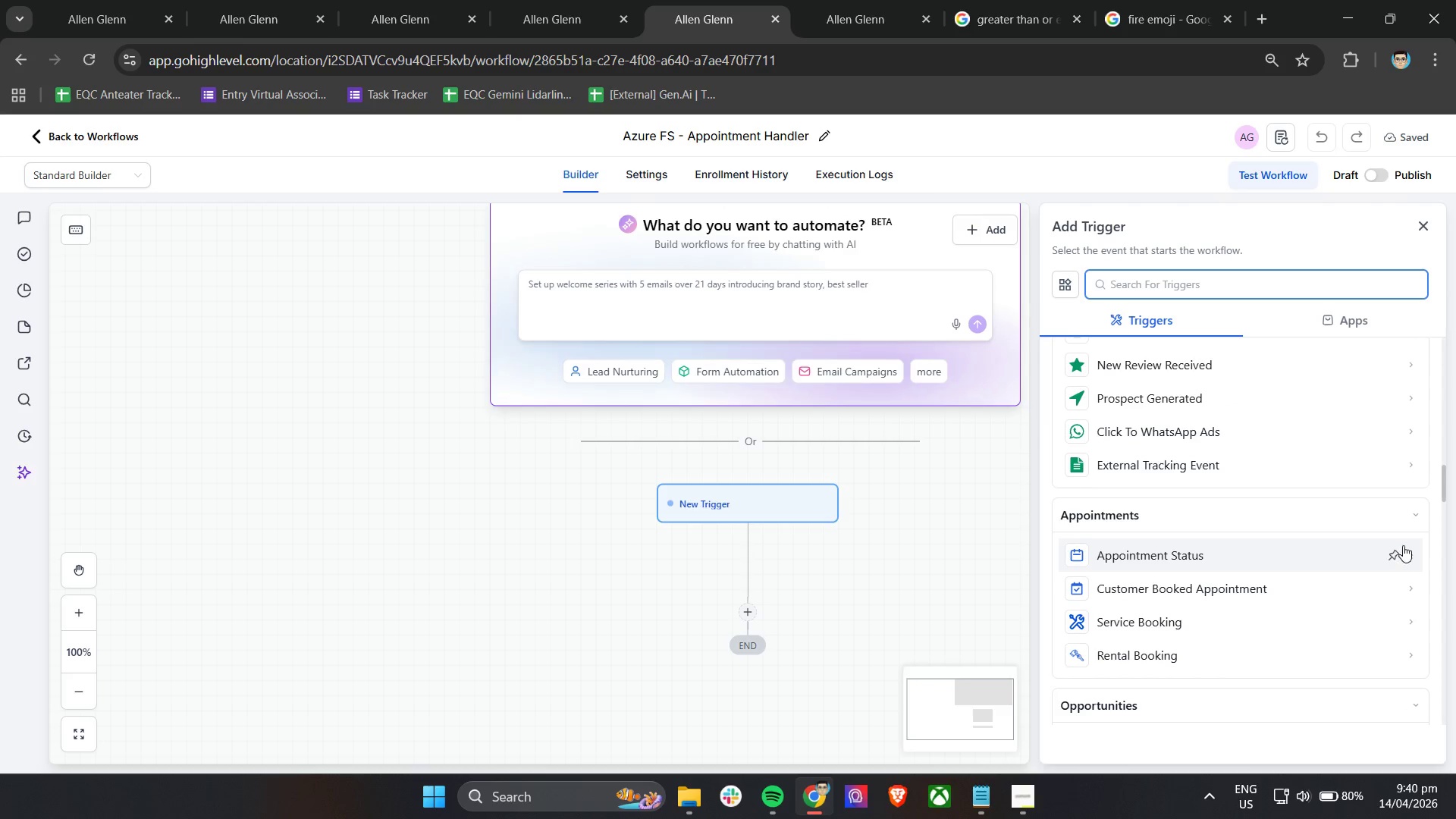 
left_click([1410, 560])
 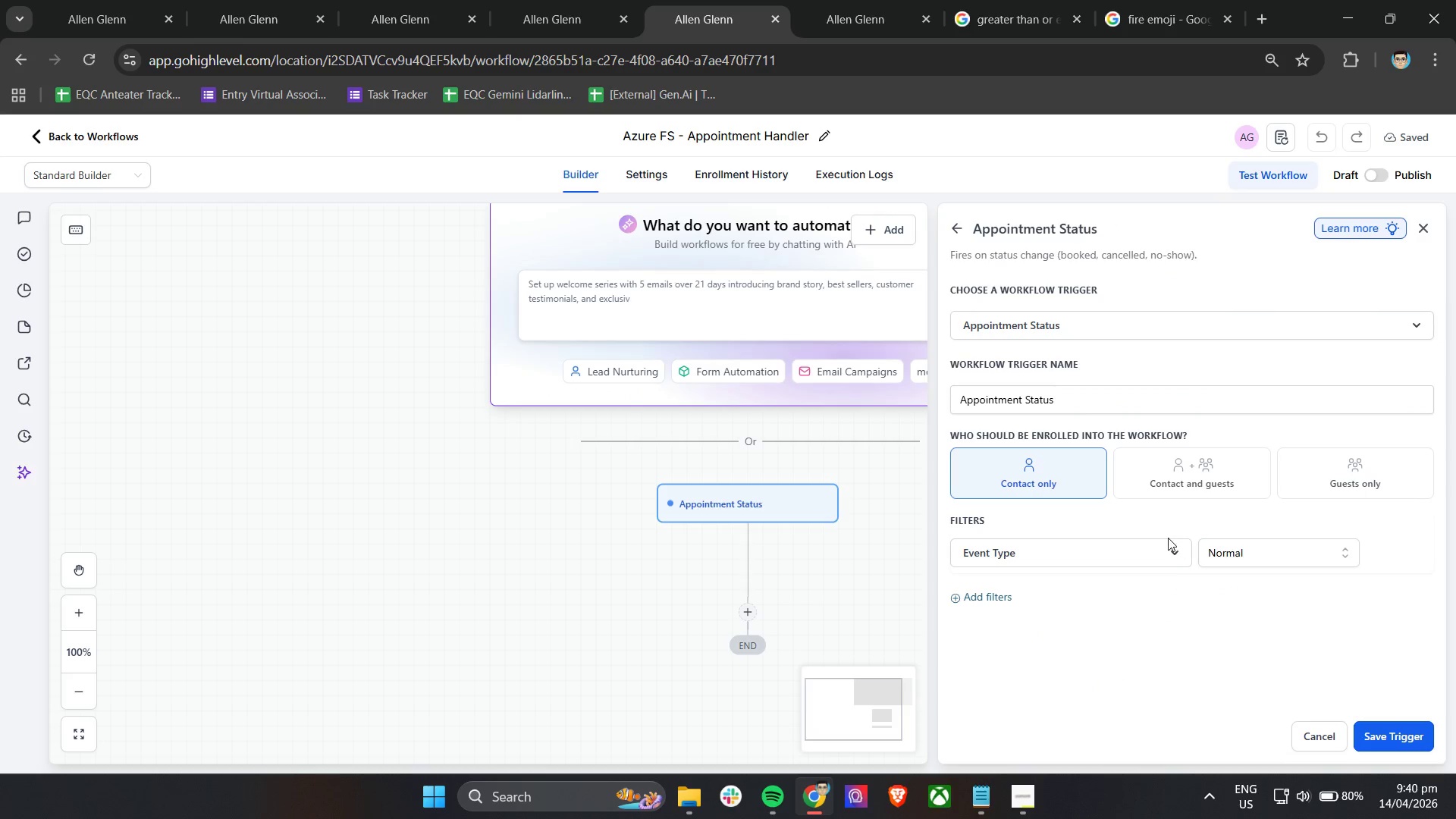 
left_click([1160, 554])
 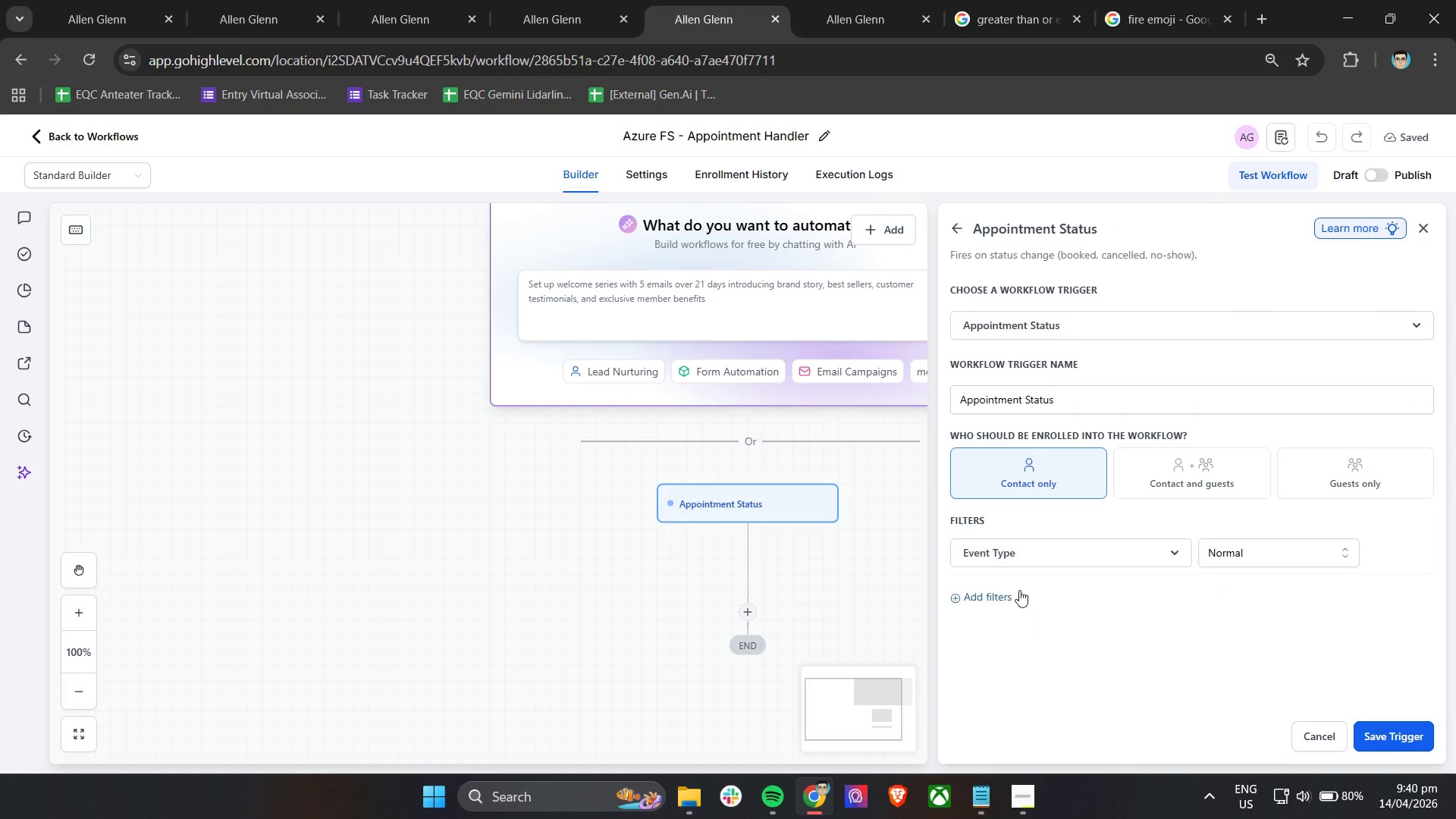 
left_click([977, 596])
 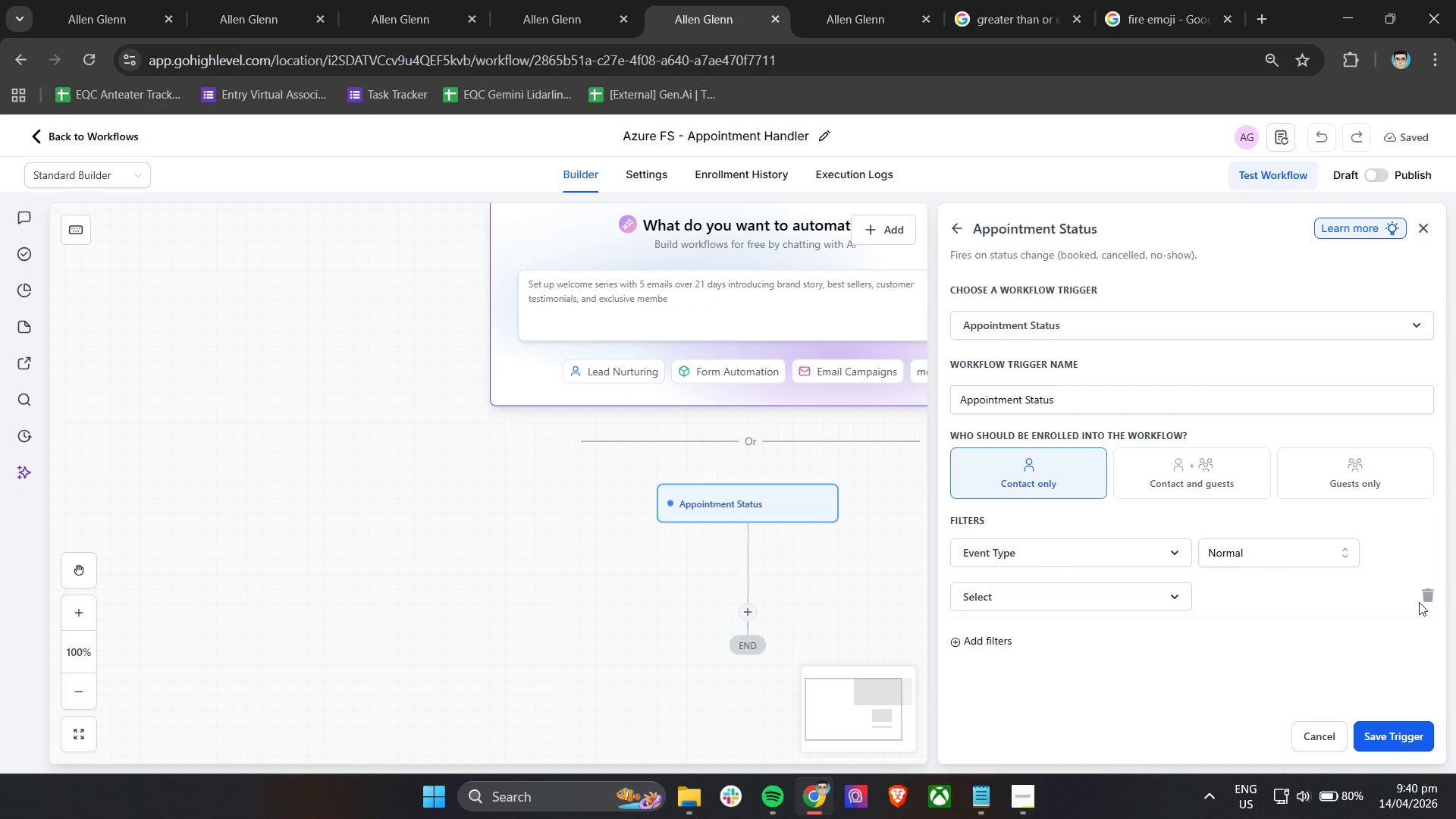 
left_click([1423, 599])
 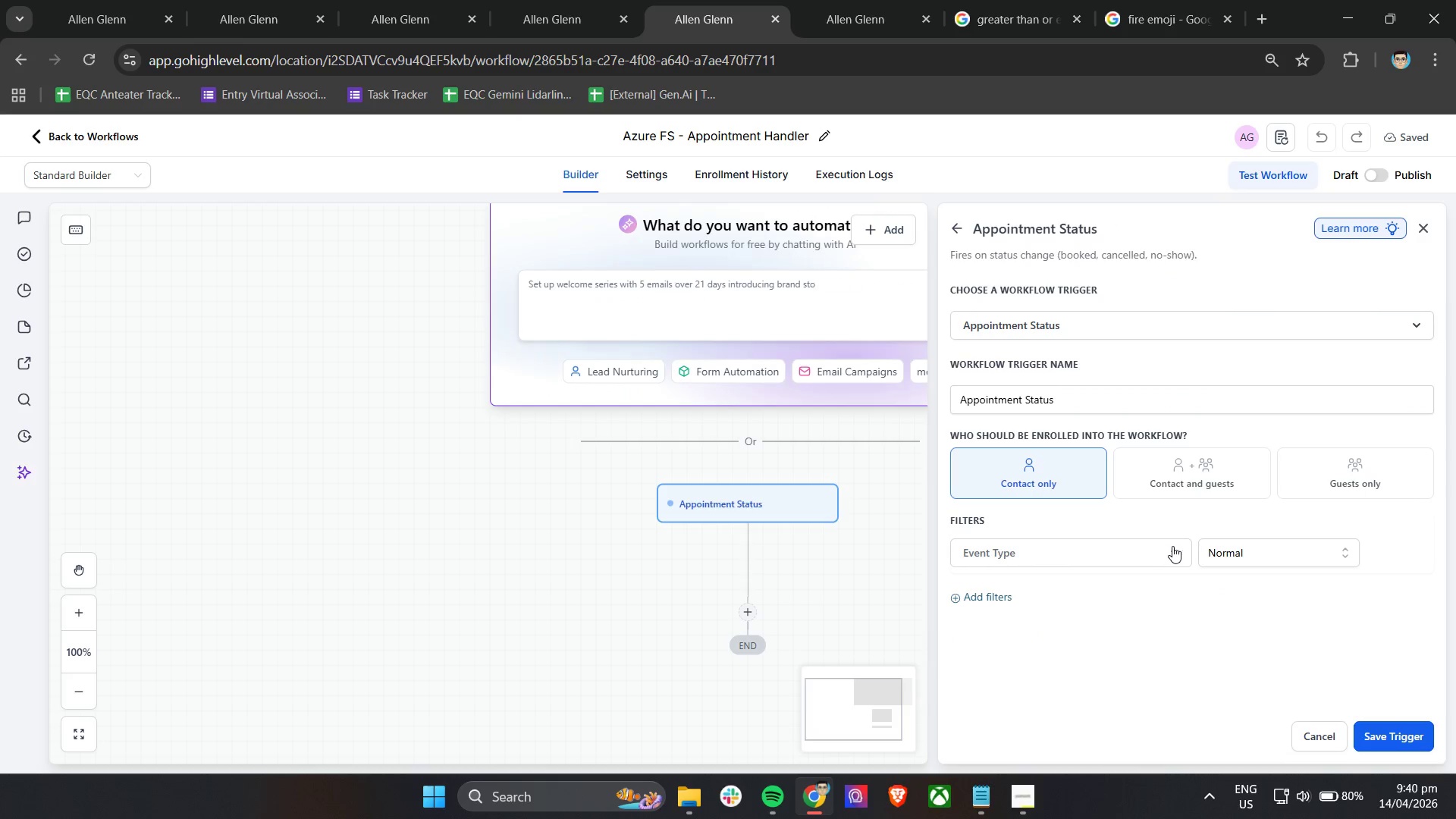 
double_click([1241, 558])
 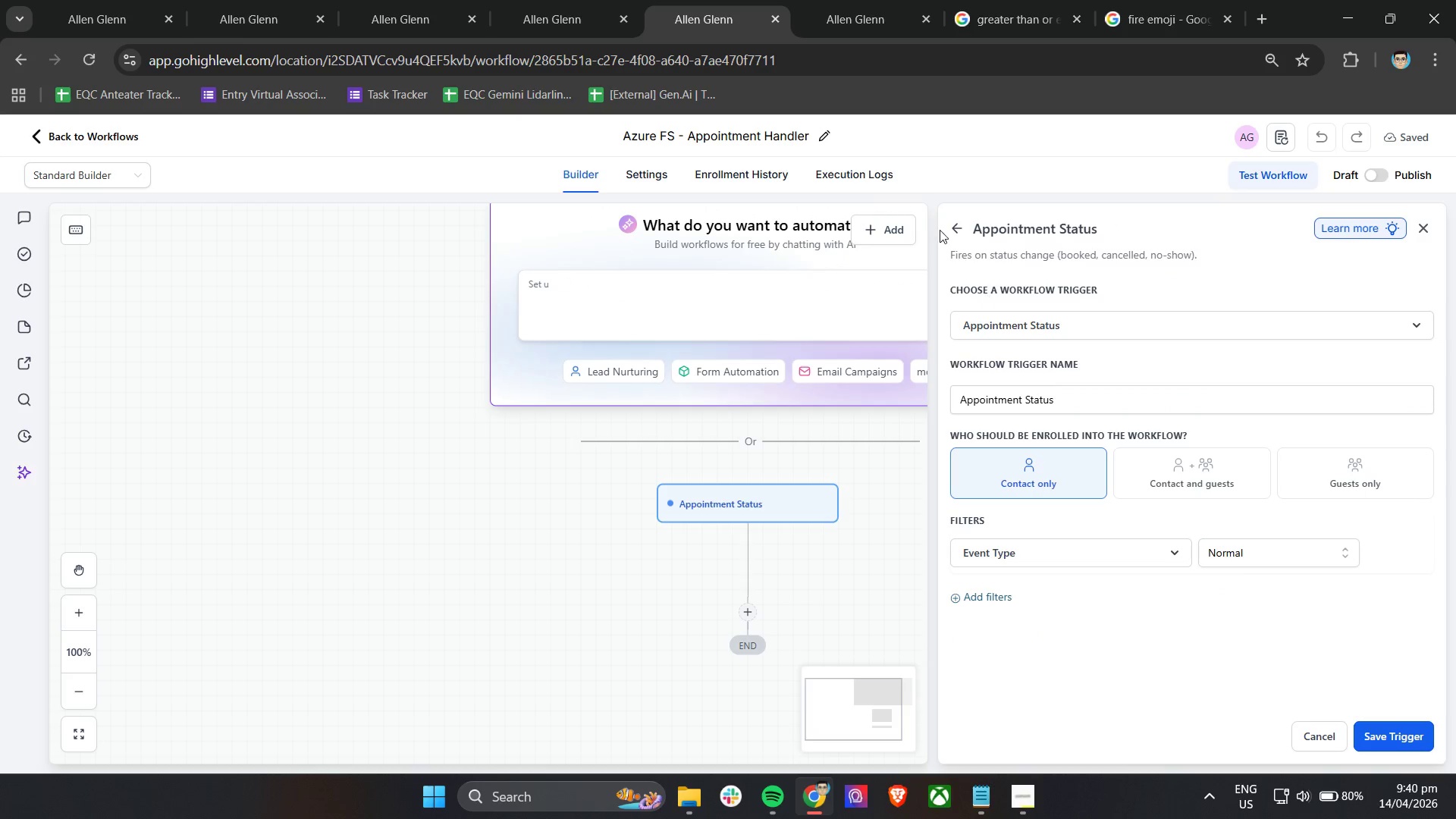 
left_click([952, 224])
 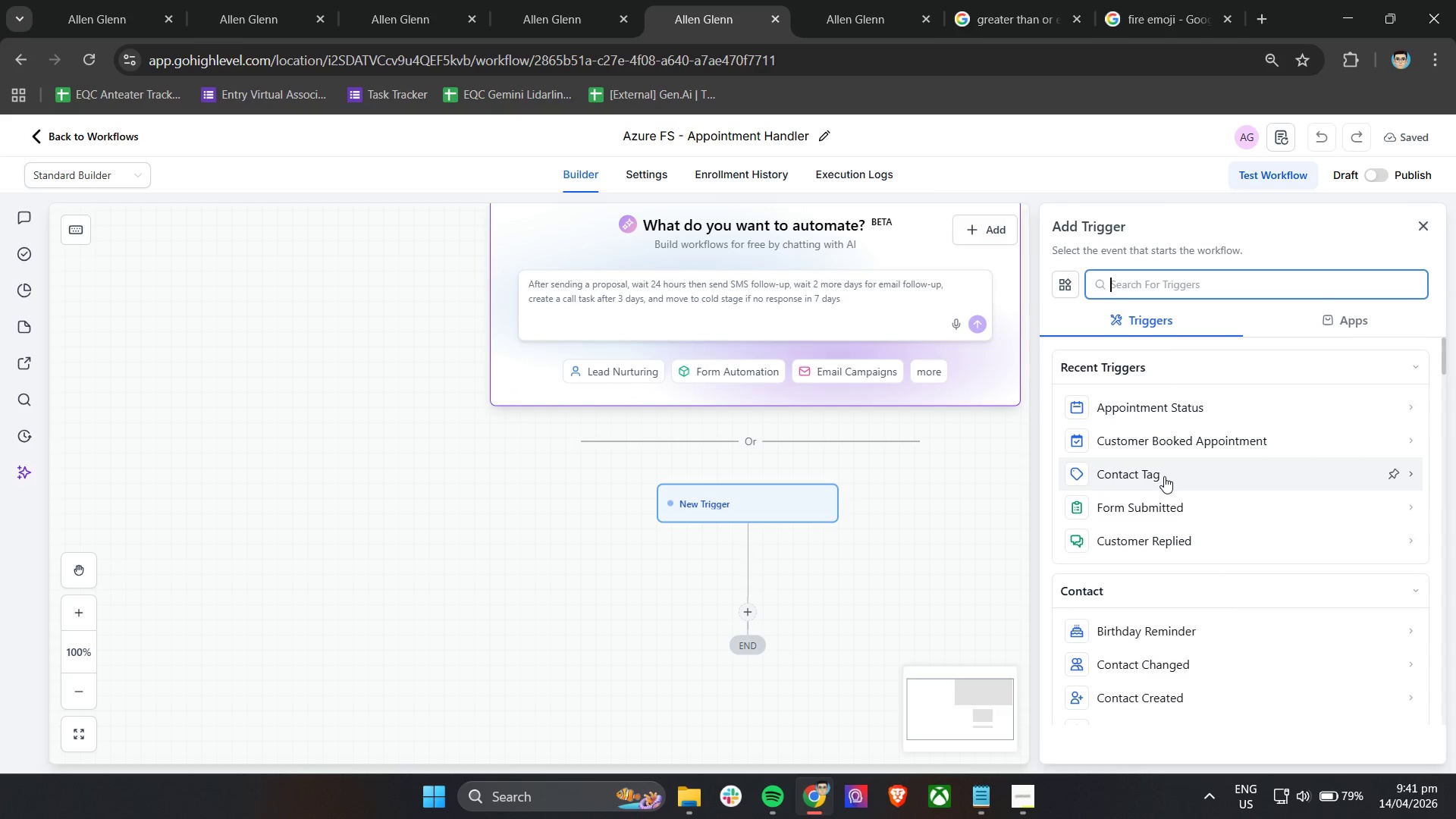 
wait(51.16)
 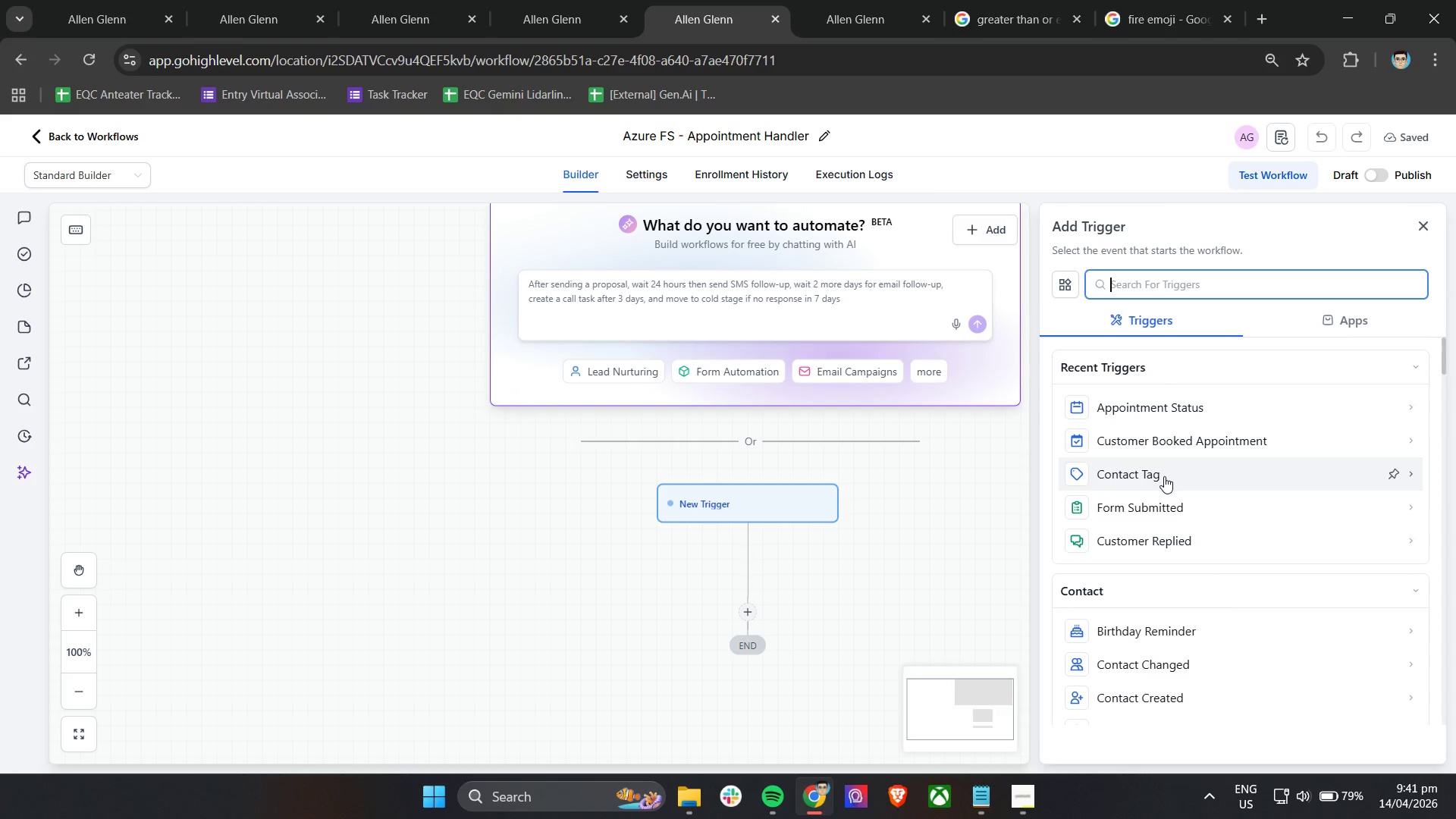 
left_click([1176, 416])
 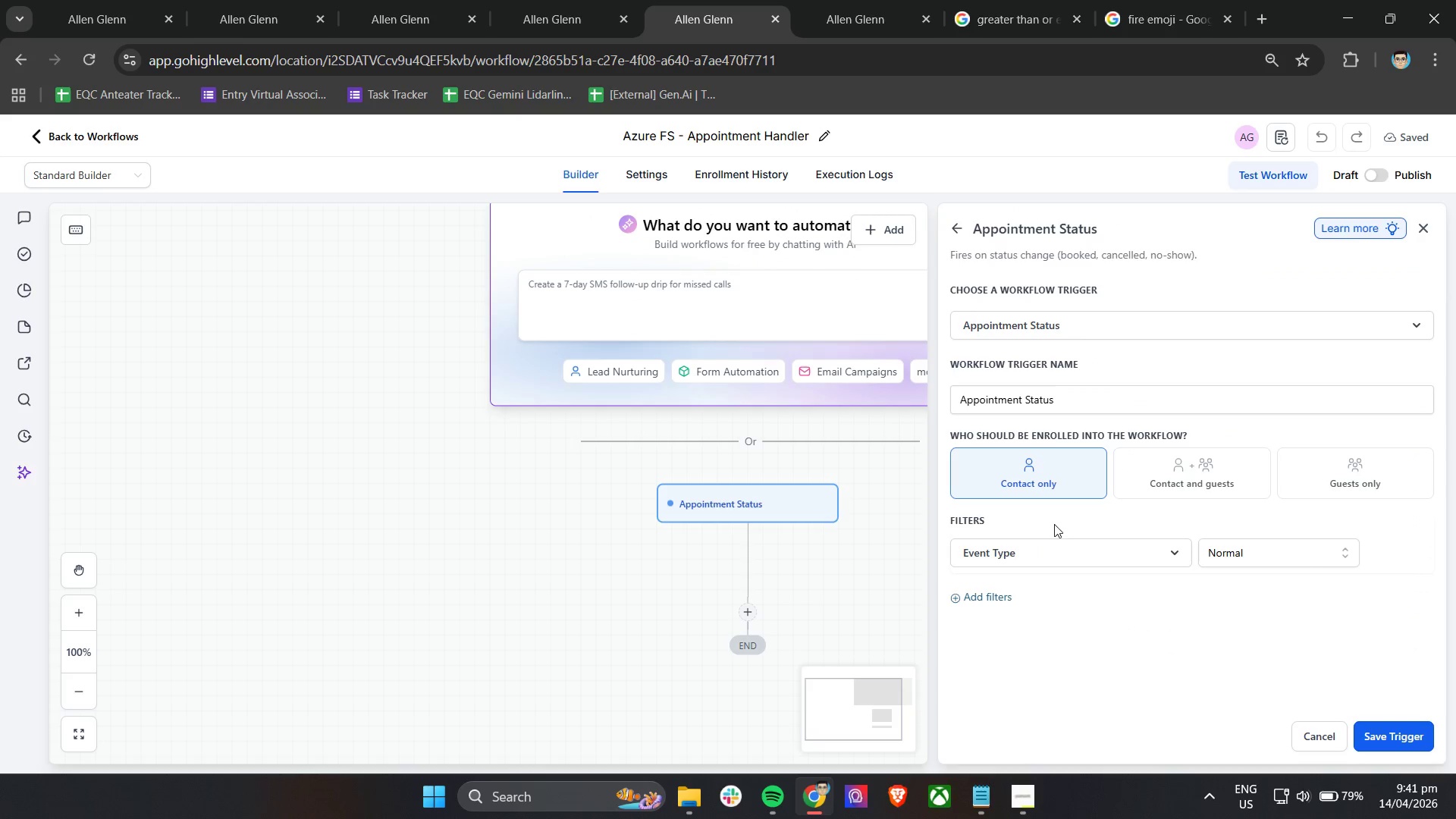 
left_click([1006, 562])
 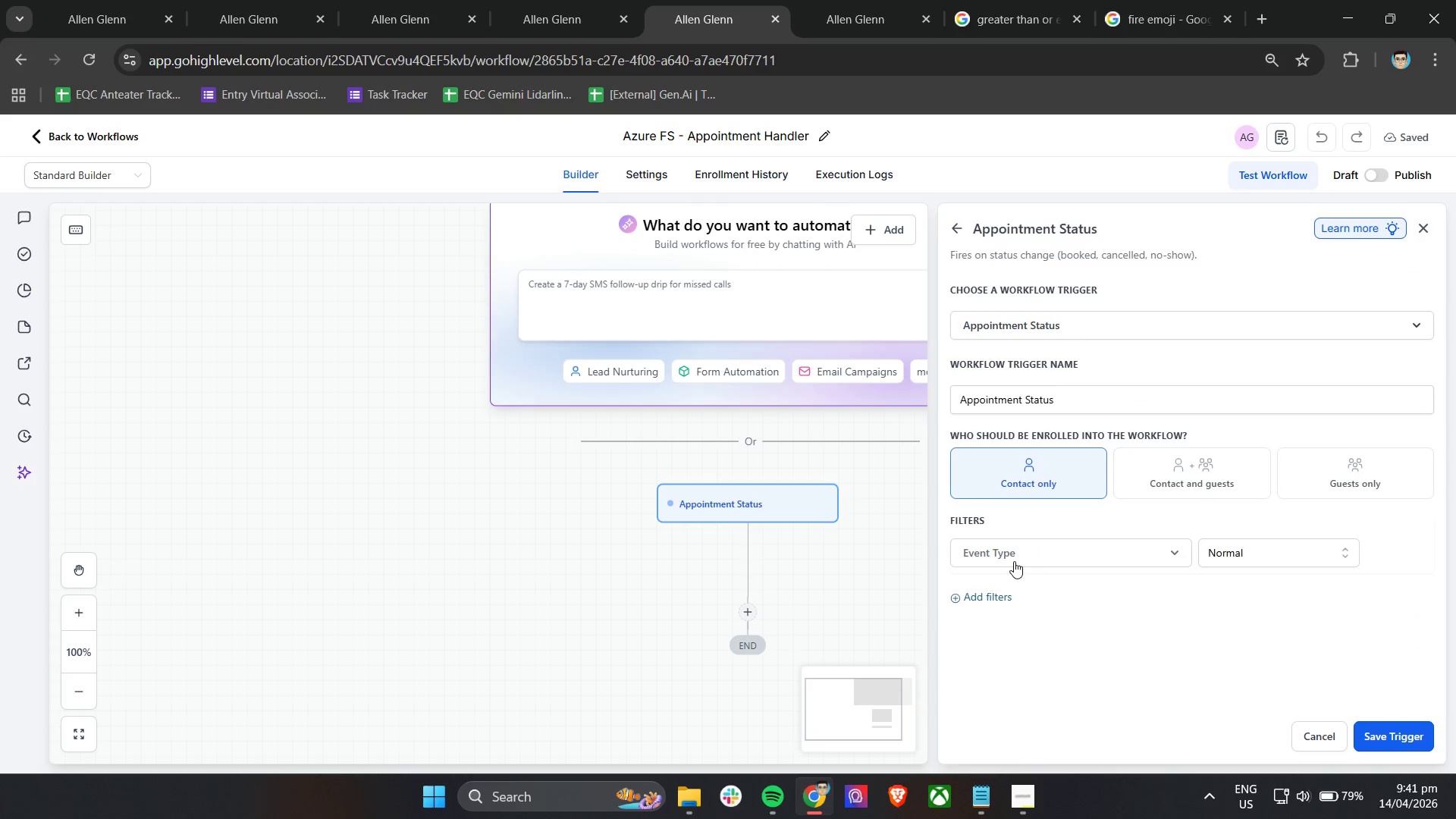 
left_click([1016, 560])
 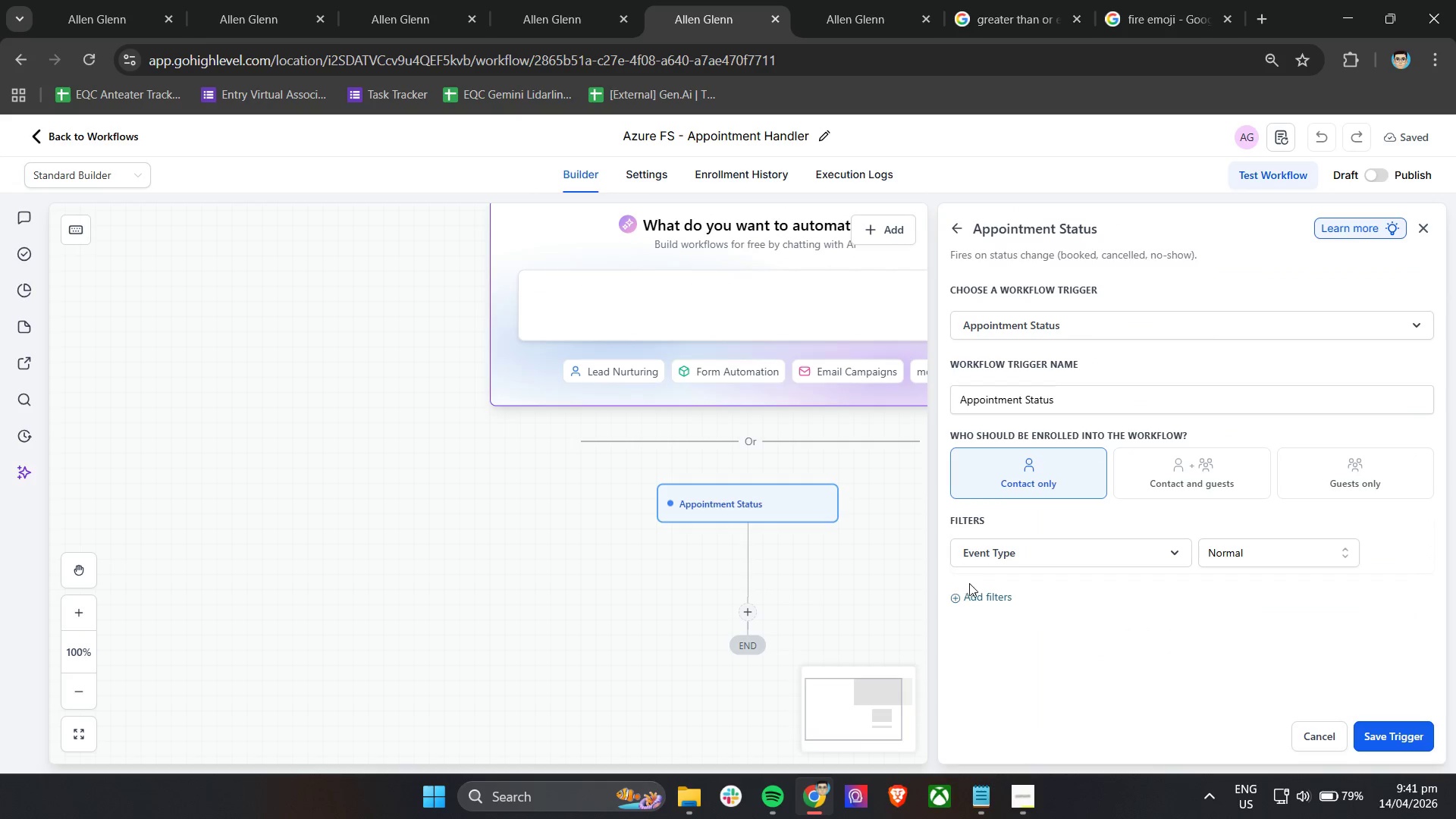 
double_click([976, 599])
 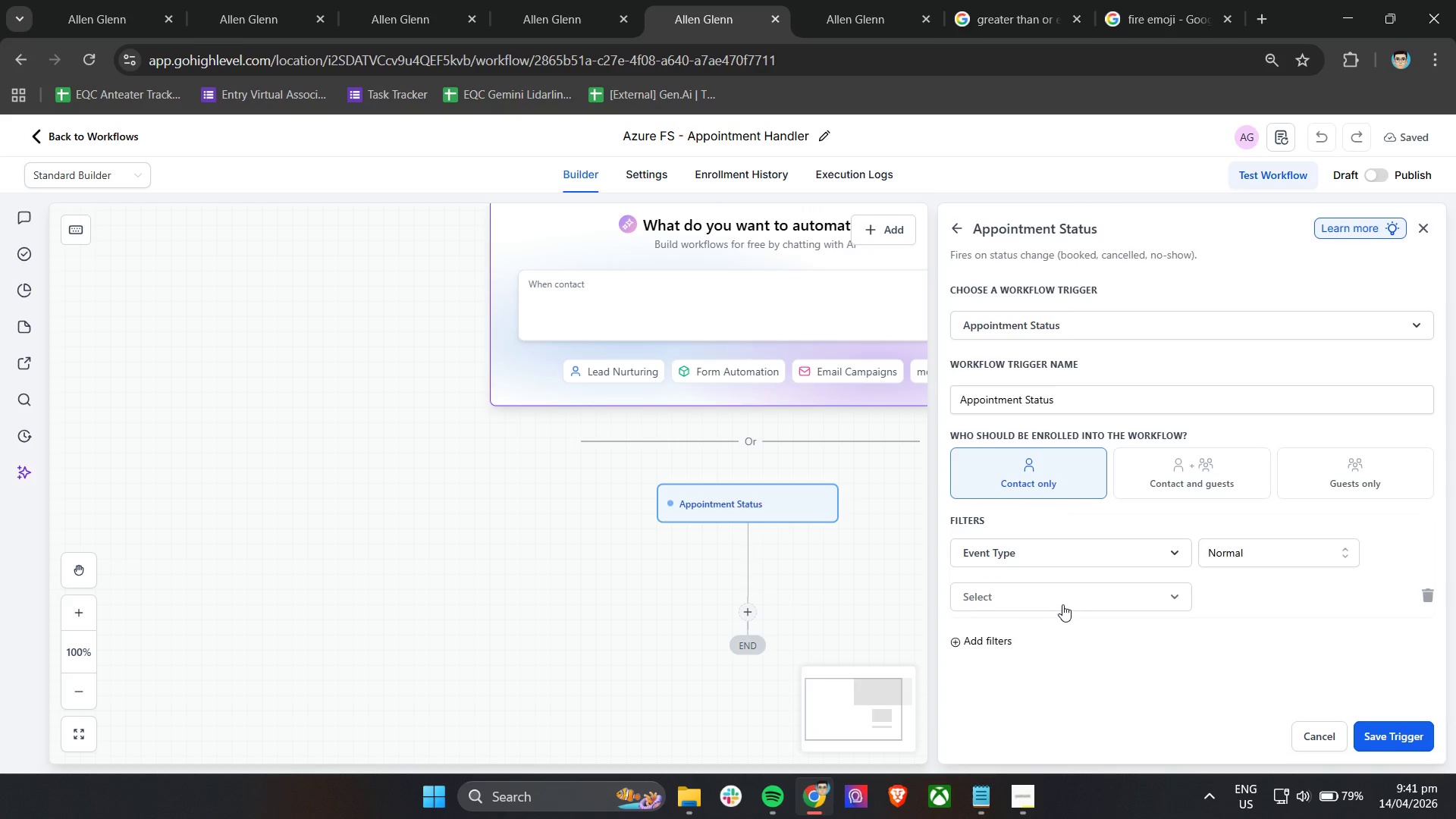 
triple_click([1062, 604])
 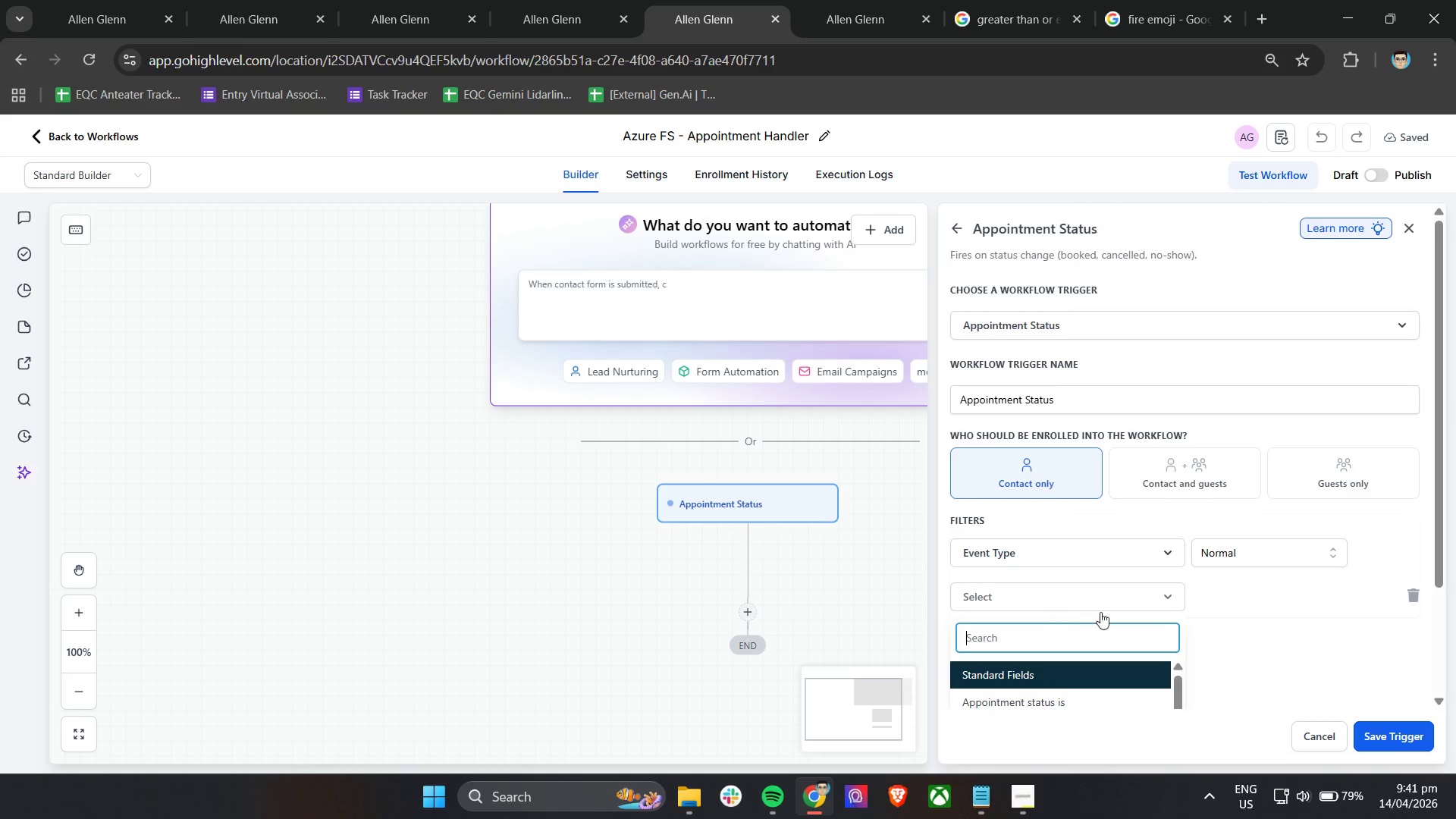 
scroll: coordinate [1092, 625], scroll_direction: down, amount: 4.0
 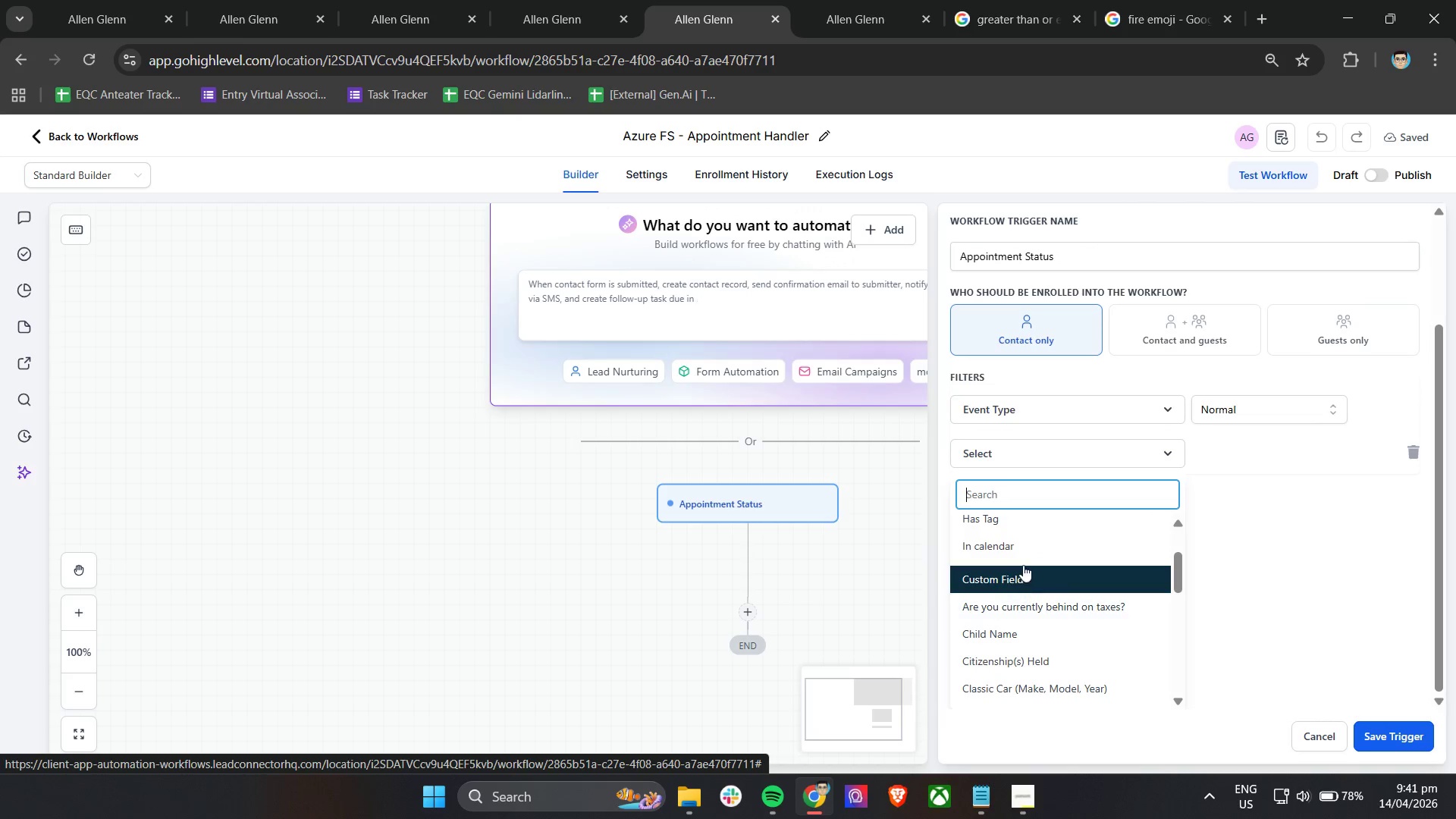 
left_click([1025, 556])
 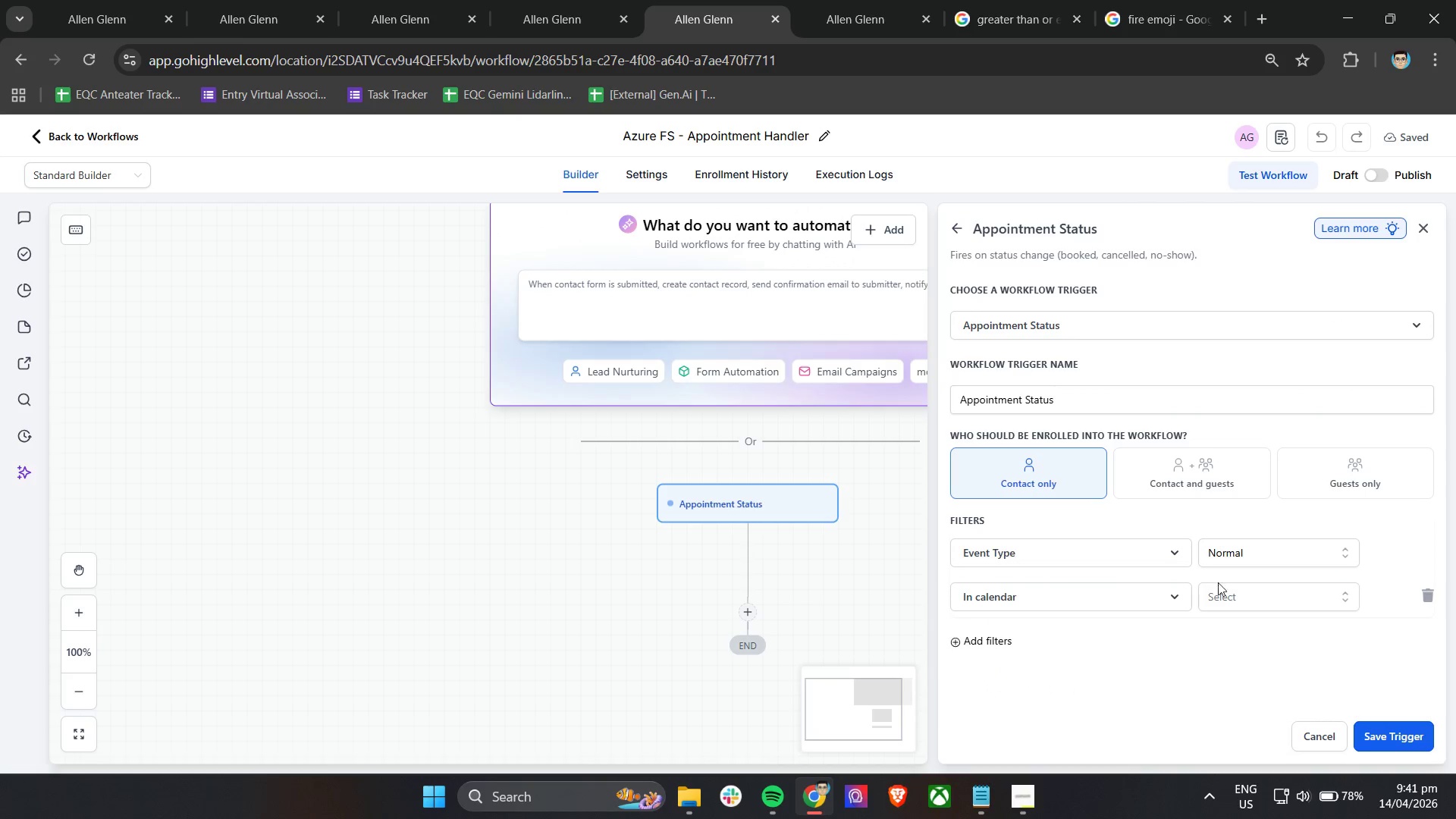 
left_click([1222, 604])
 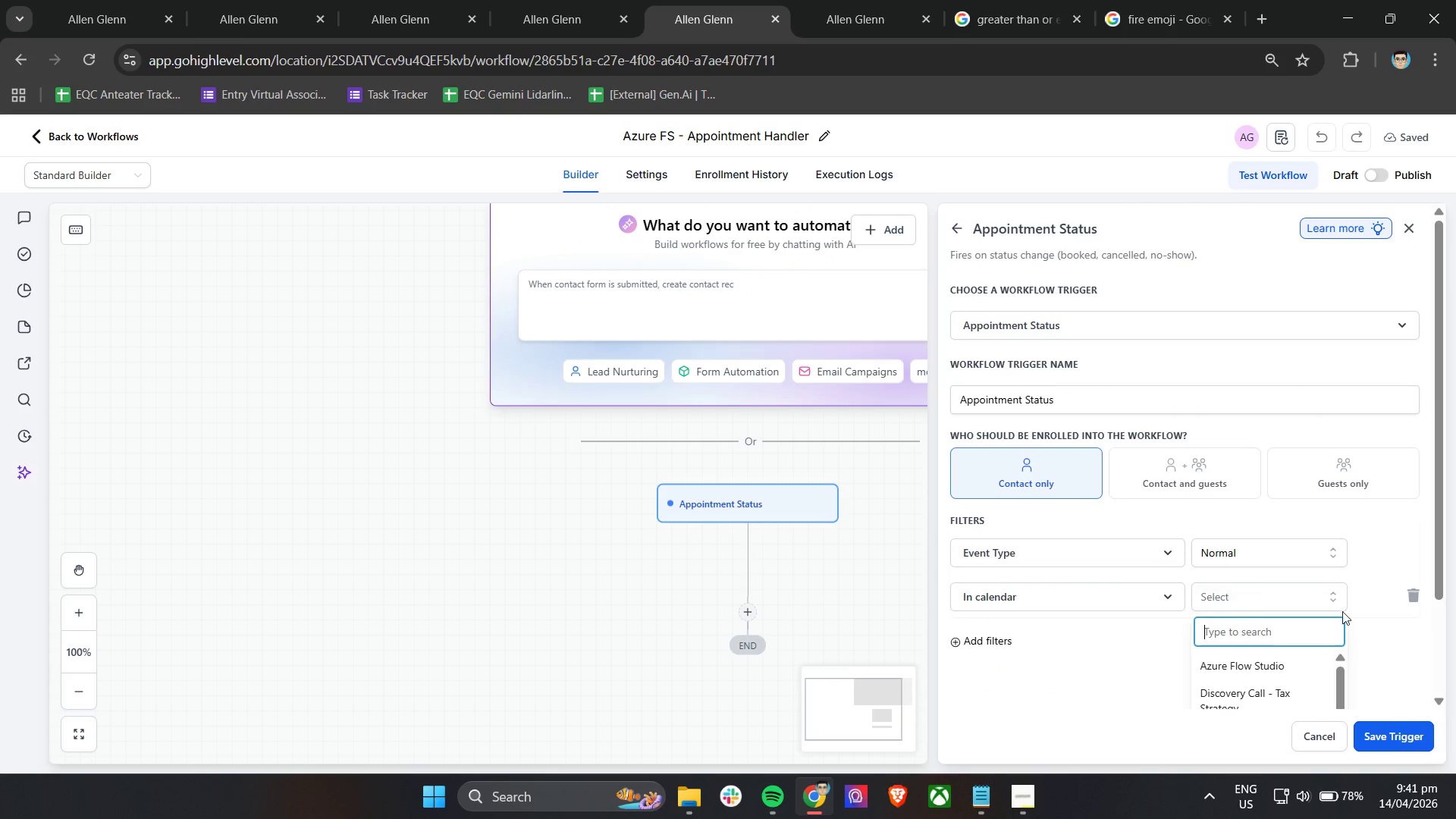 
scroll: coordinate [1397, 602], scroll_direction: down, amount: 3.0
 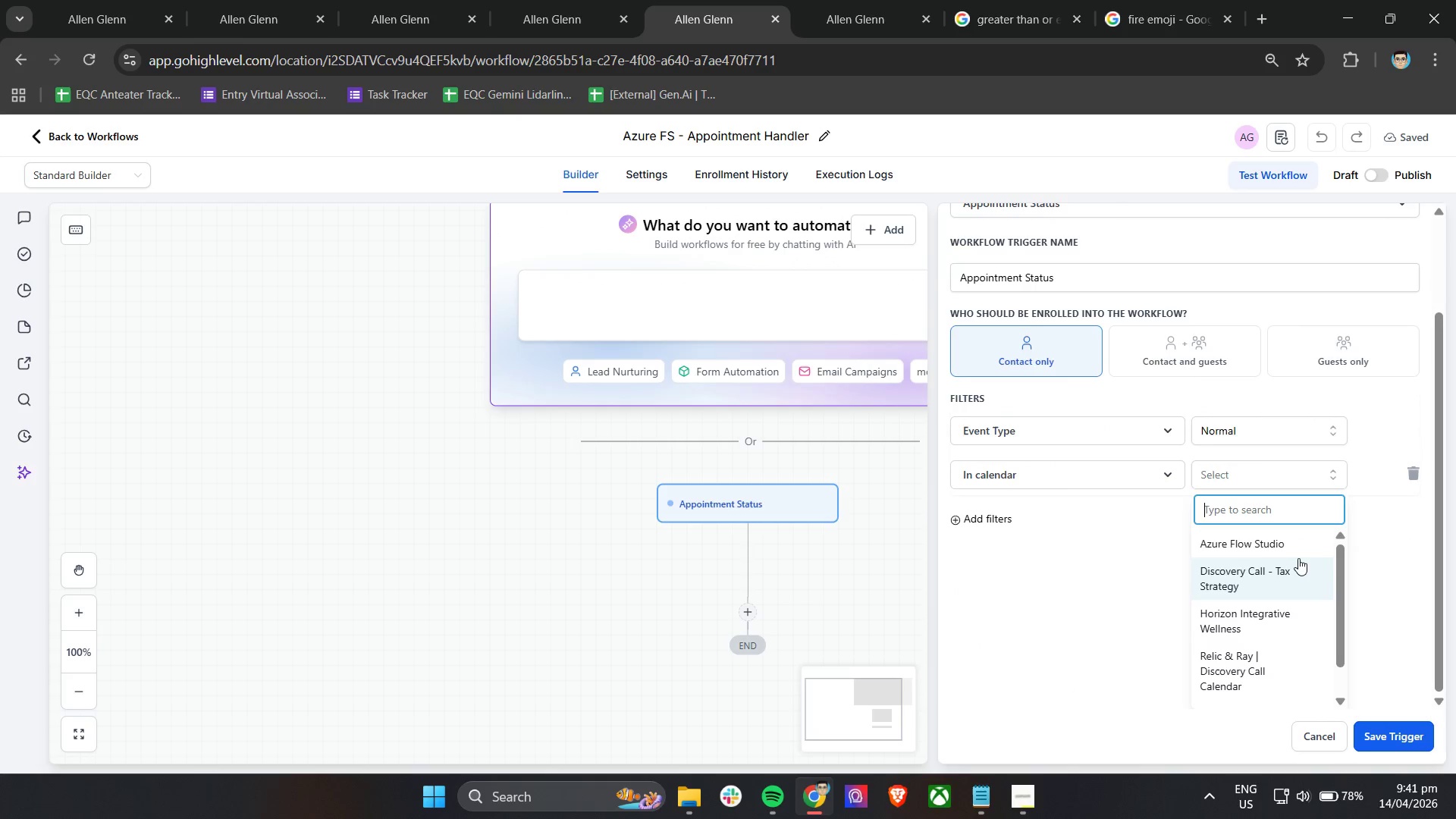 
left_click([1294, 554])
 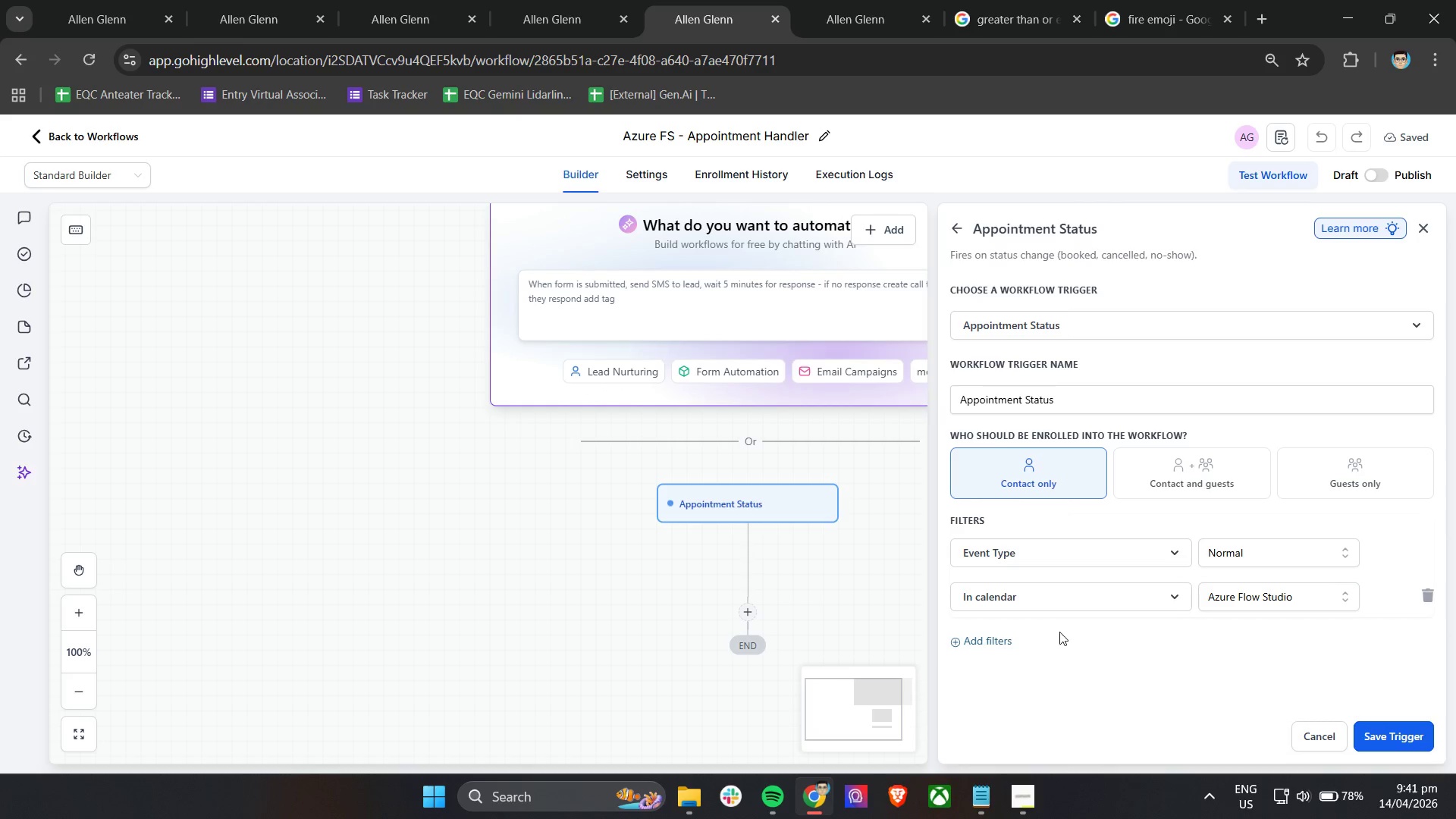 
wait(5.97)
 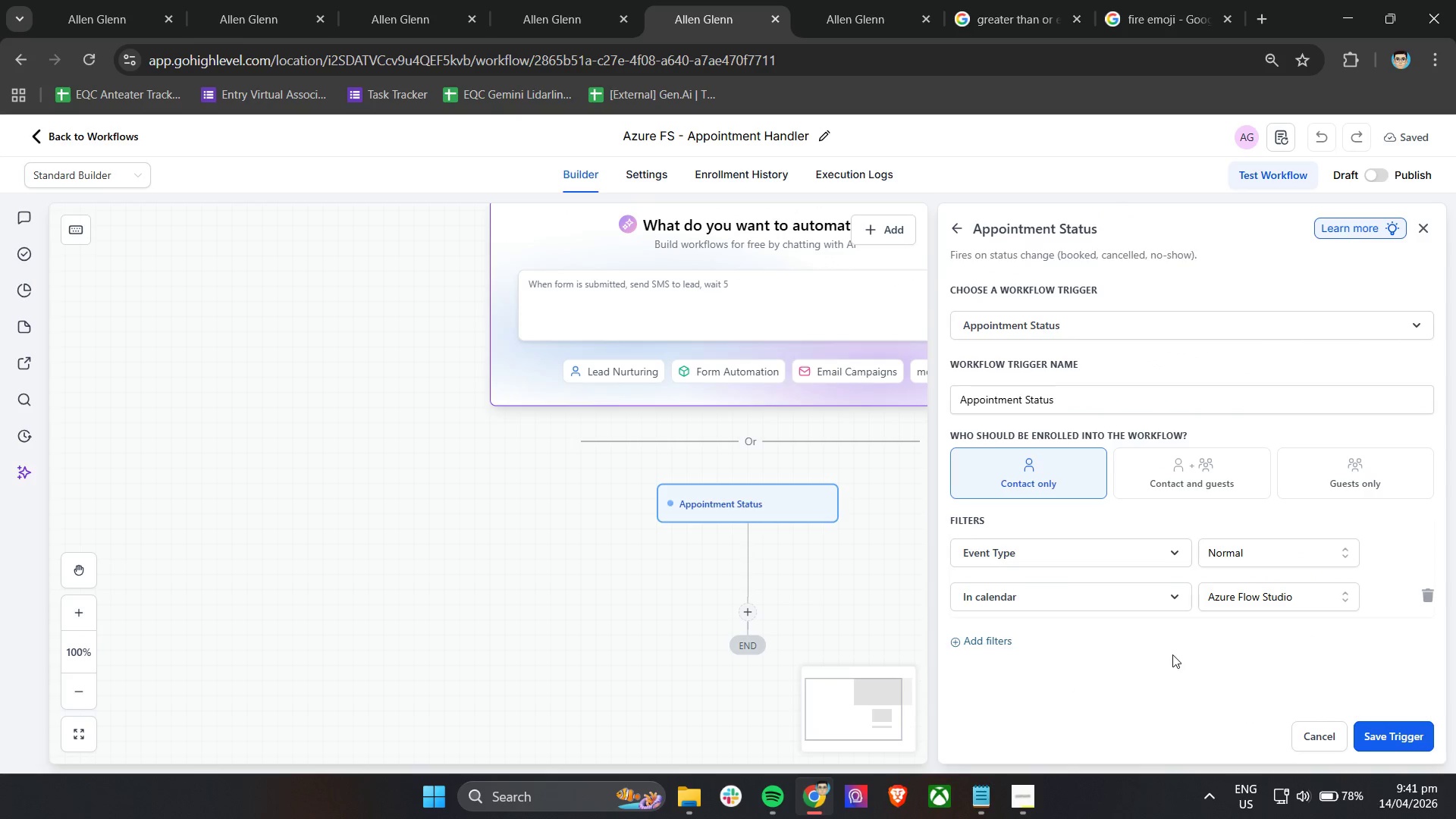 
left_click([1384, 733])
 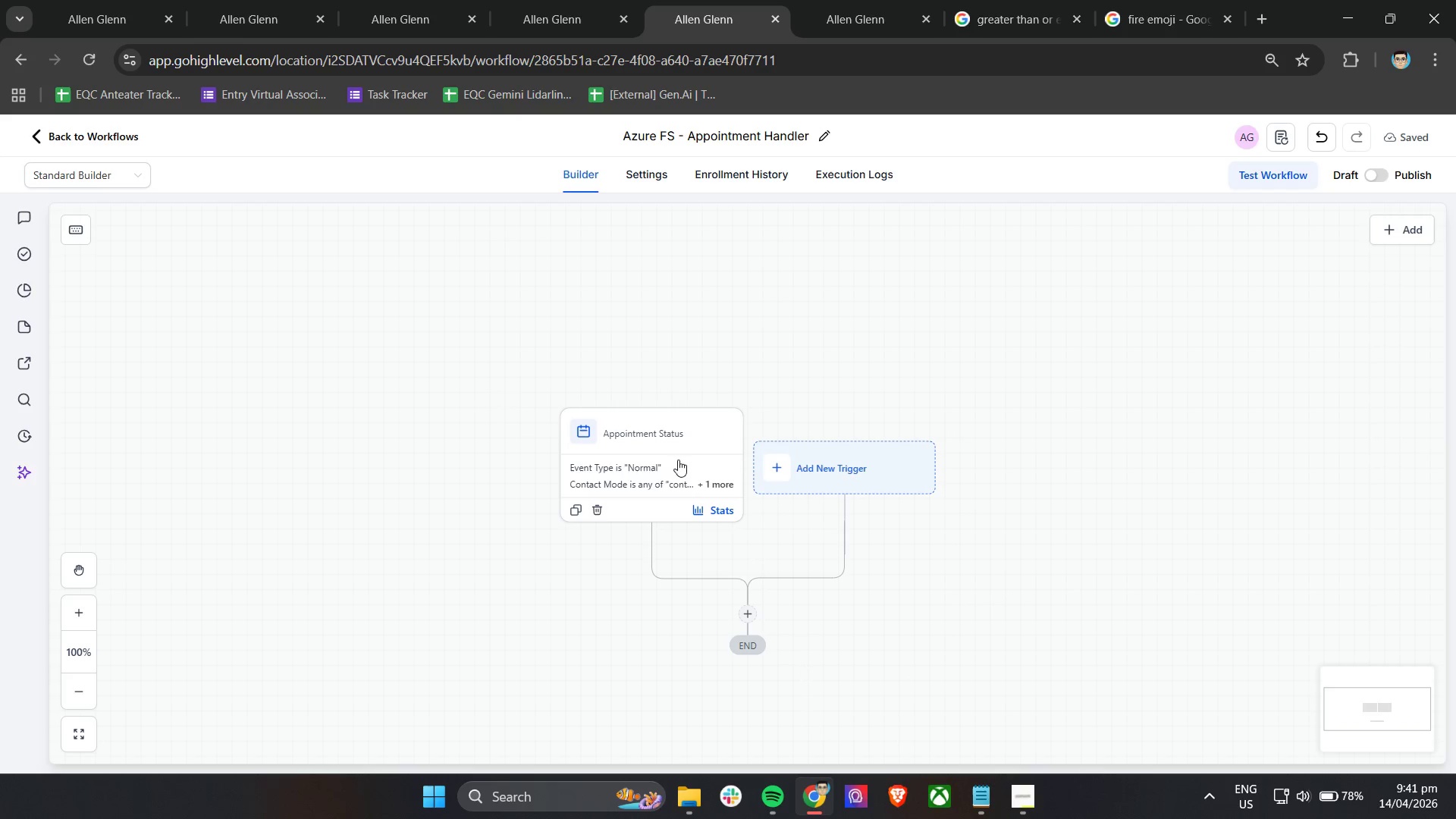 
left_click([693, 428])
 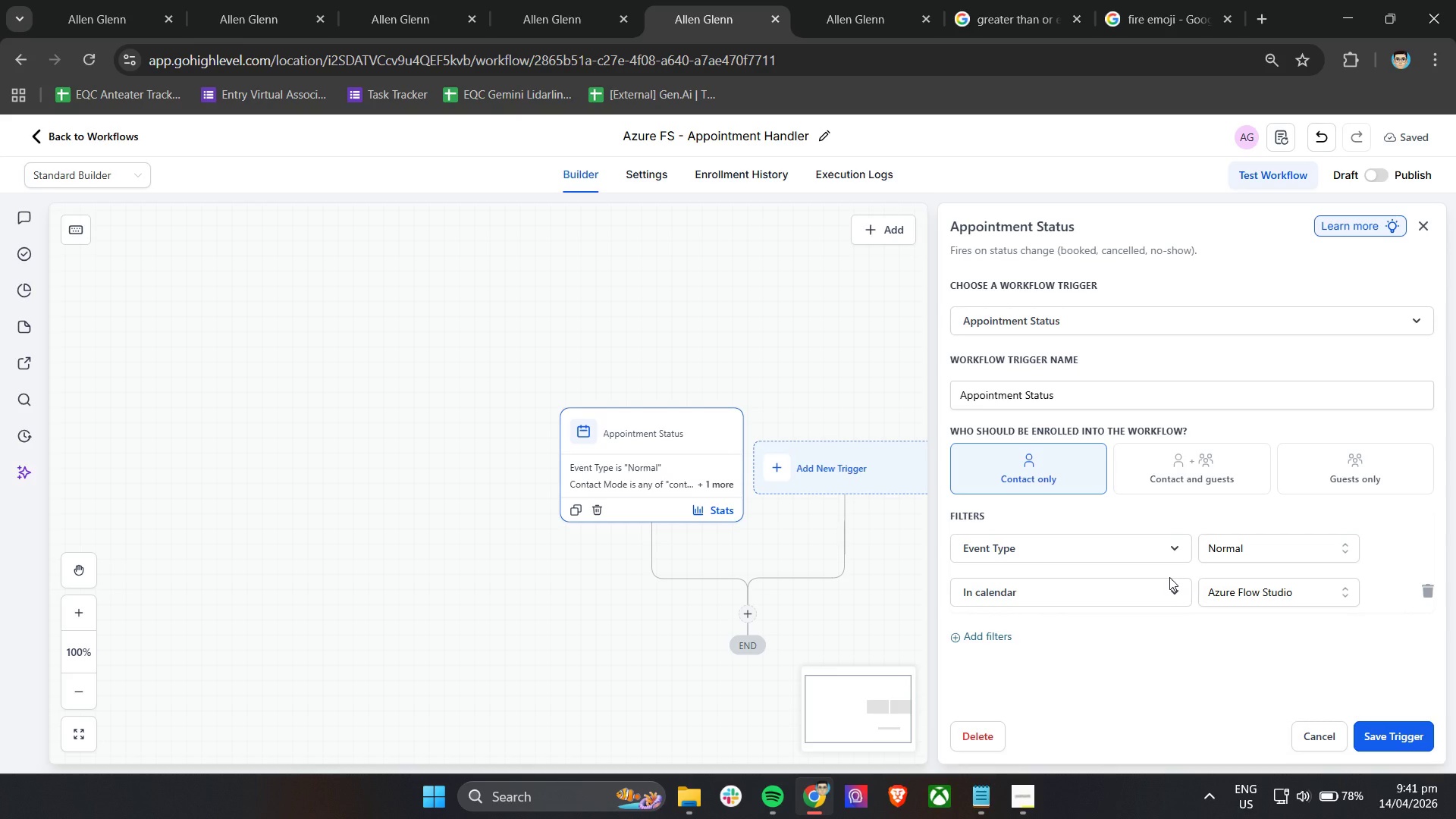 
wait(19.78)
 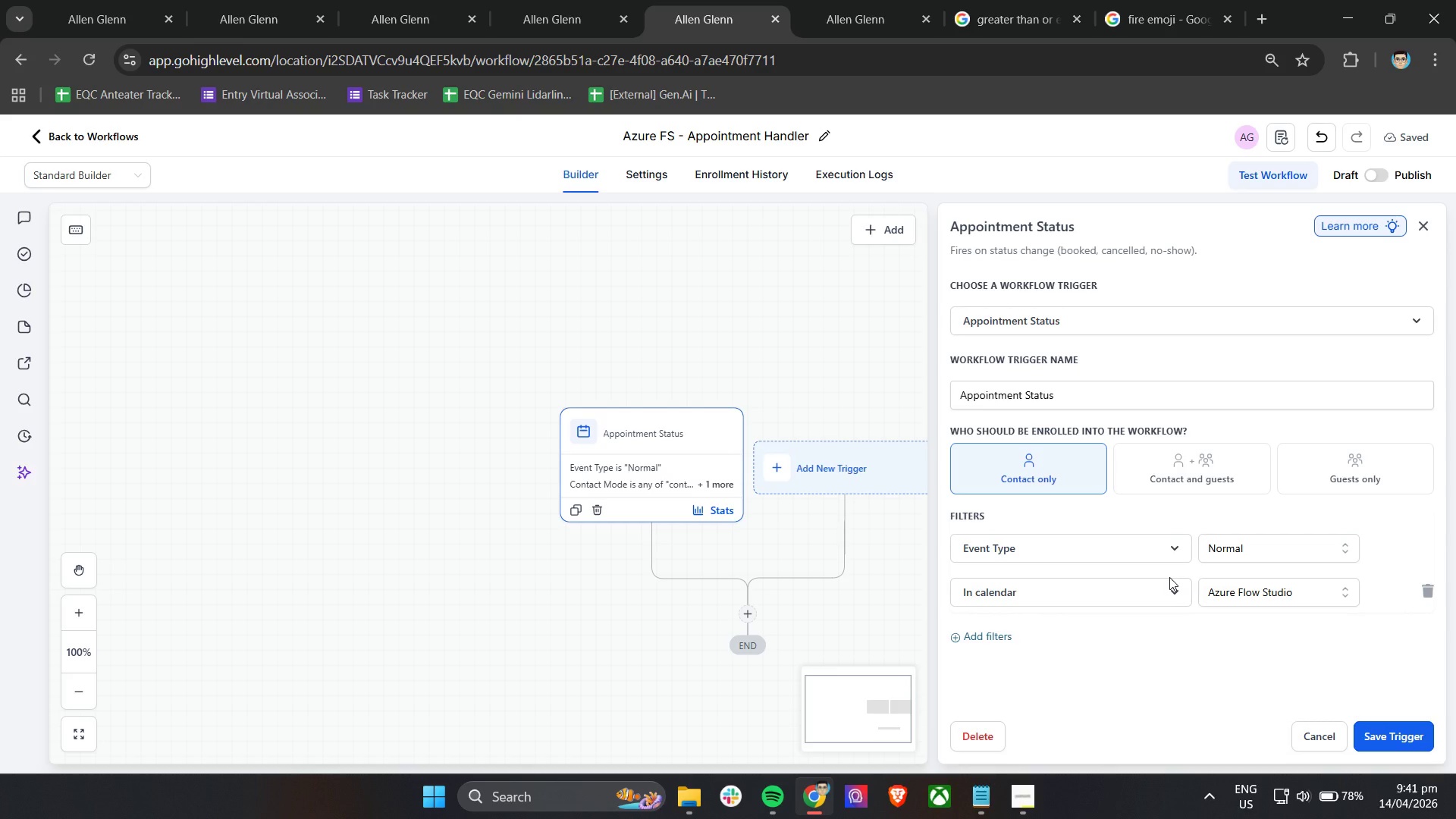 
left_click([1373, 735])
 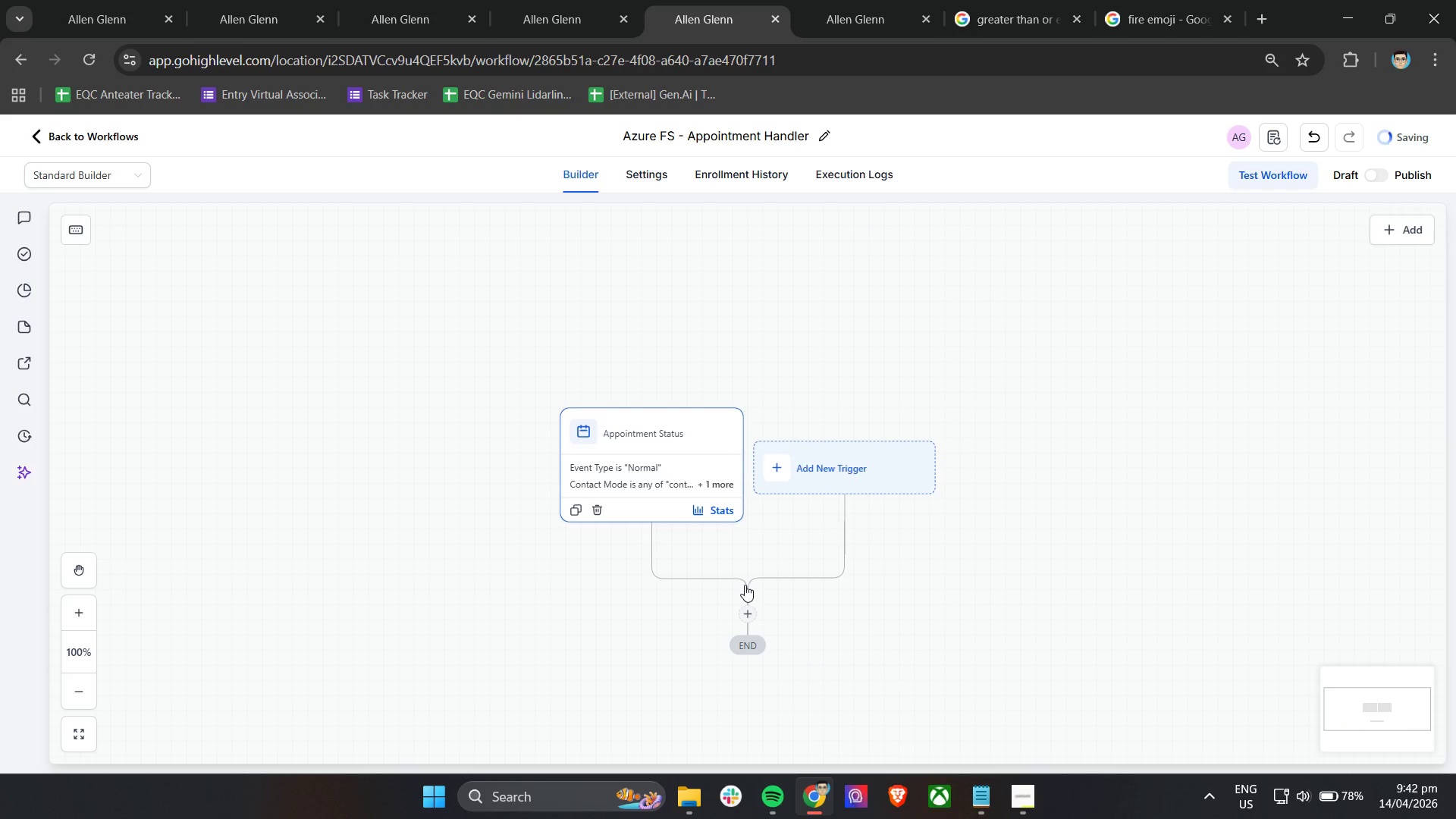 
left_click([776, 471])
 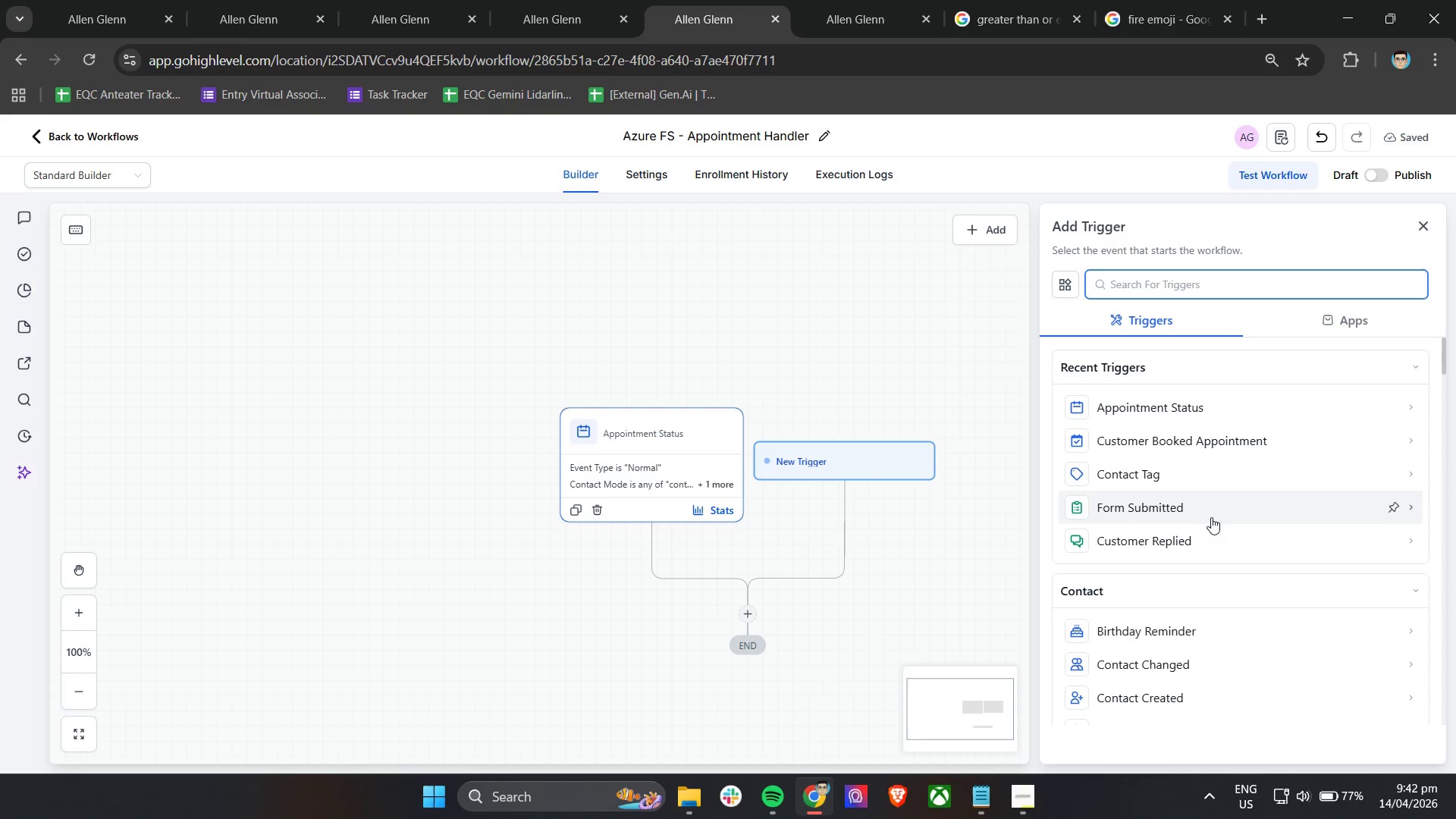 
scroll: coordinate [1224, 543], scroll_direction: down, amount: 18.0
 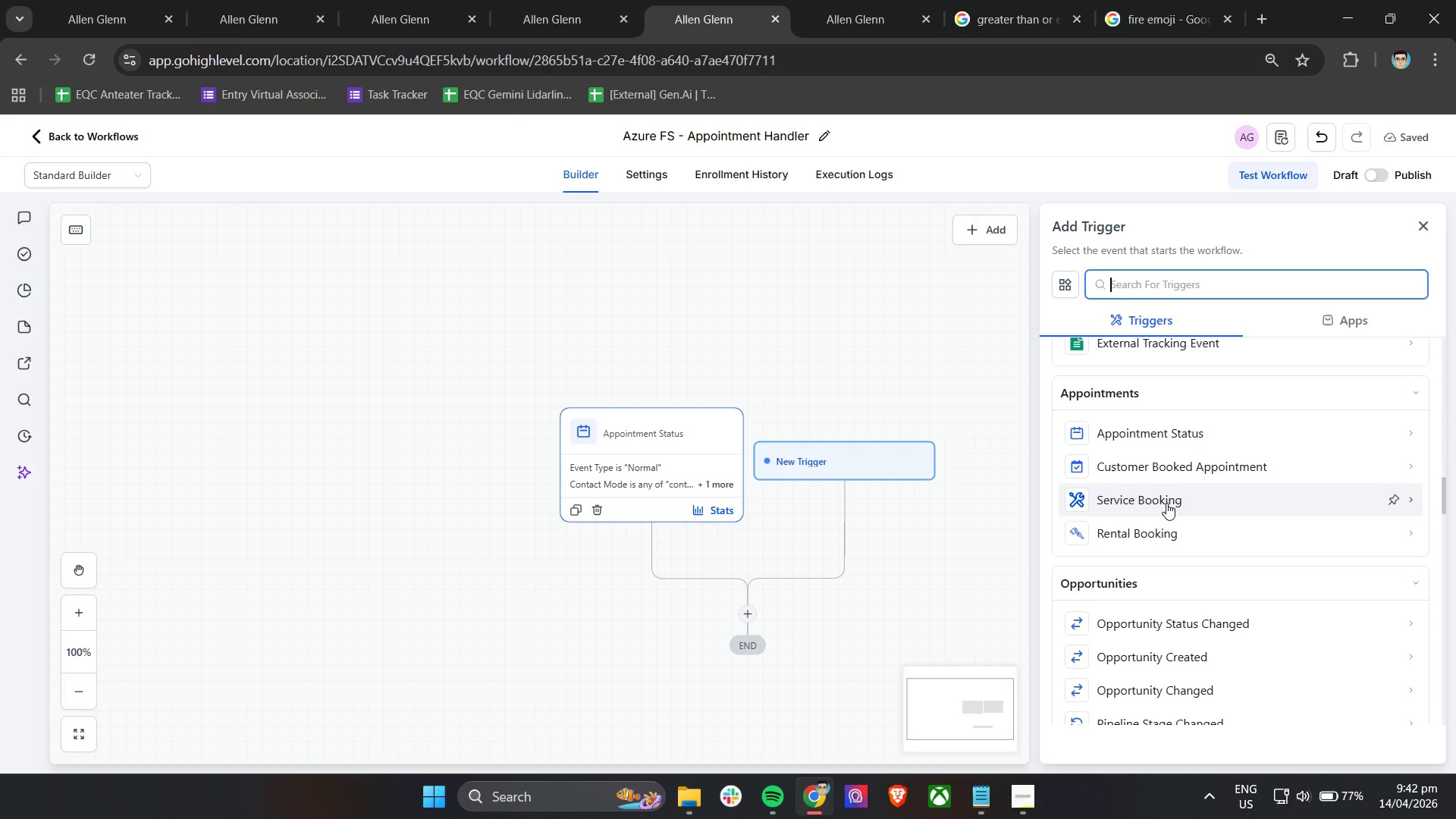 
wait(29.73)
 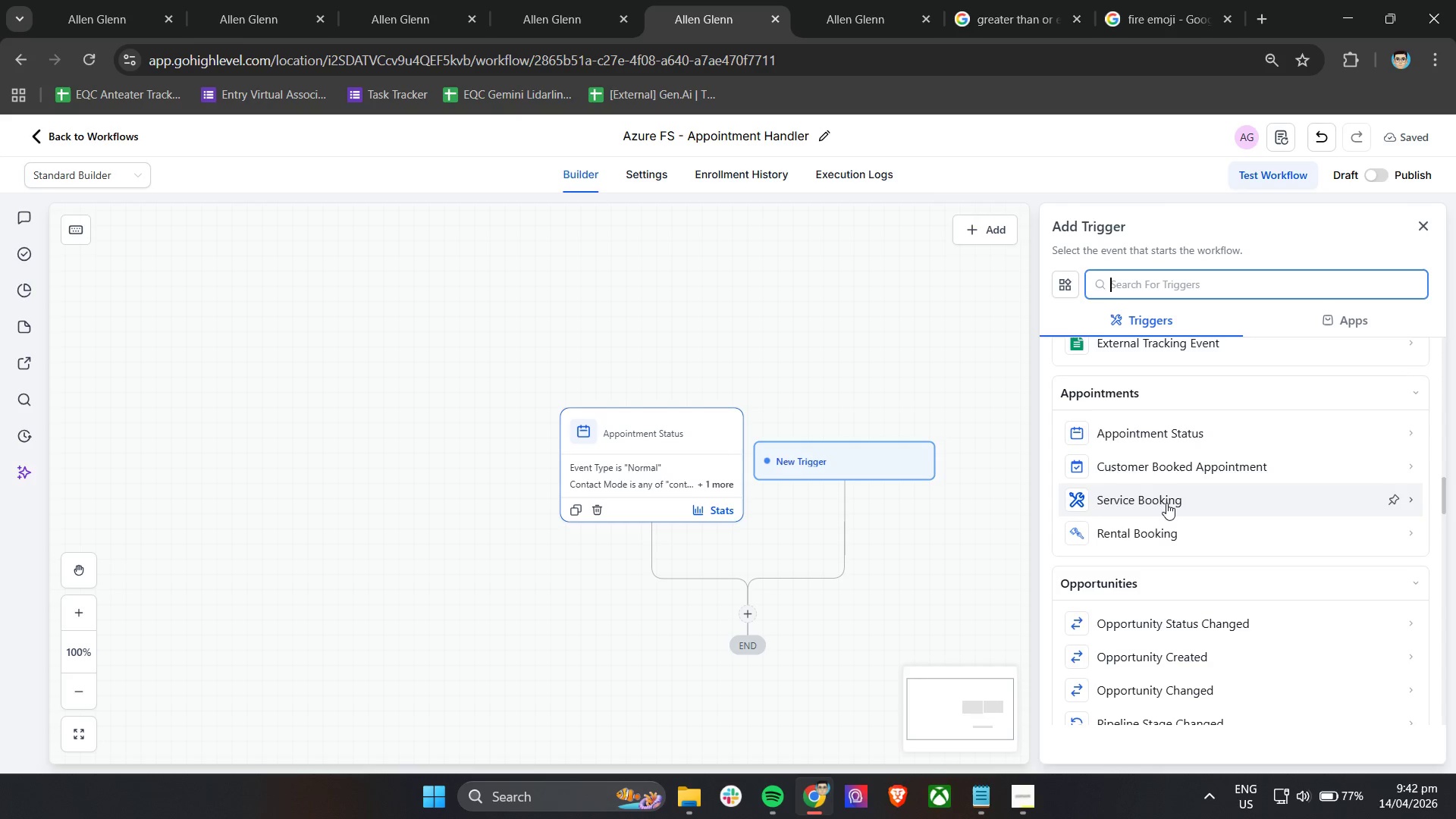 
left_click([1194, 473])
 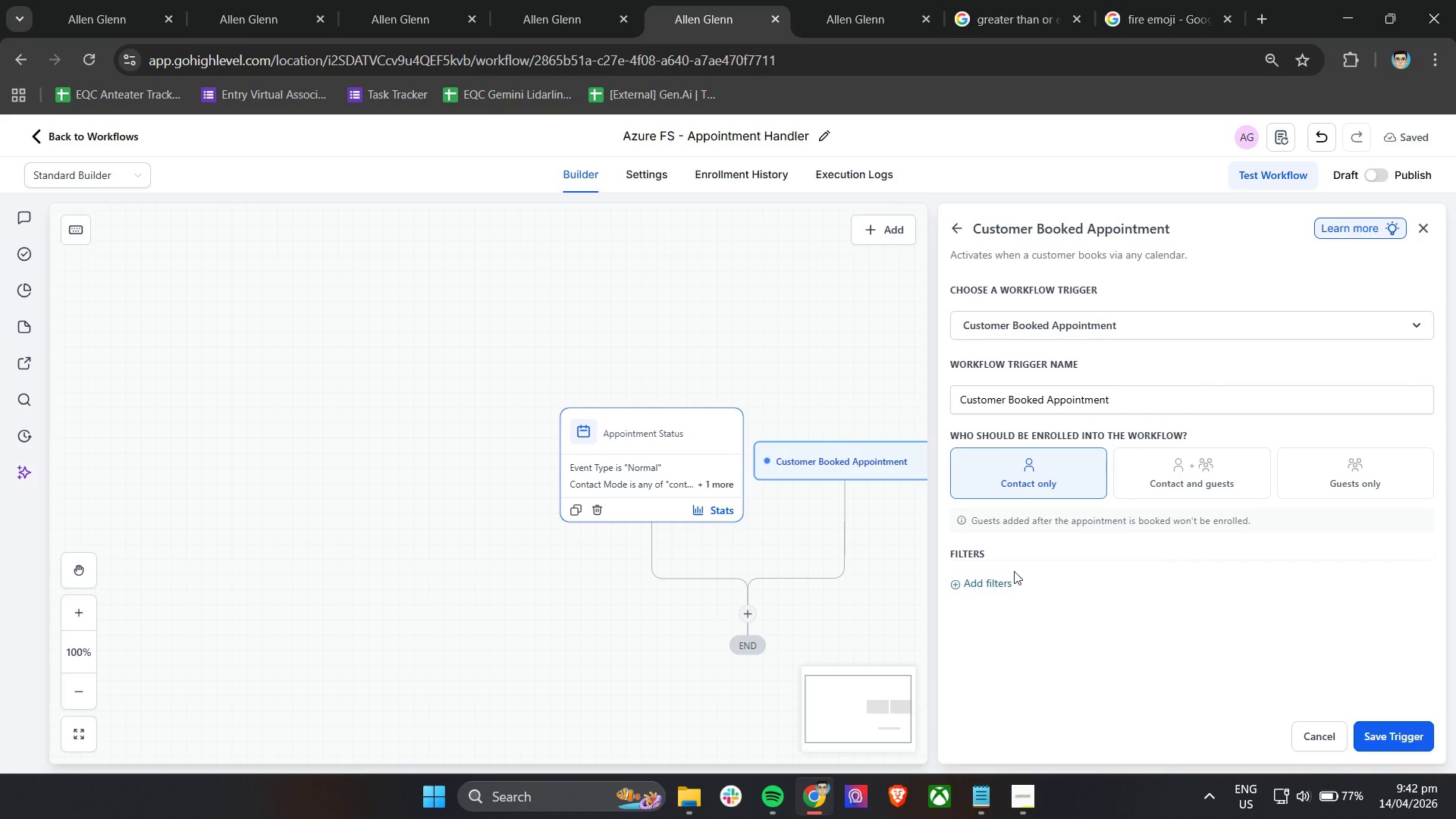 
left_click([1008, 577])
 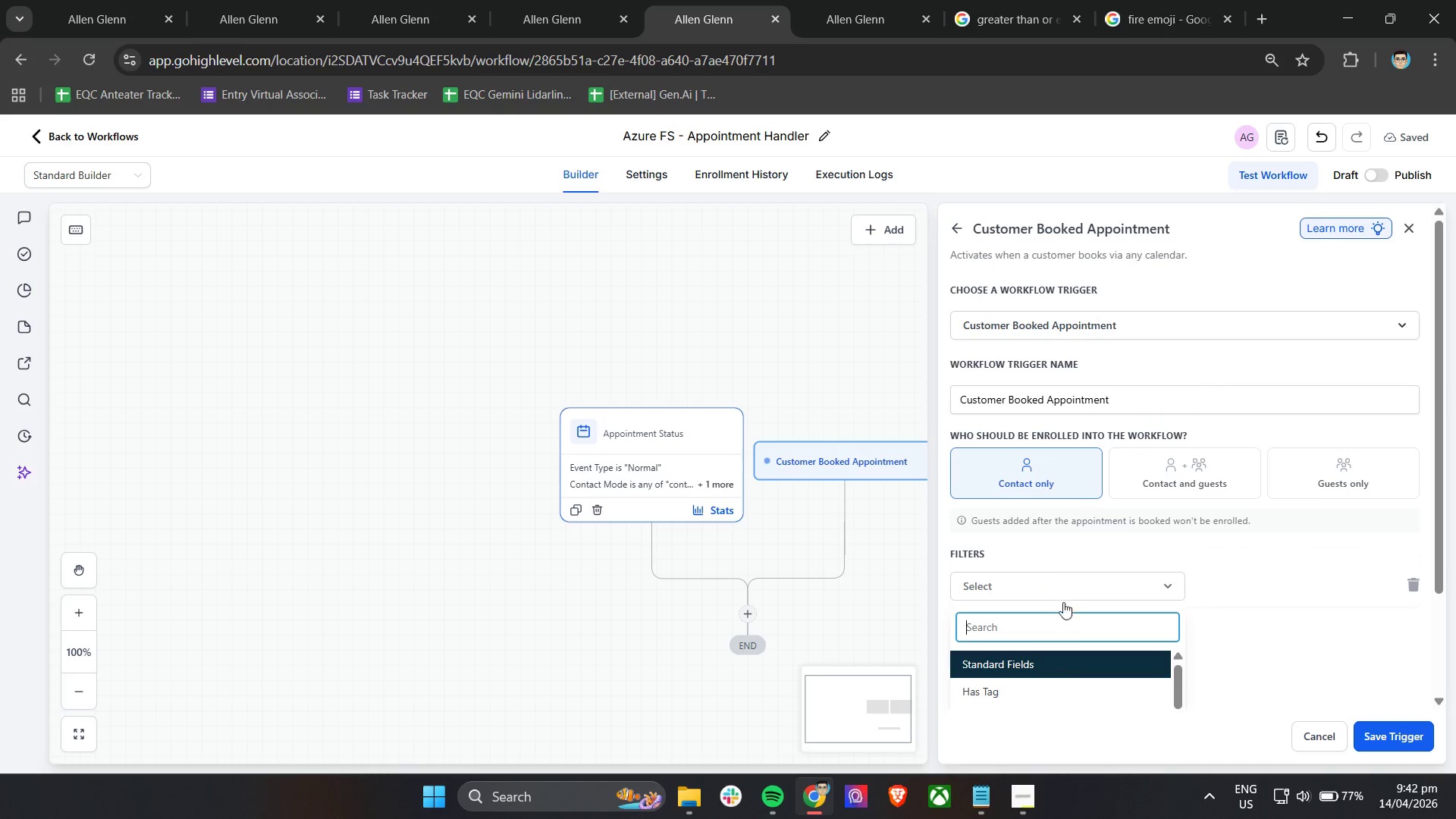 
scroll: coordinate [1265, 592], scroll_direction: down, amount: 3.0
 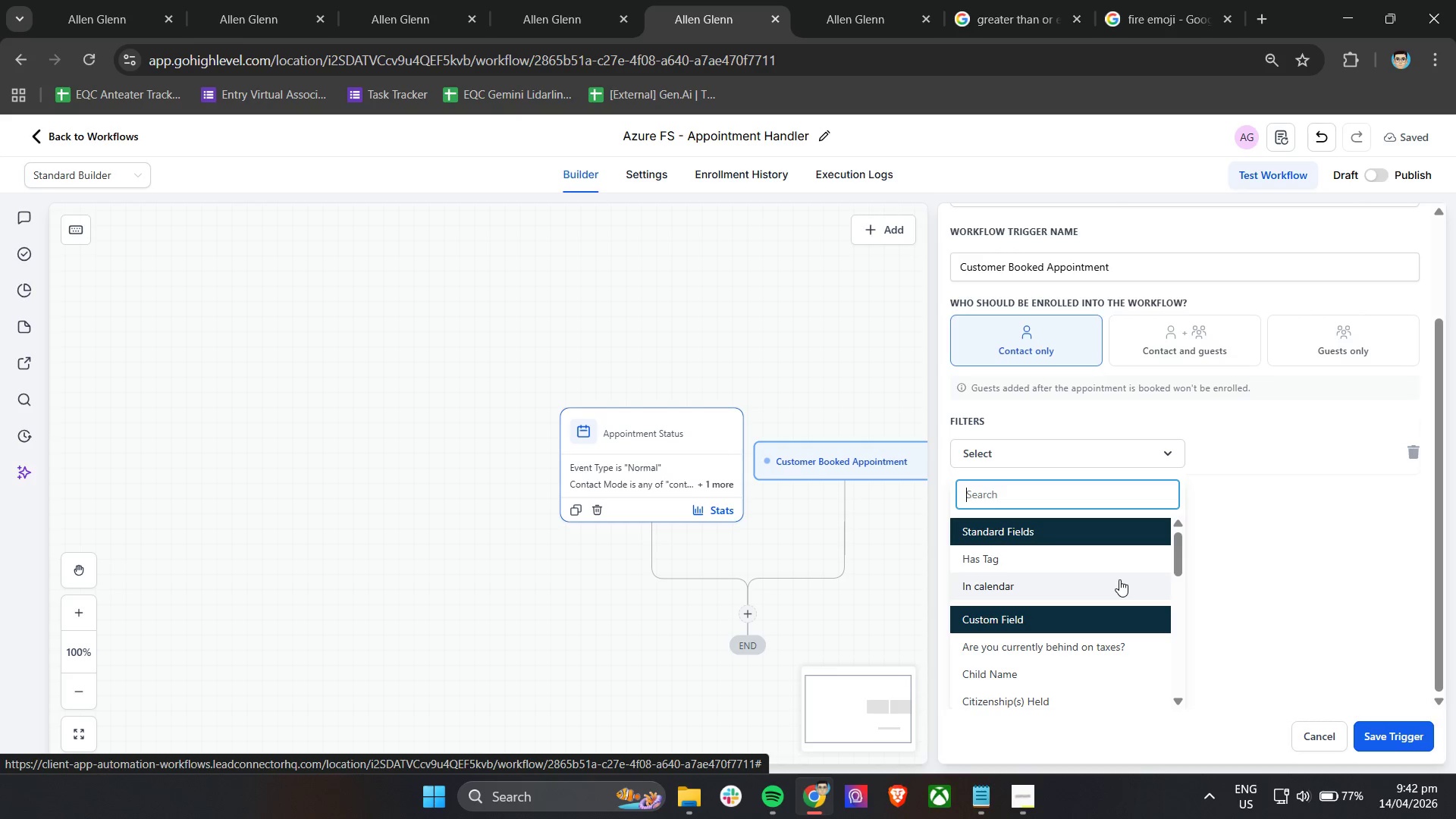 
wait(11.44)
 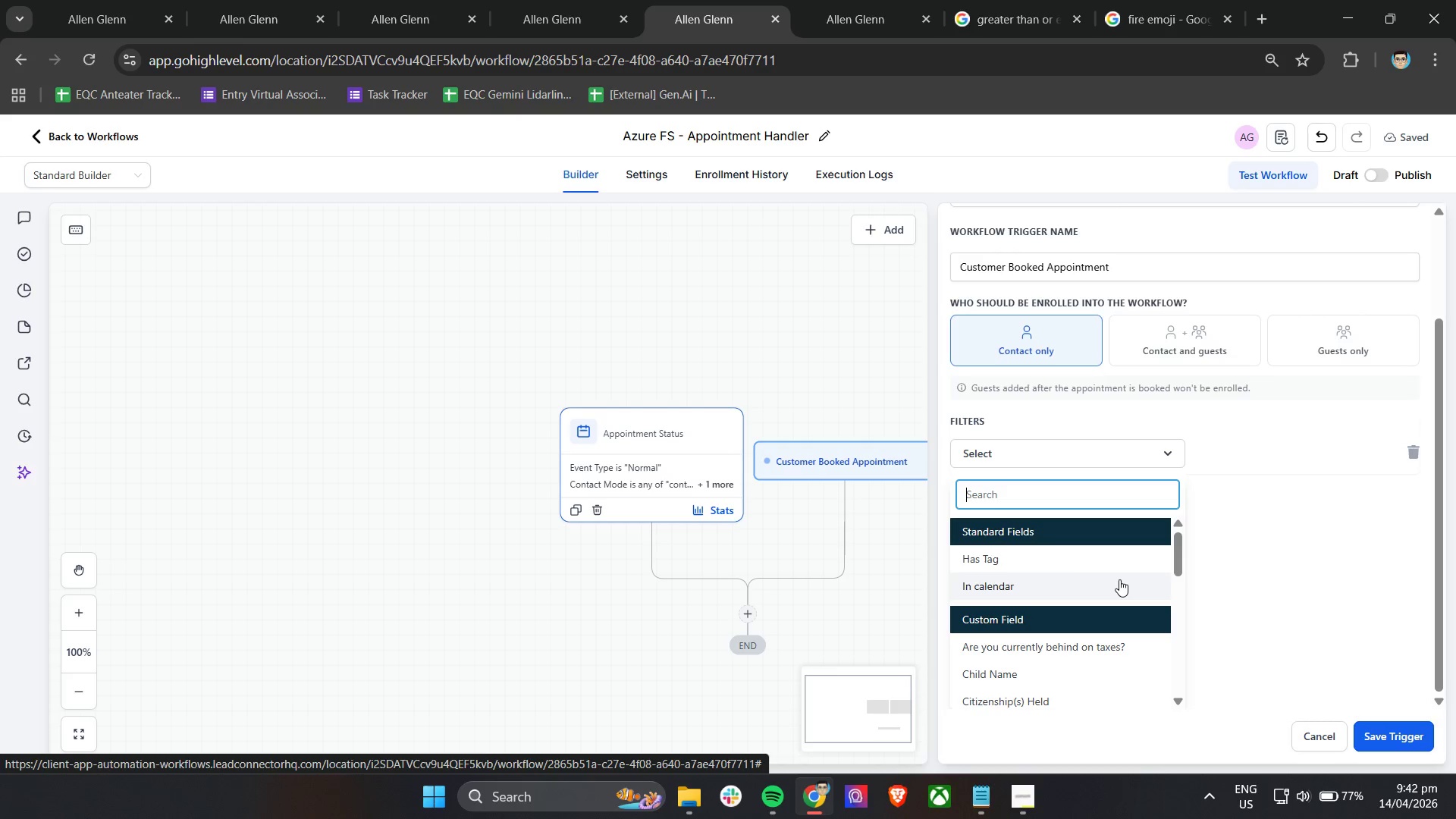 
left_click([1053, 585])
 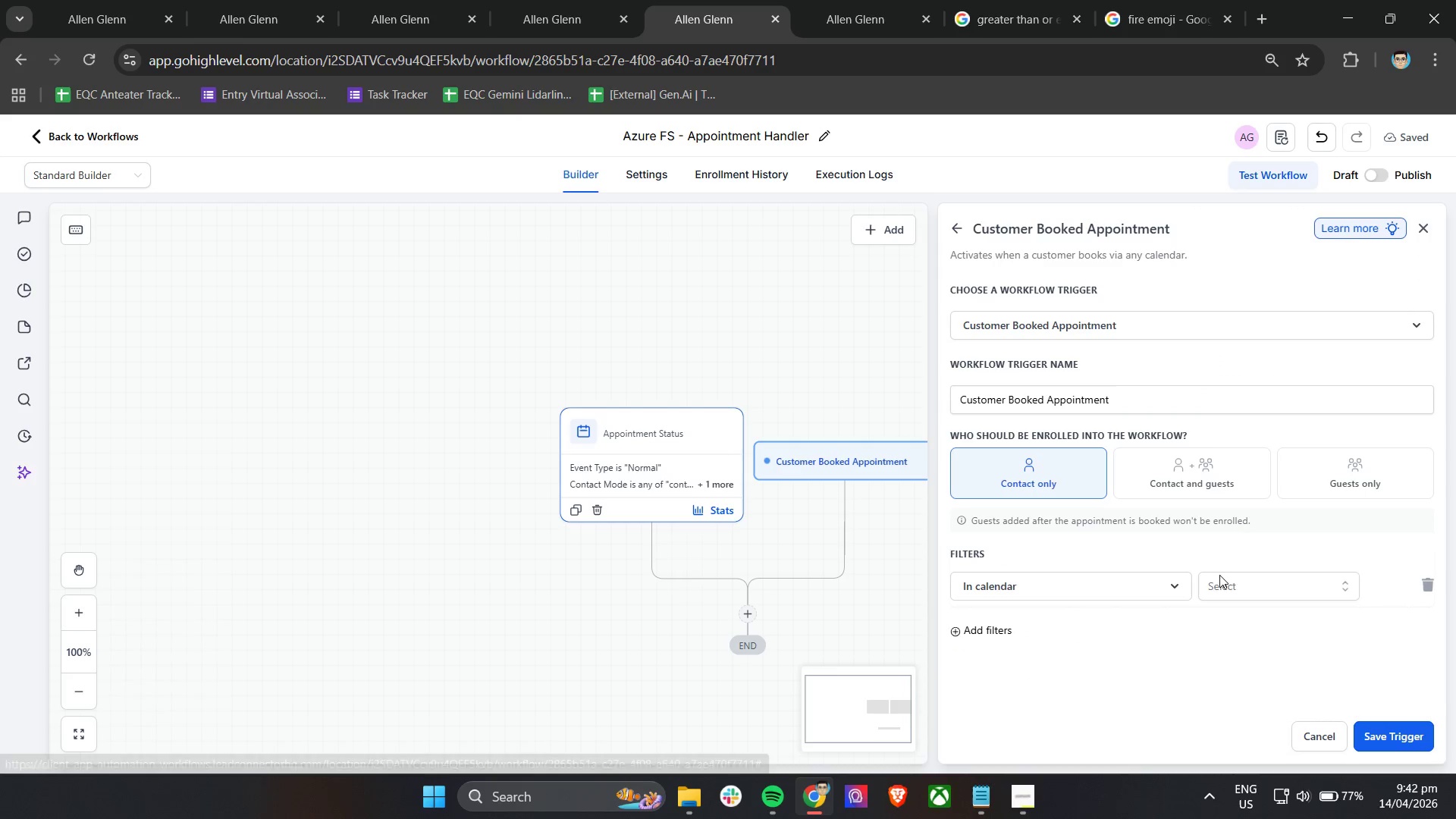 
left_click([1222, 582])
 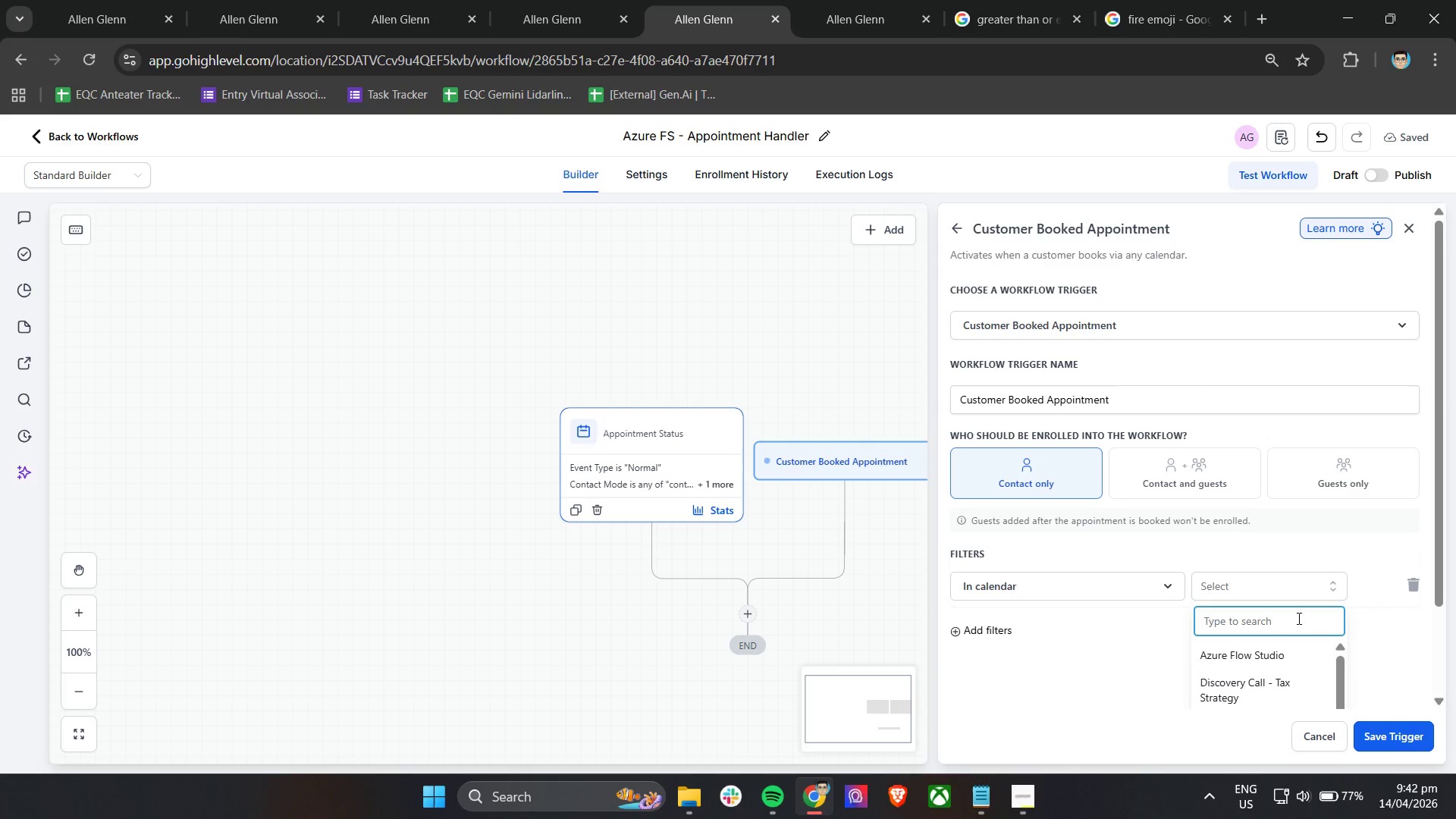 
scroll: coordinate [1414, 593], scroll_direction: down, amount: 4.0
 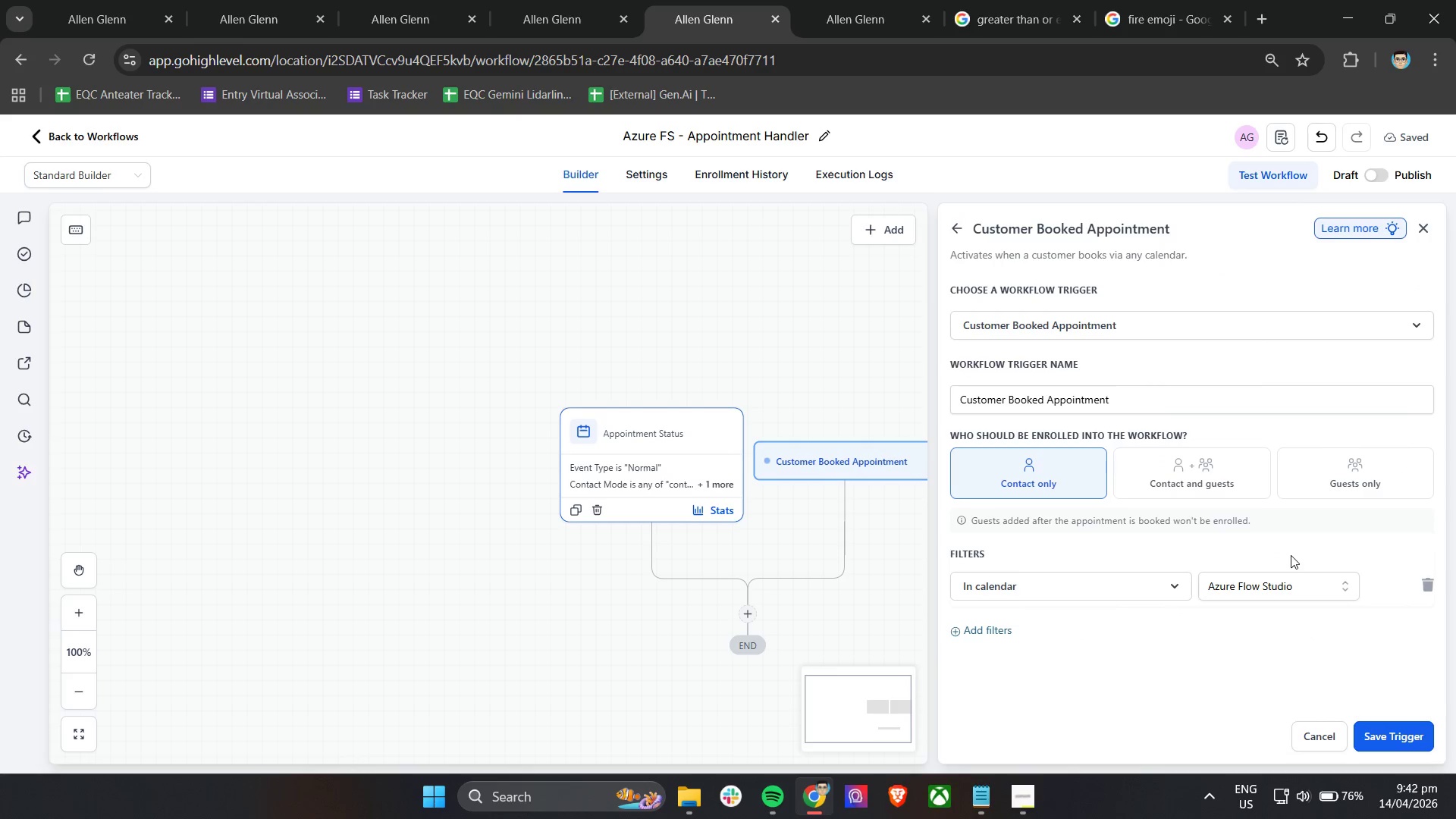 
left_click([1169, 645])
 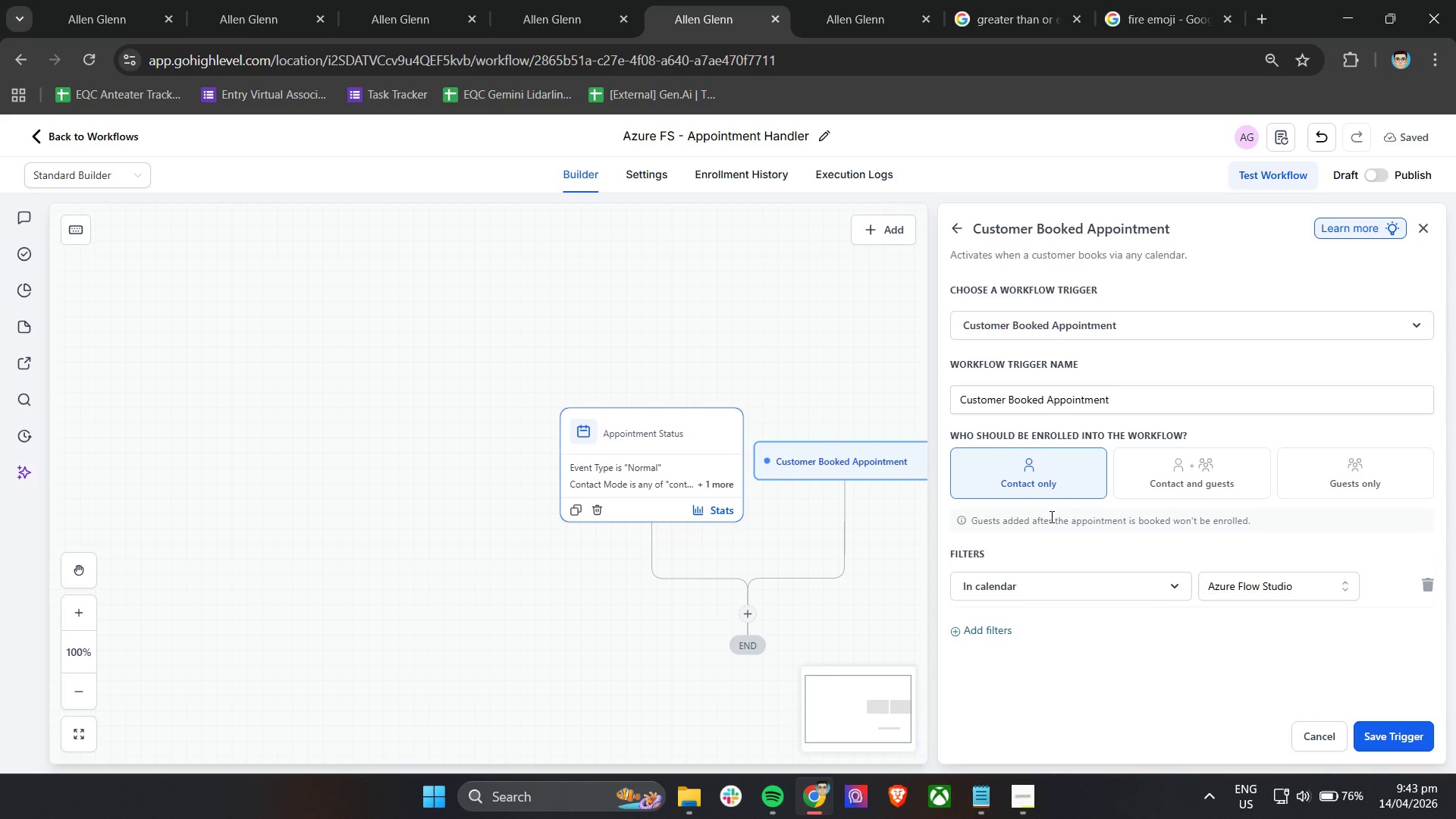 
wait(13.33)
 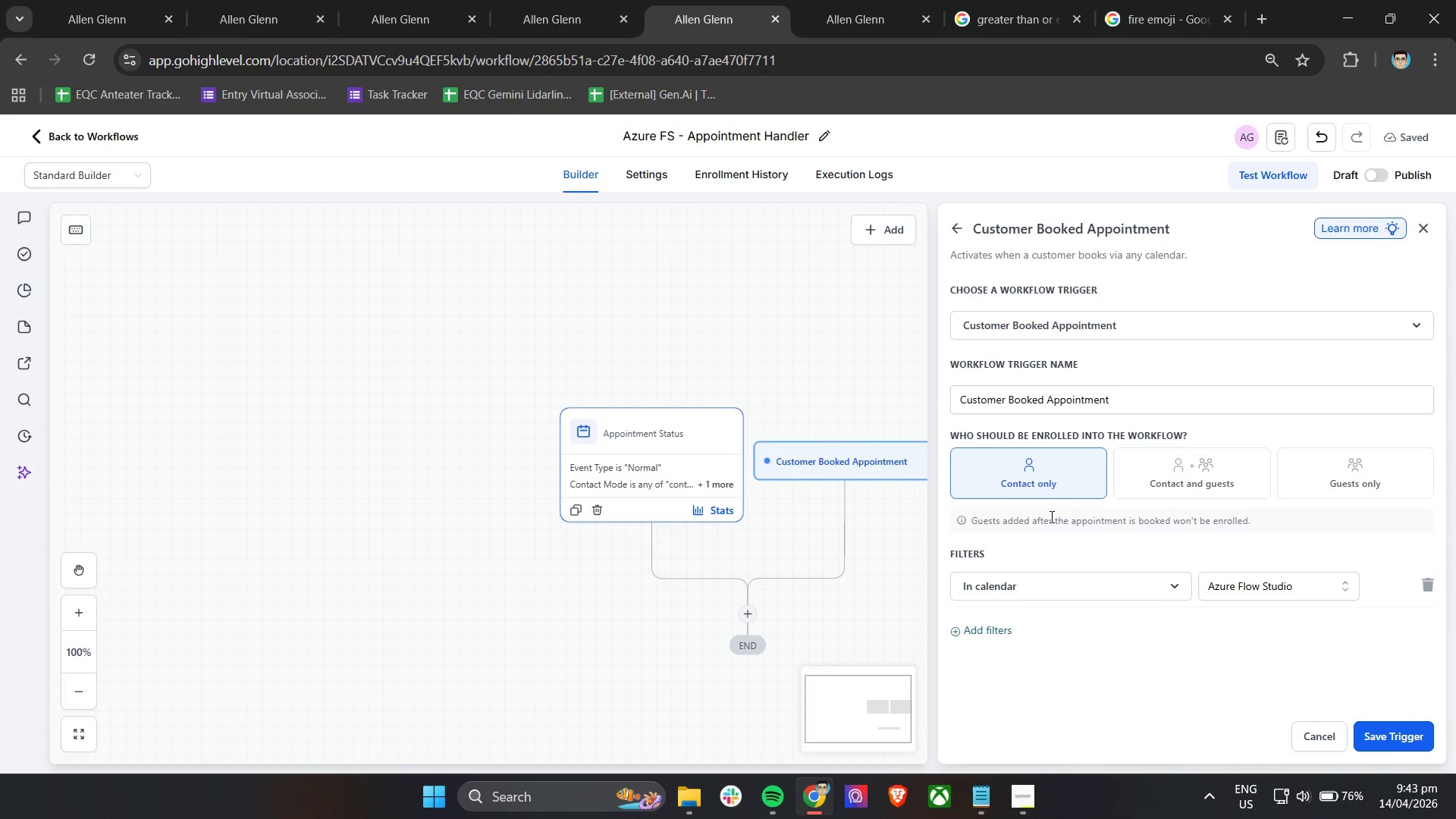 
left_click_drag(start_coordinate=[1135, 405], to_coordinate=[921, 403])
 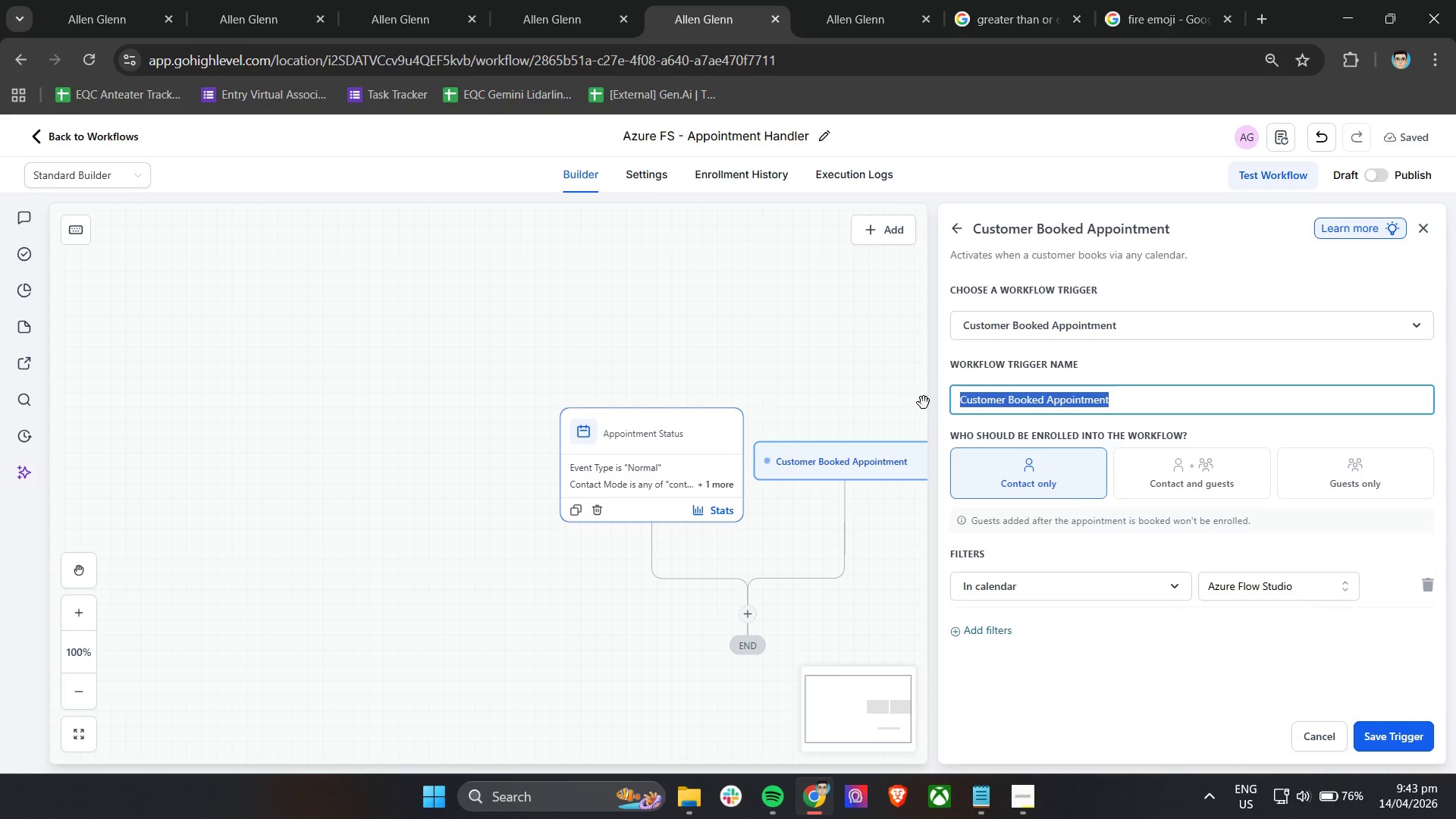 
wait(8.8)
 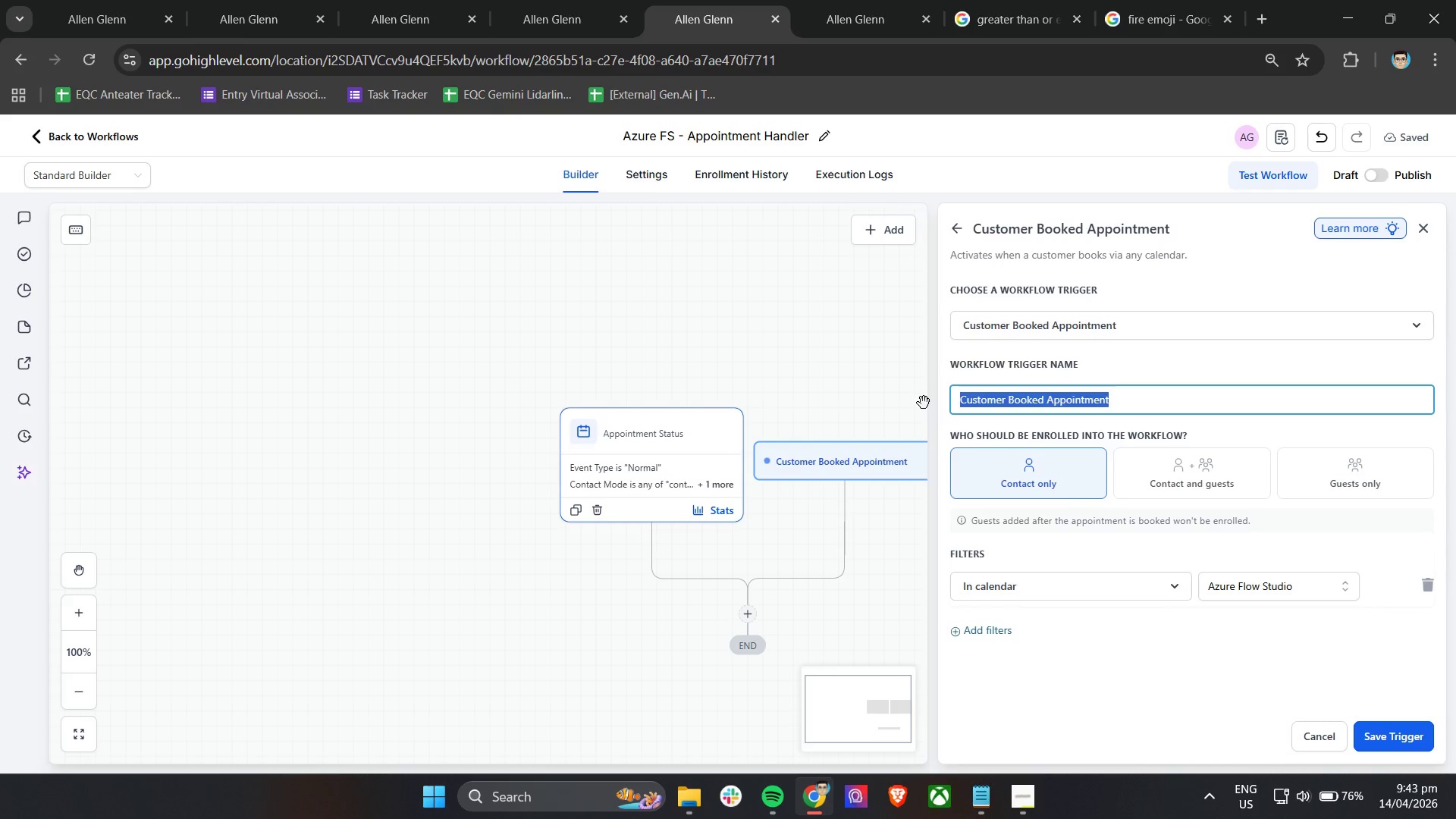 
type(Triig)
key(Backspace)
key(Backspace)
type(gger - Appointment V)
key(Backspace)
type(Booked)
 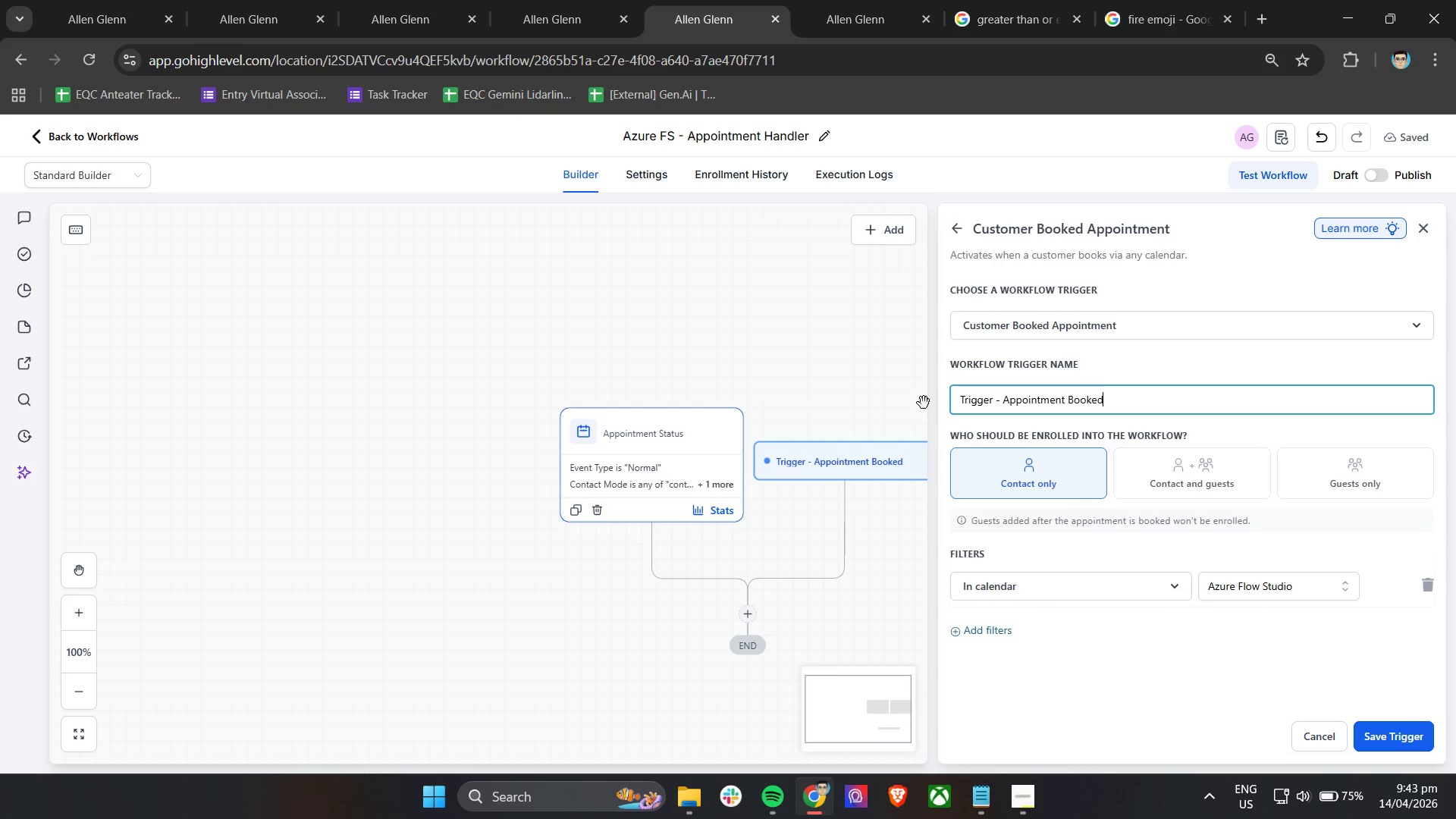 
left_click([502, 507])
 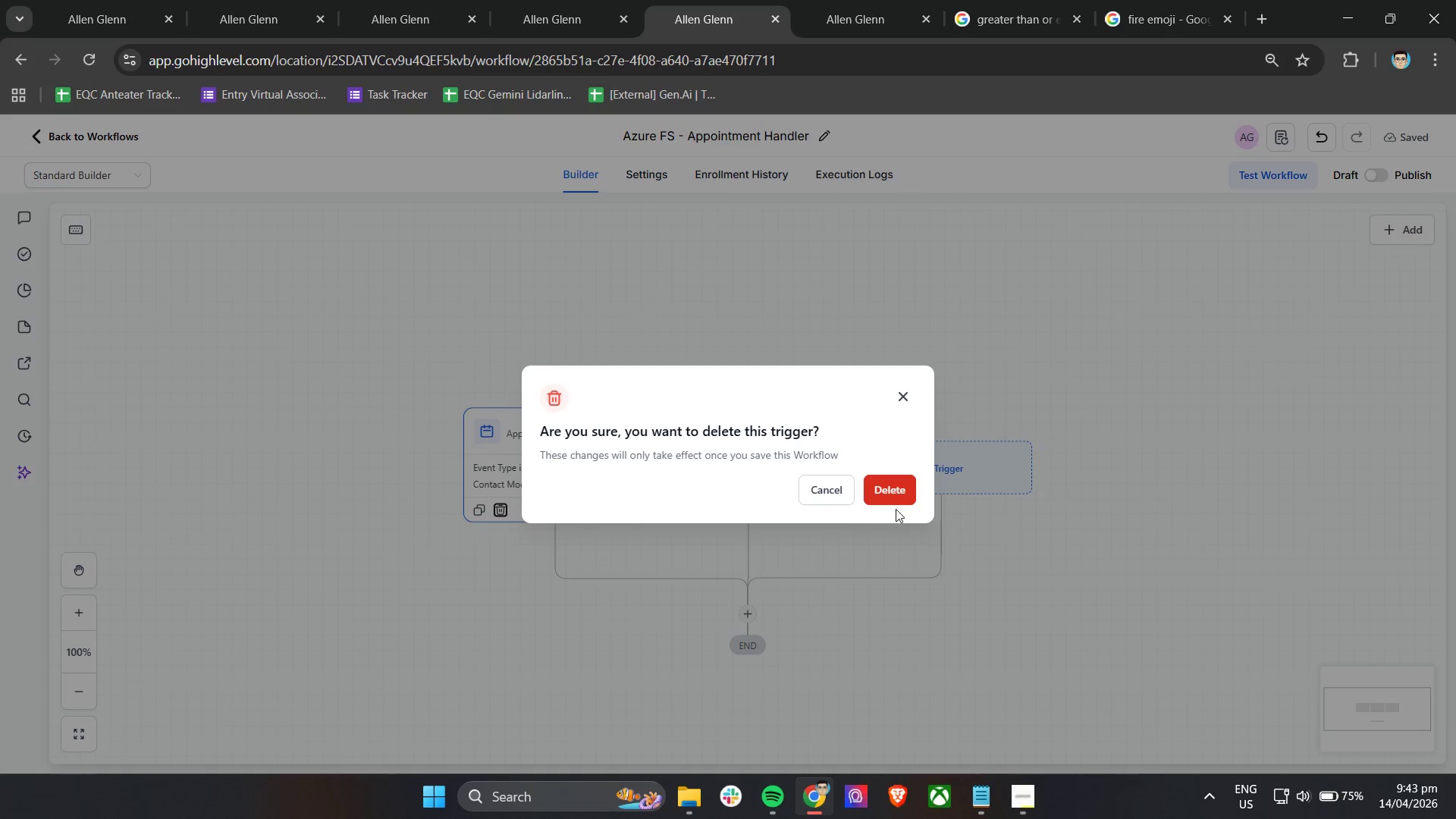 
left_click([902, 491])
 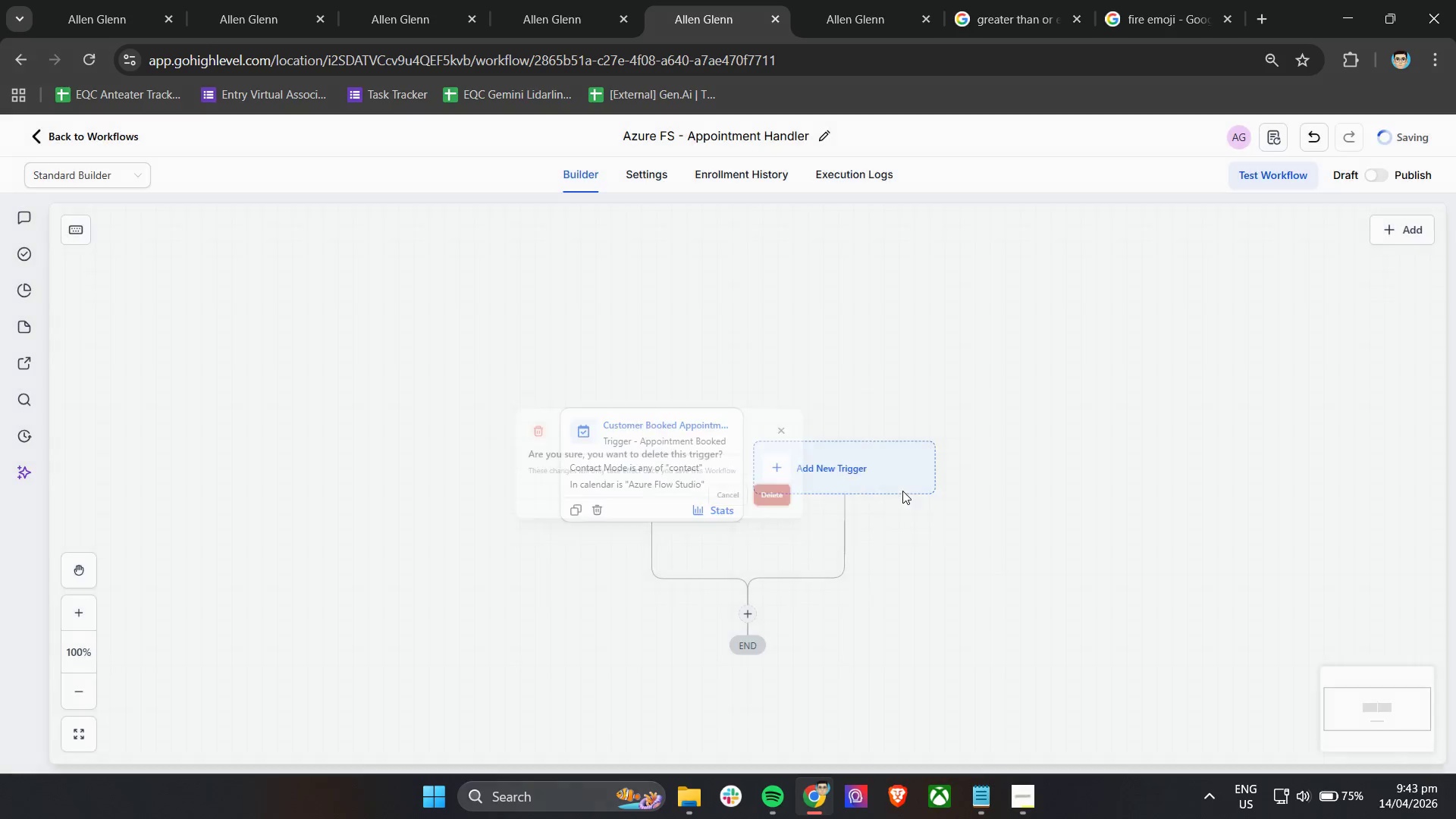 
scroll: coordinate [902, 491], scroll_direction: down, amount: 2.0
 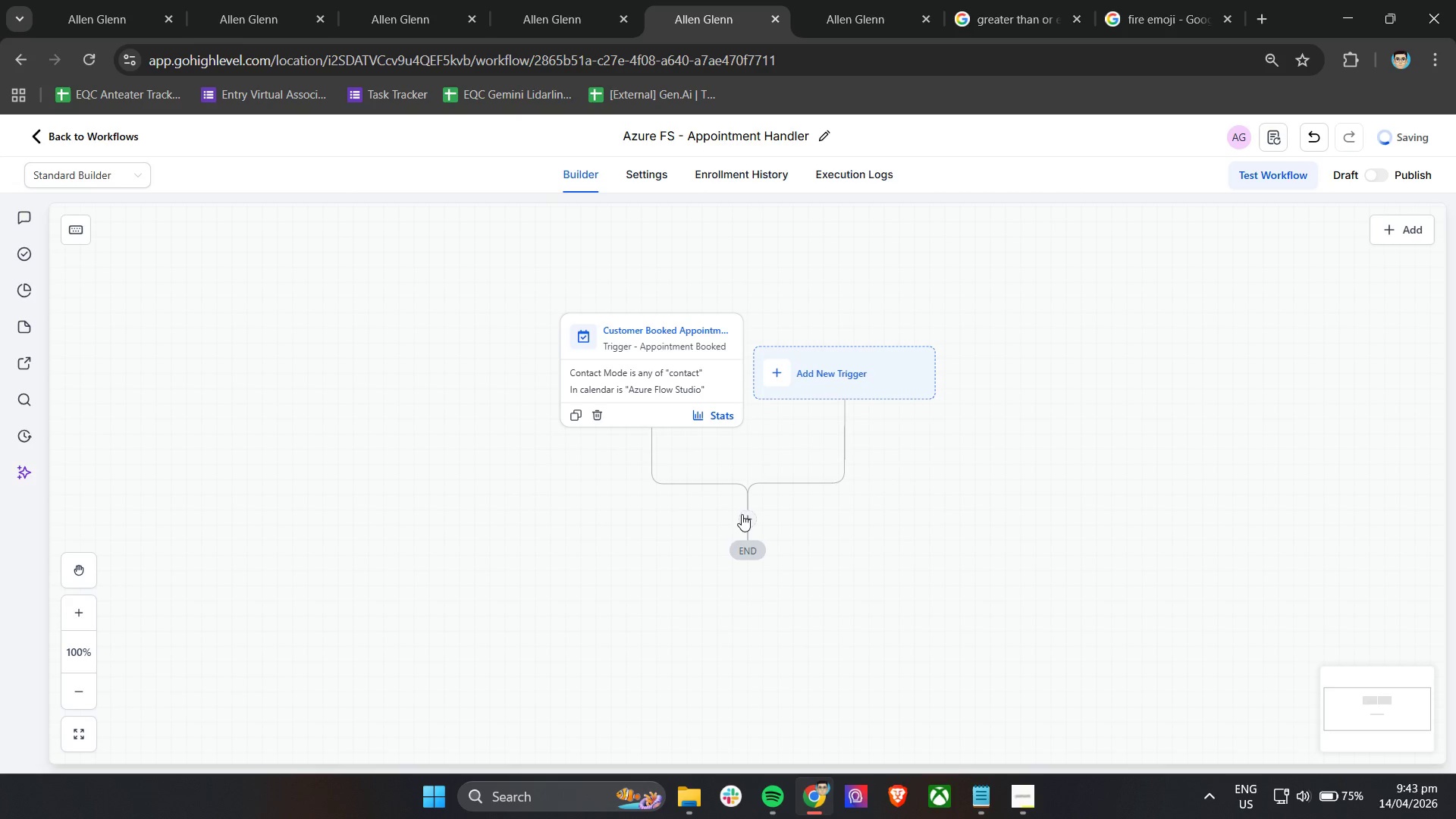 
left_click([747, 516])
 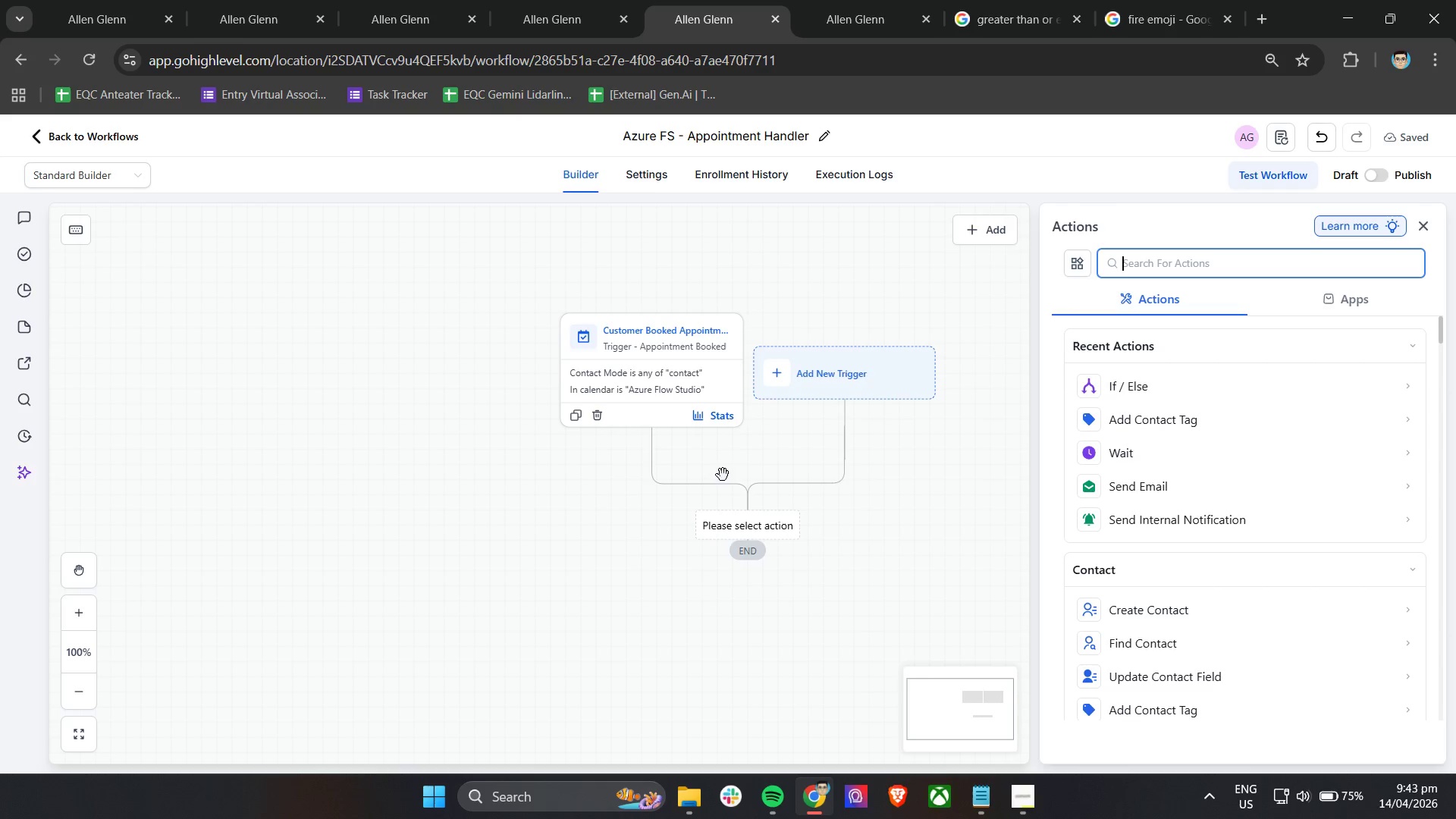 
wait(12.97)
 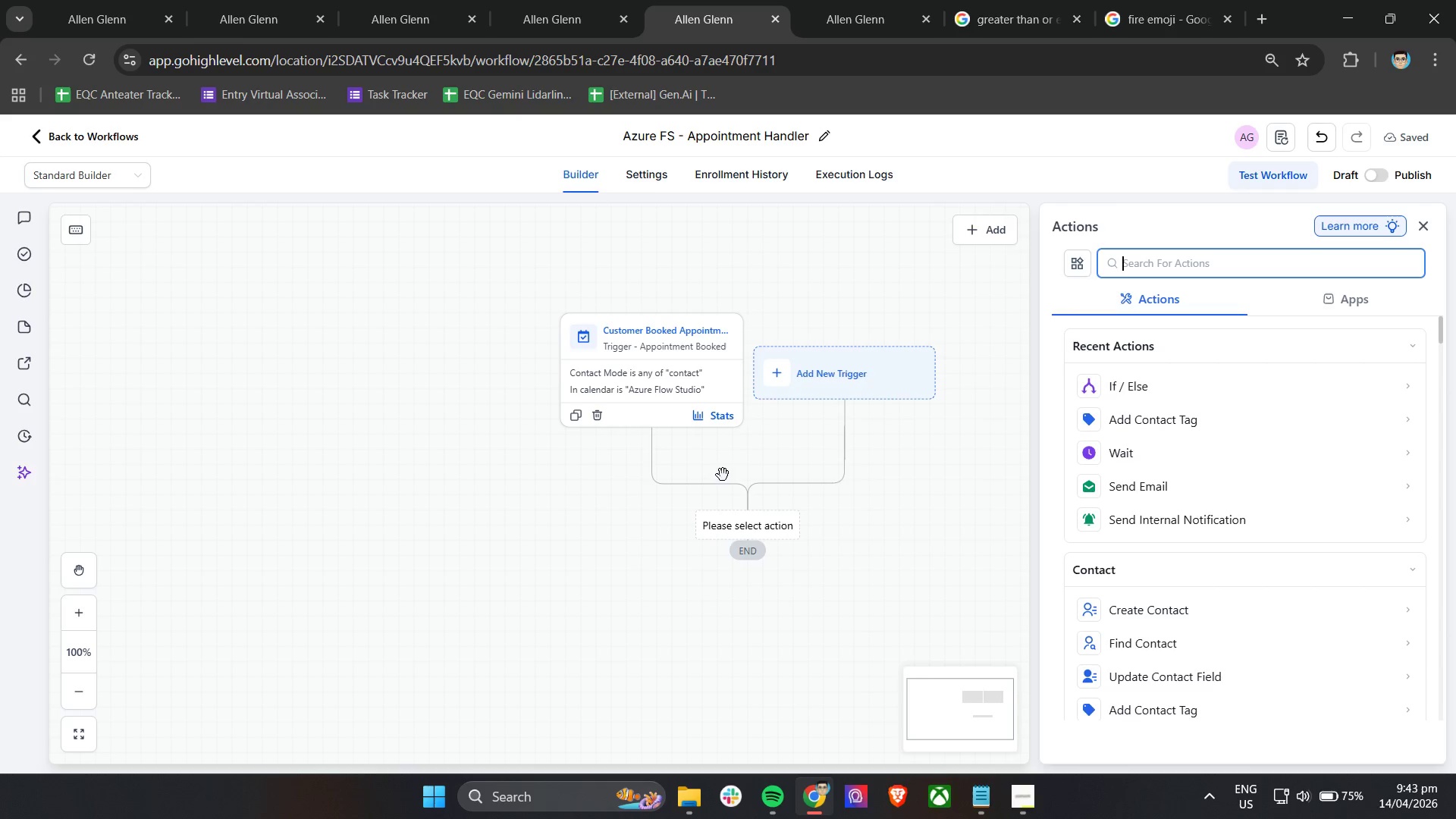 
type(cre)
 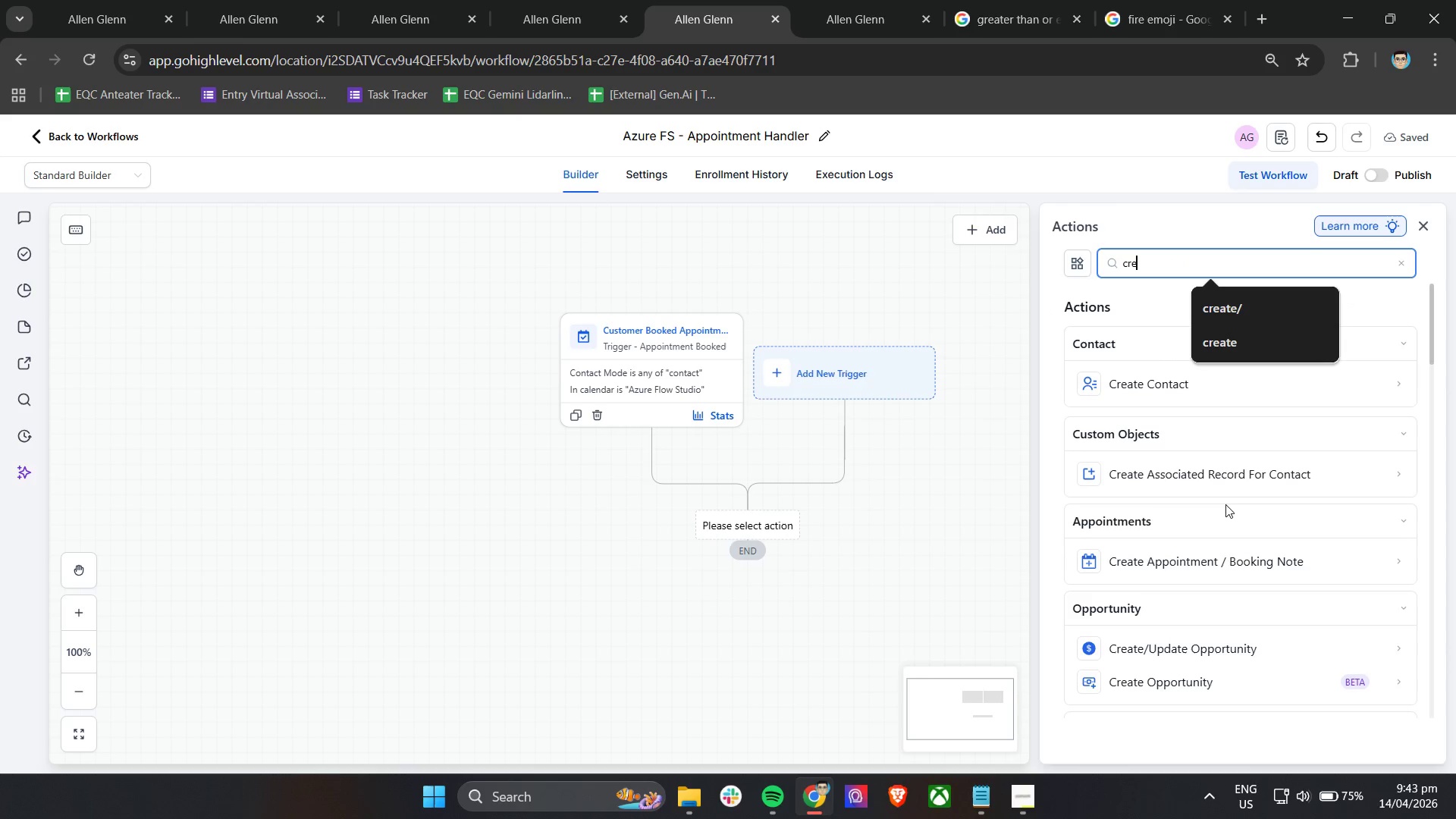 
left_click([1234, 570])
 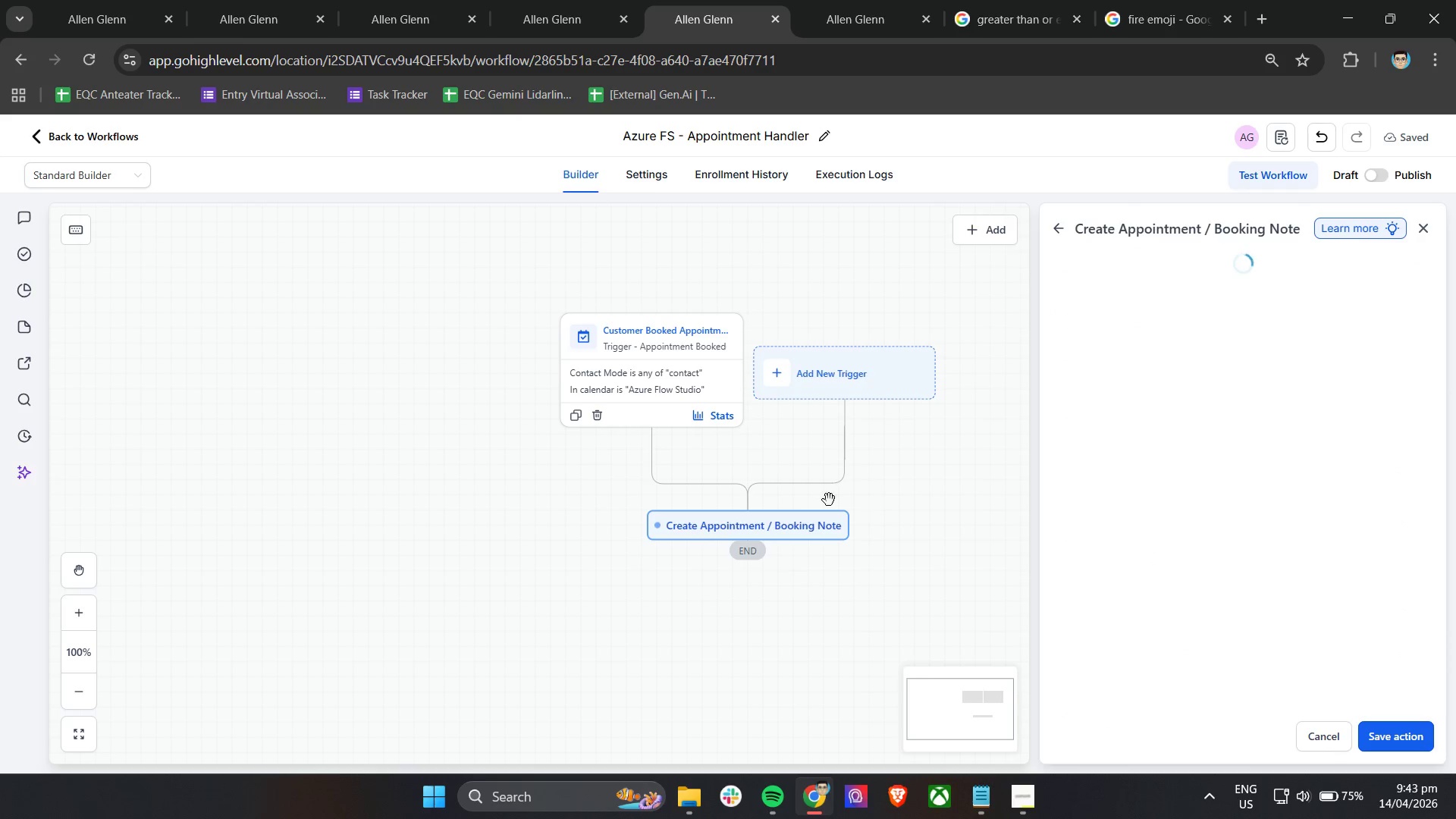 
scroll: coordinate [833, 496], scroll_direction: down, amount: 3.0
 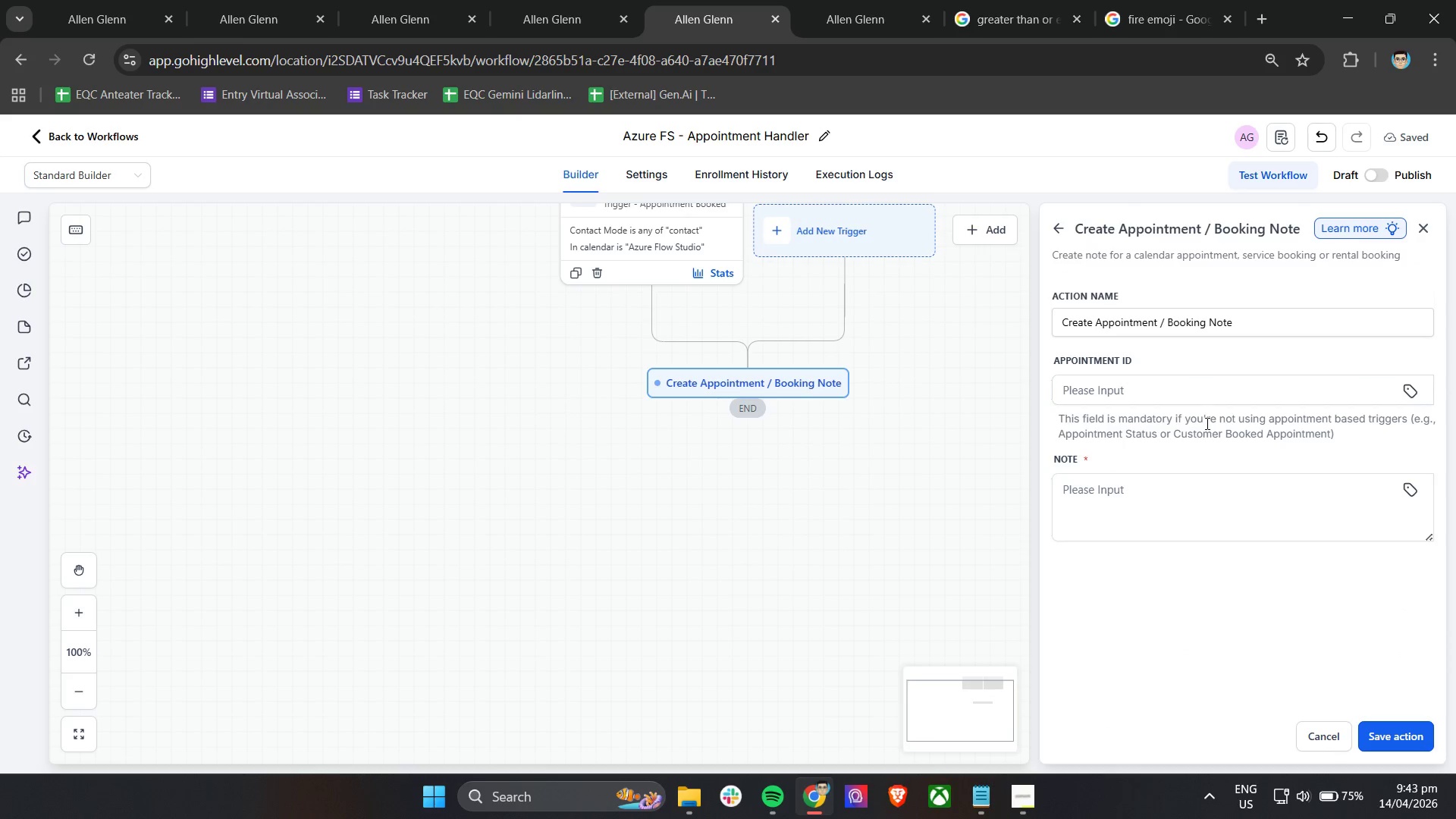 
left_click([1183, 390])
 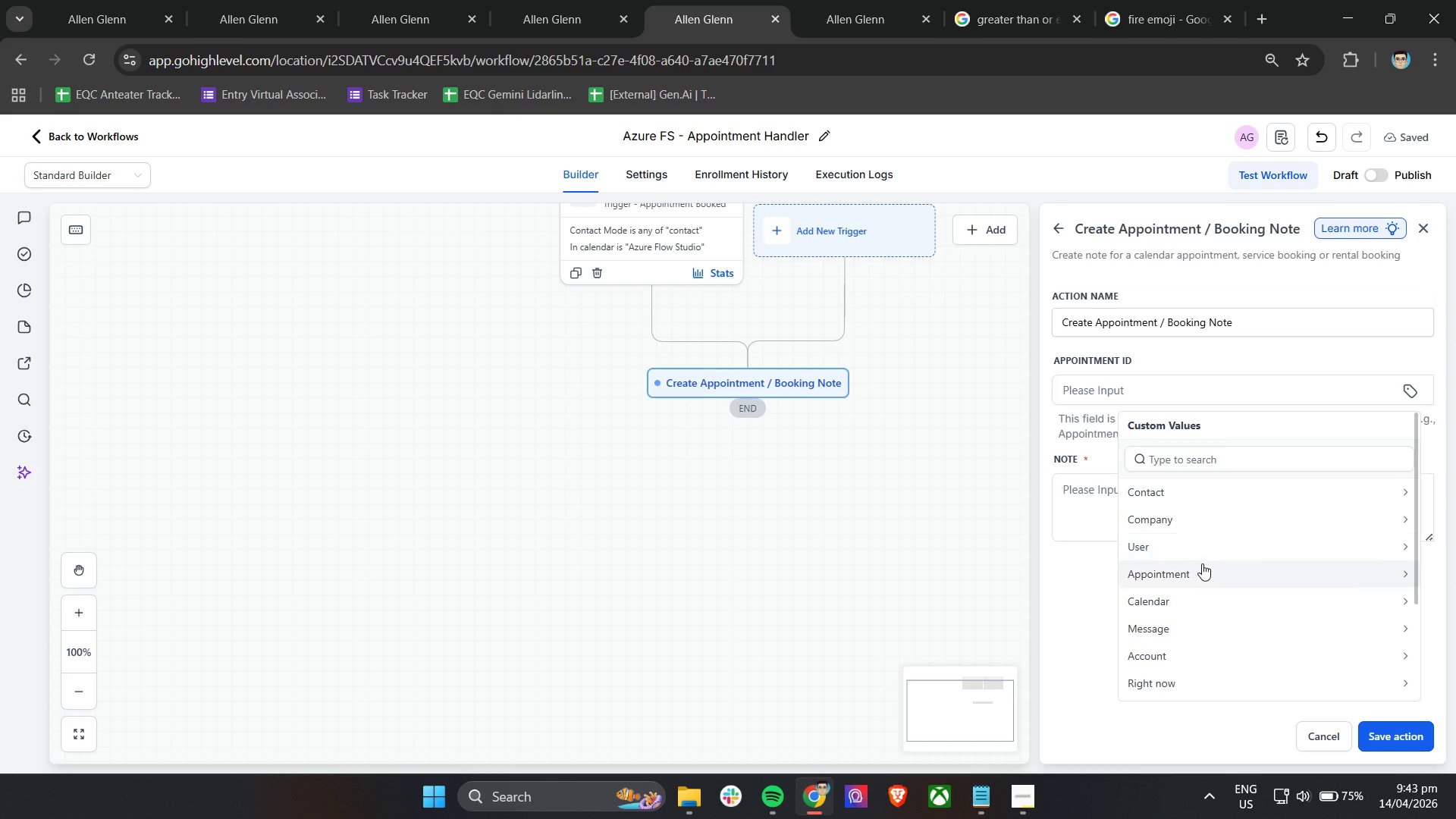 
left_click([1209, 594])
 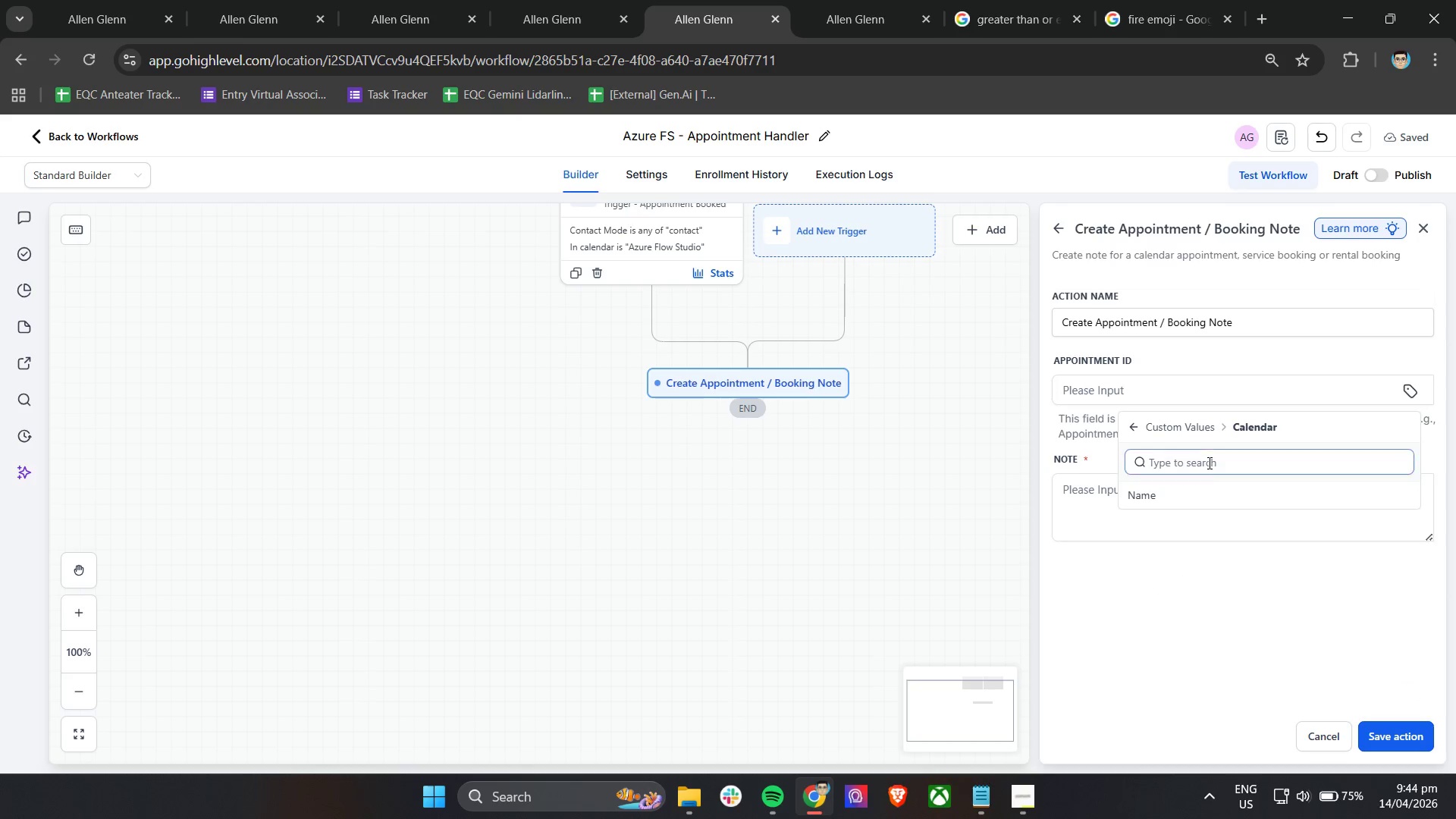 
left_click([1207, 491])
 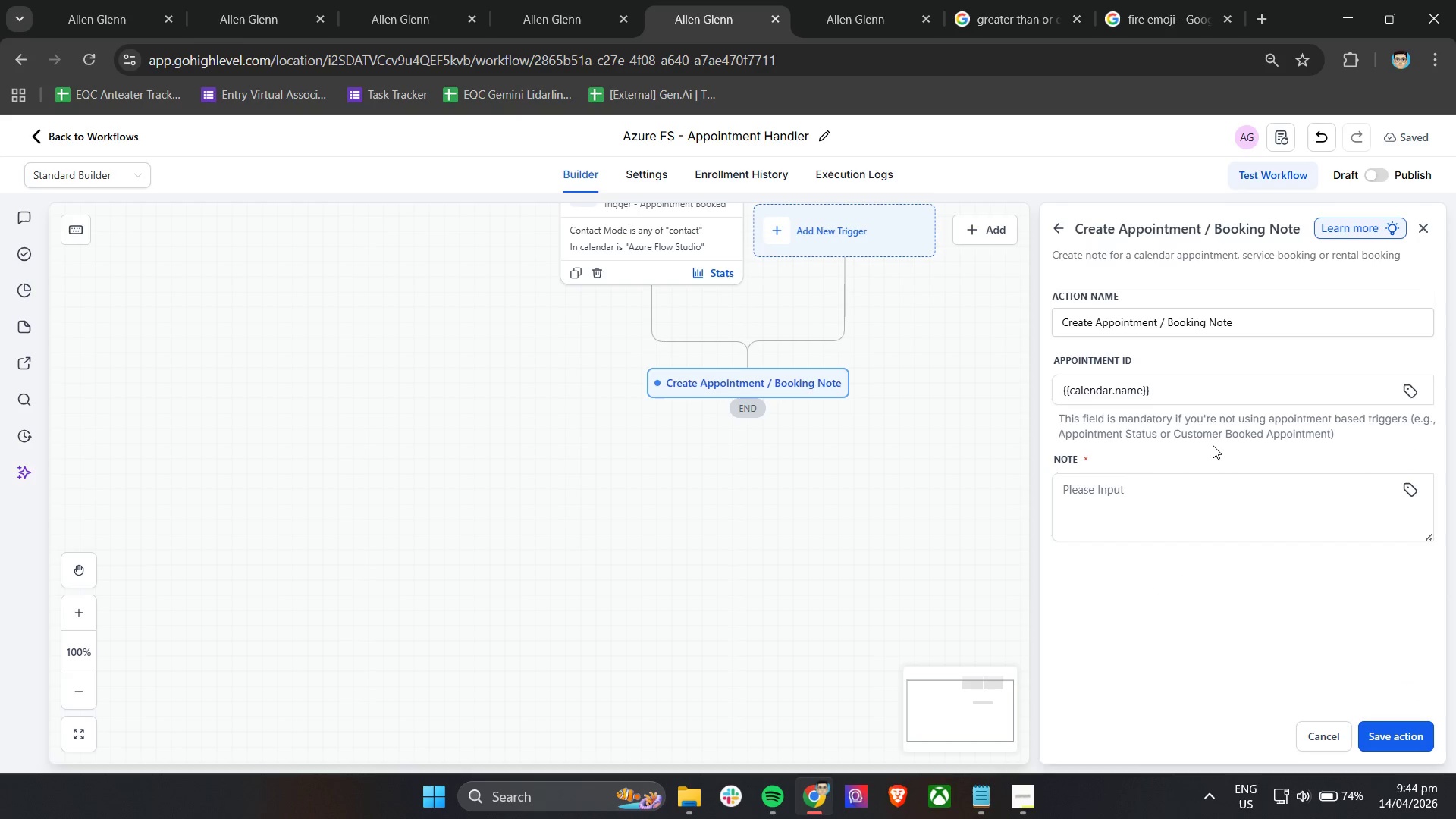 
left_click([1154, 500])
 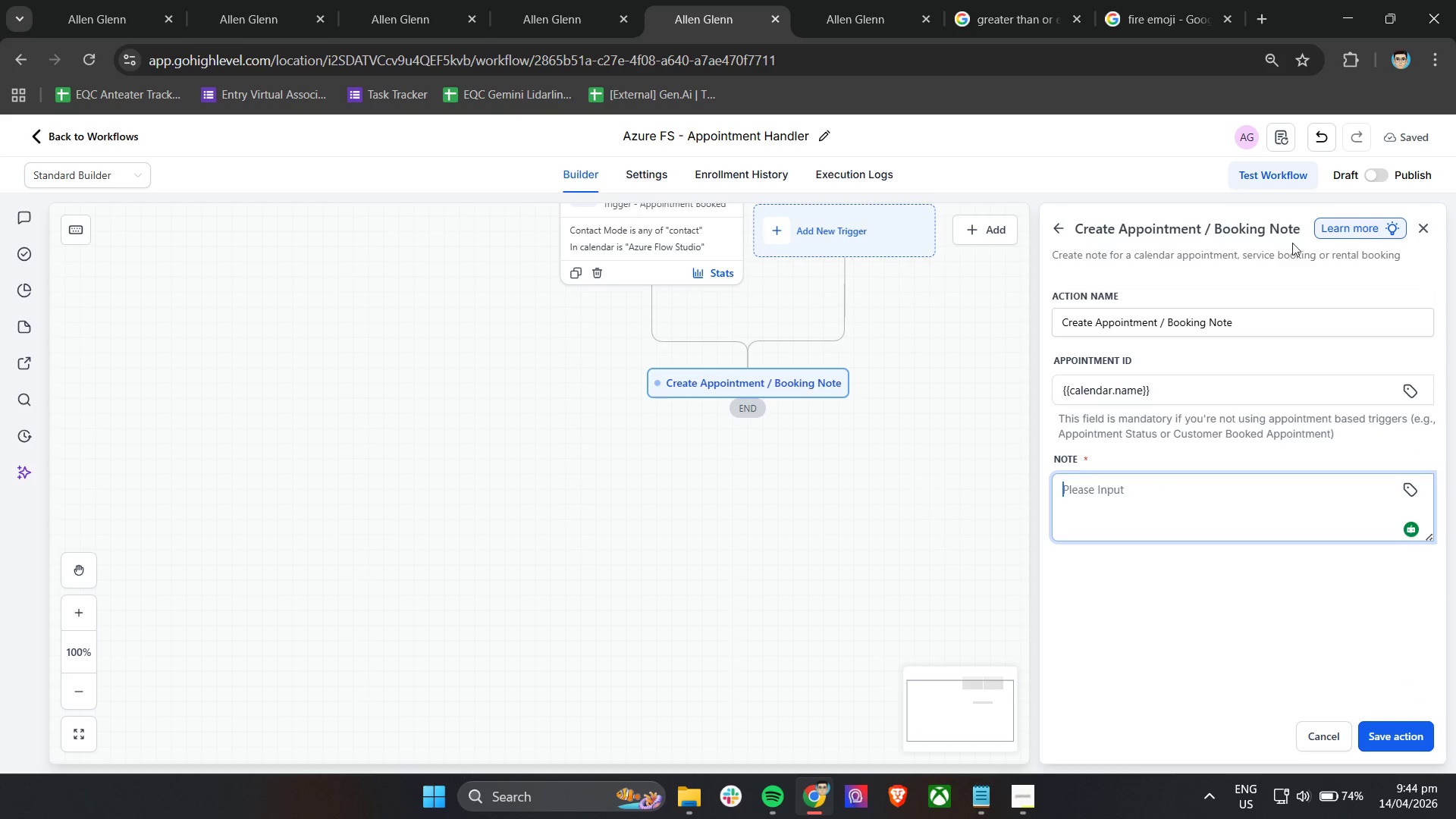 
left_click([1426, 224])
 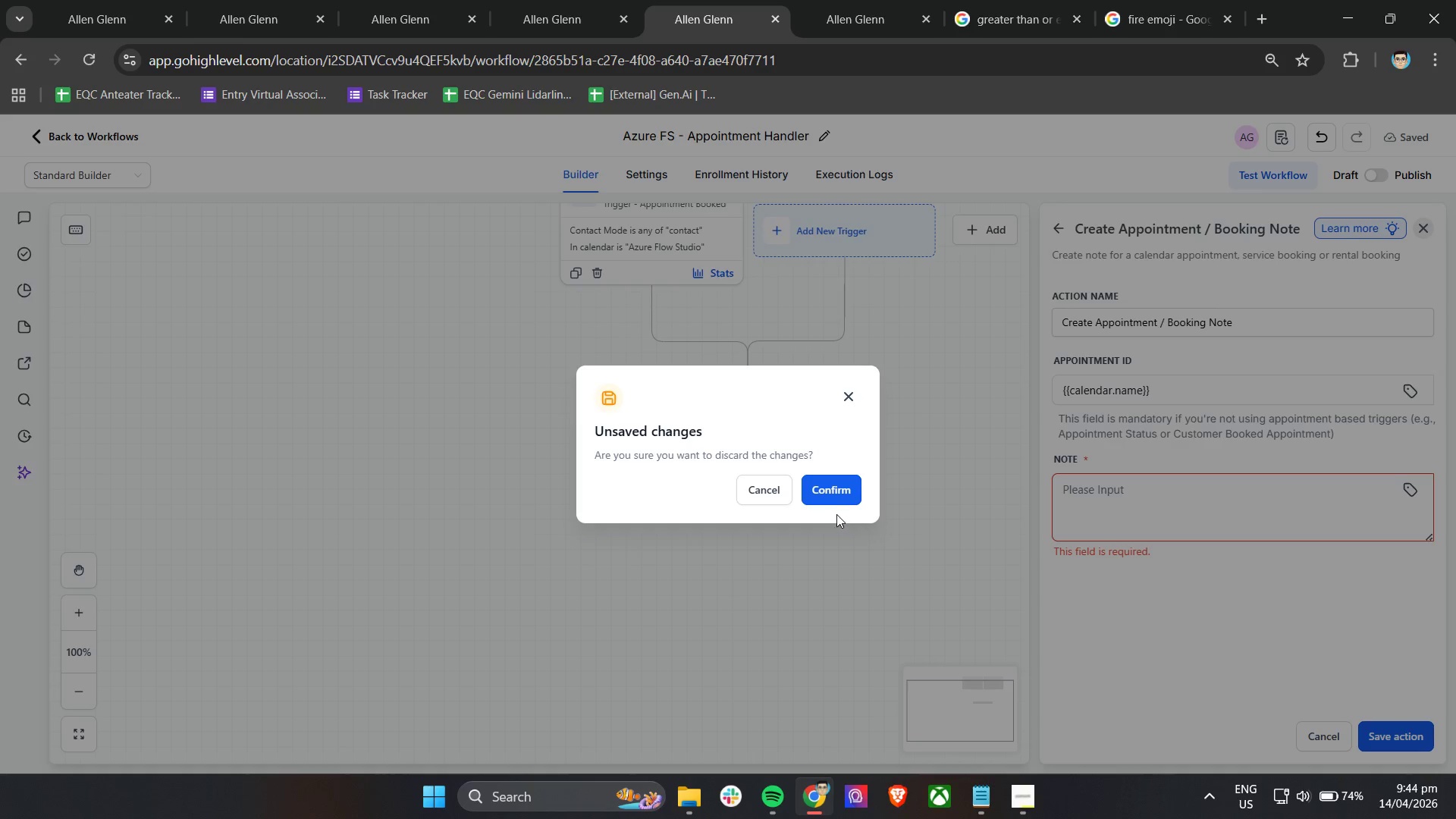 
left_click([836, 494])
 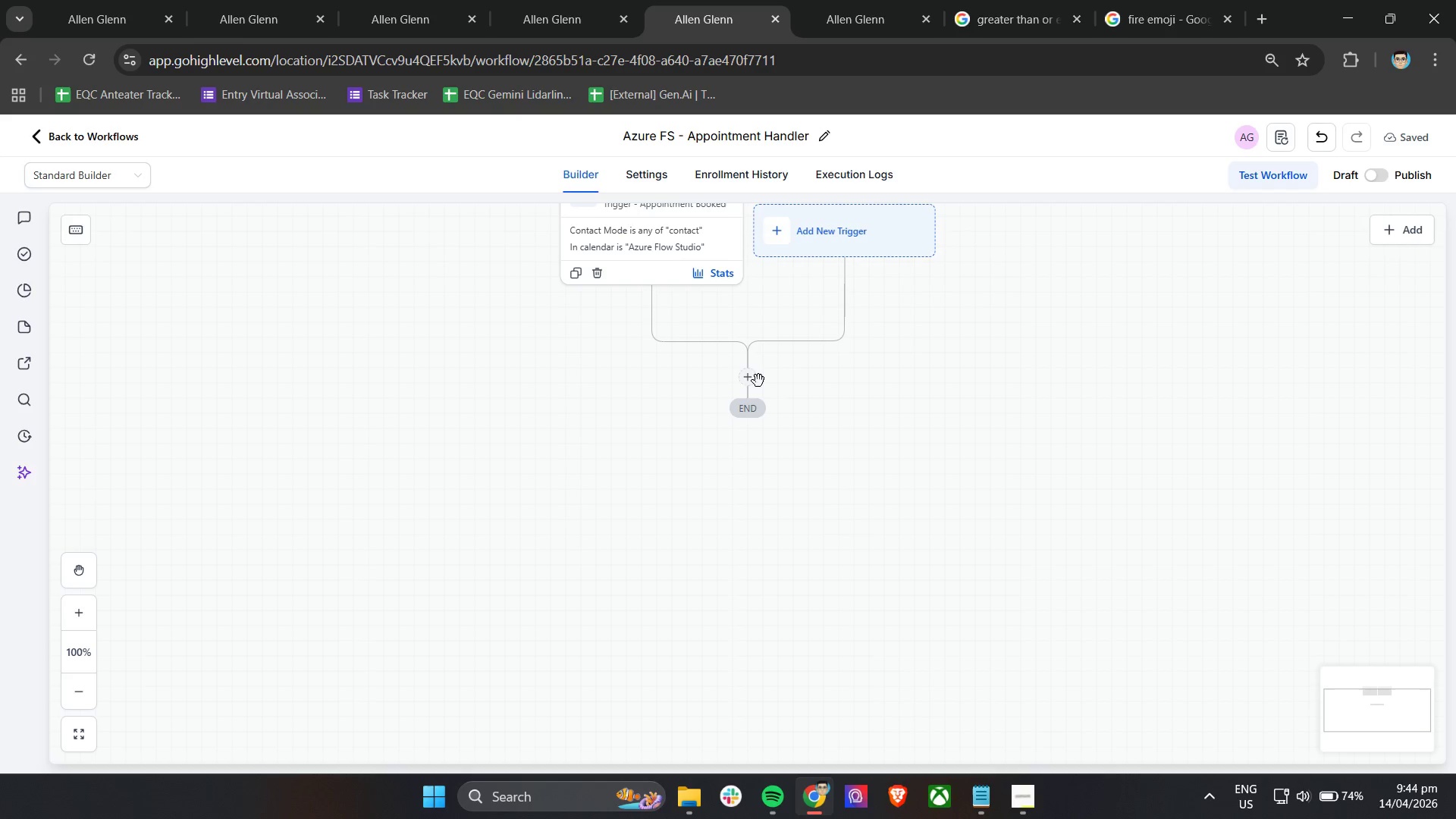 
left_click([749, 376])
 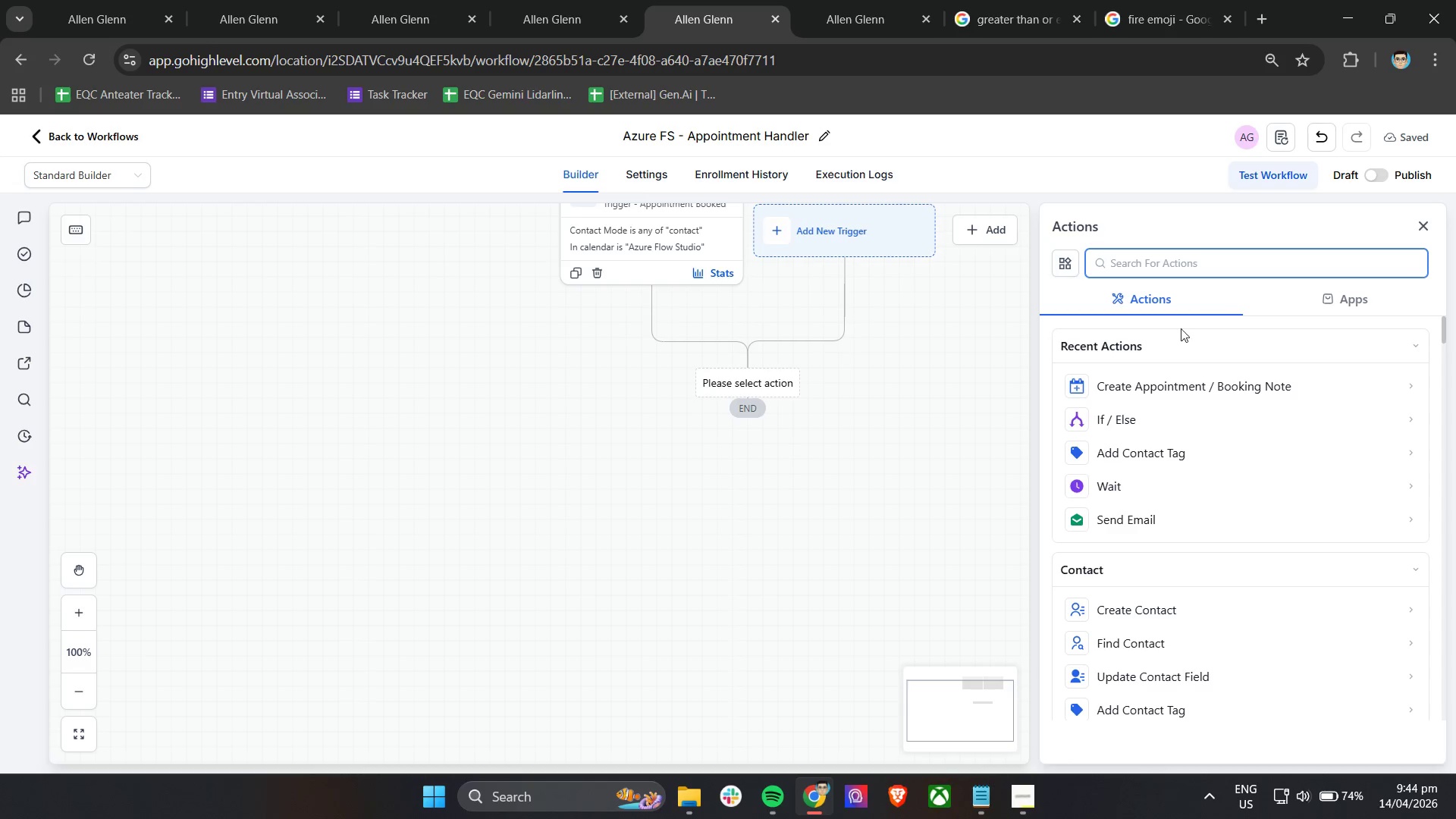 
type(create)
 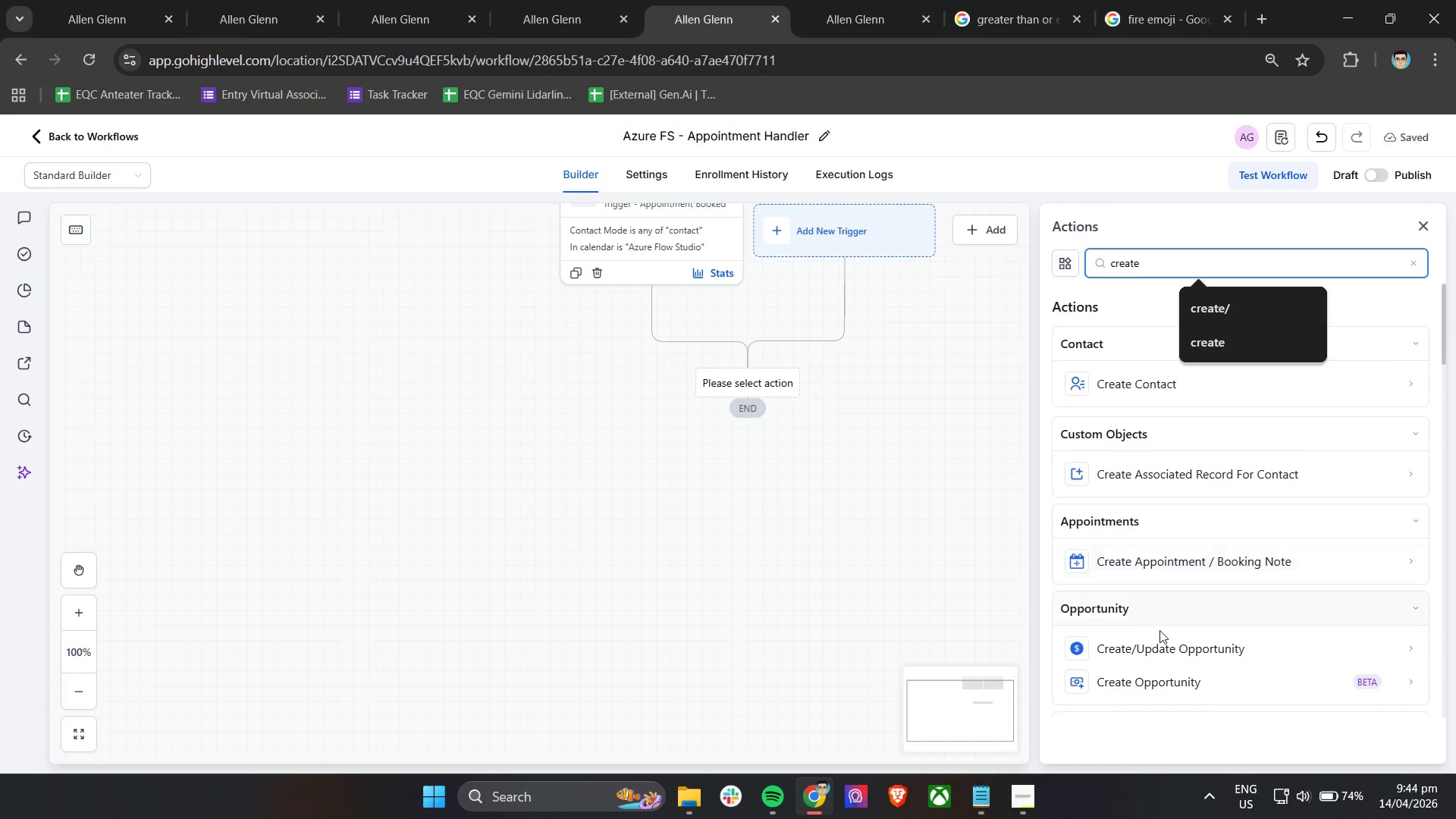 
left_click([1160, 651])
 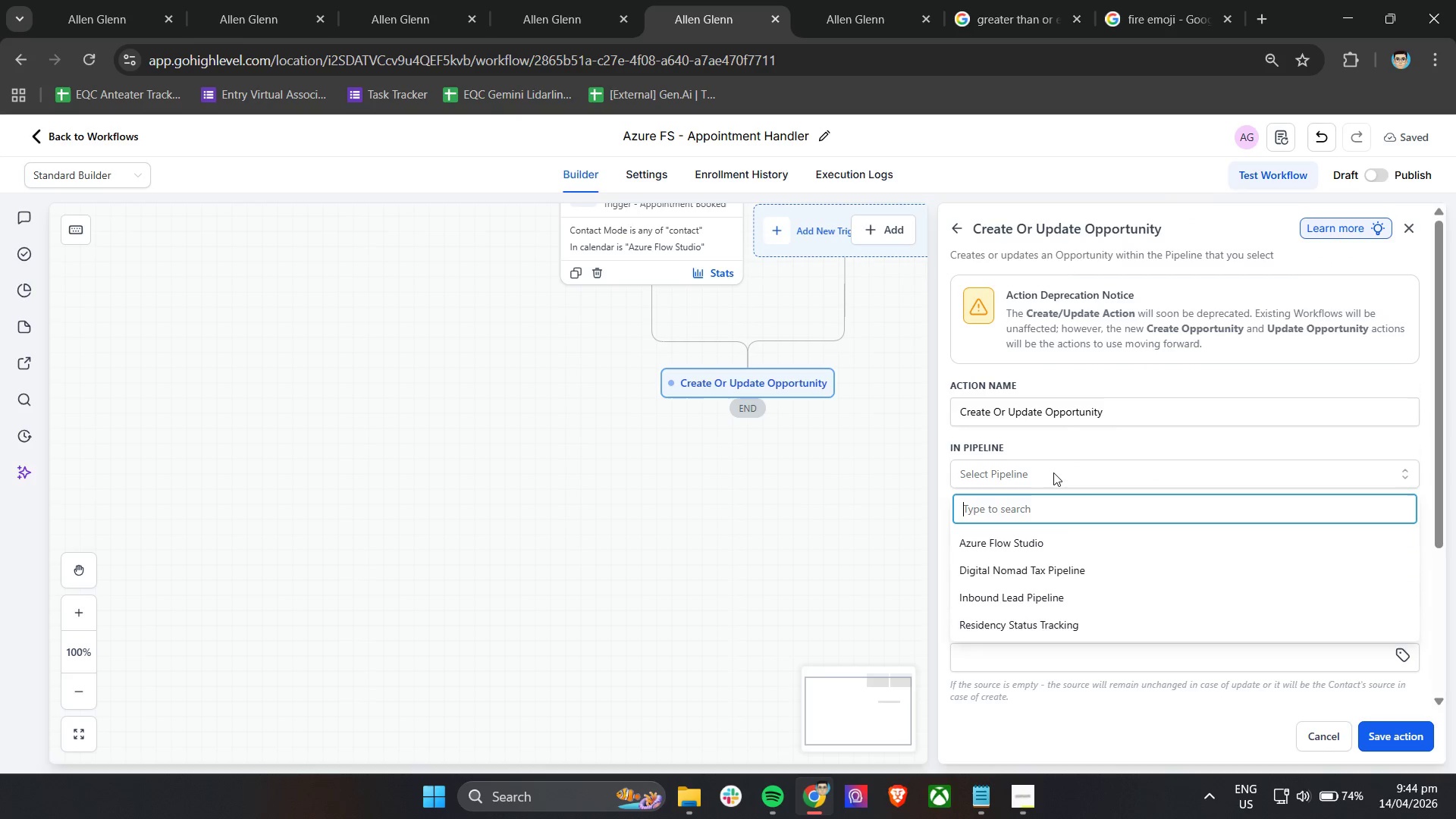 
left_click([1046, 532])
 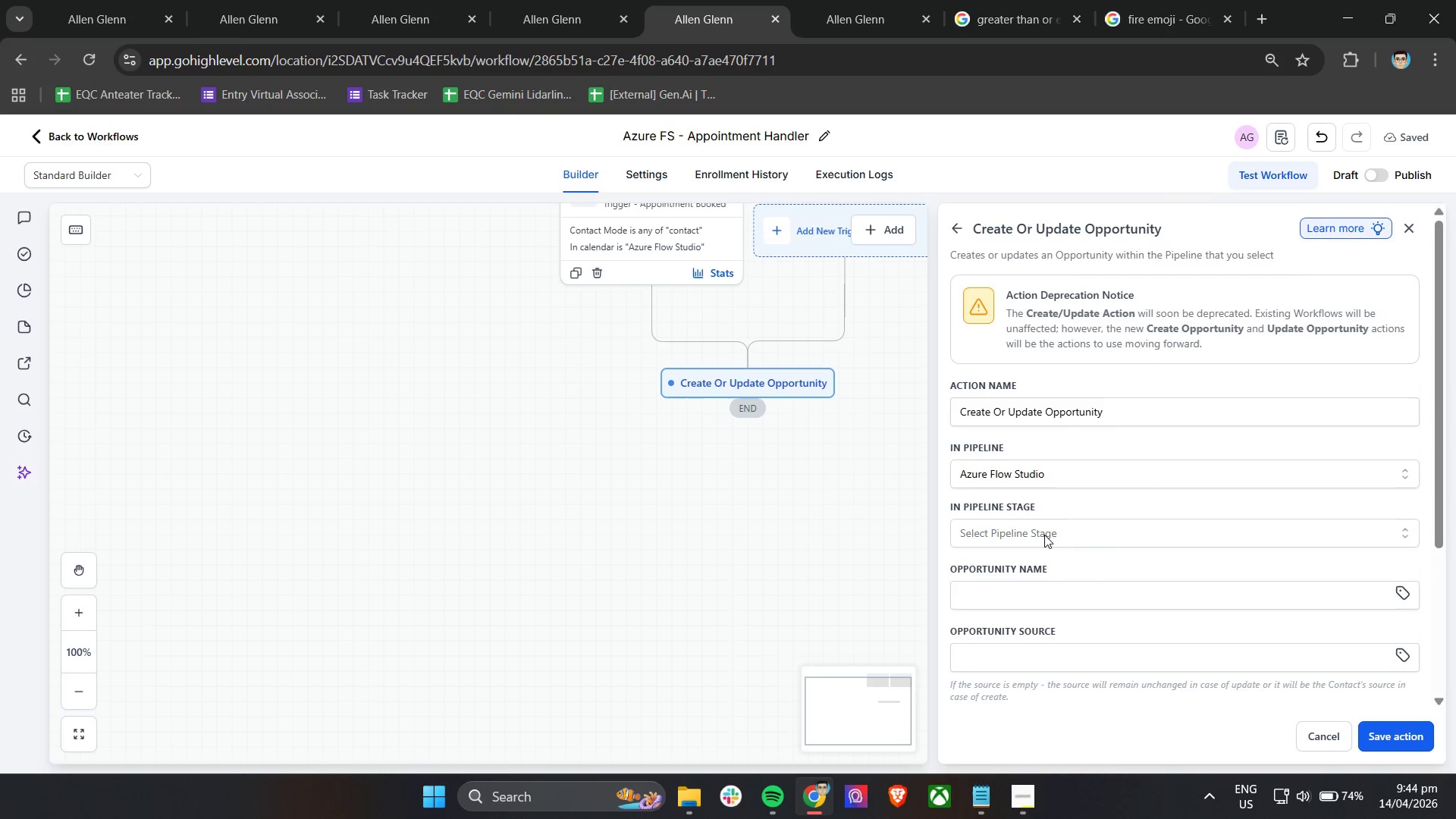 
left_click([1044, 538])
 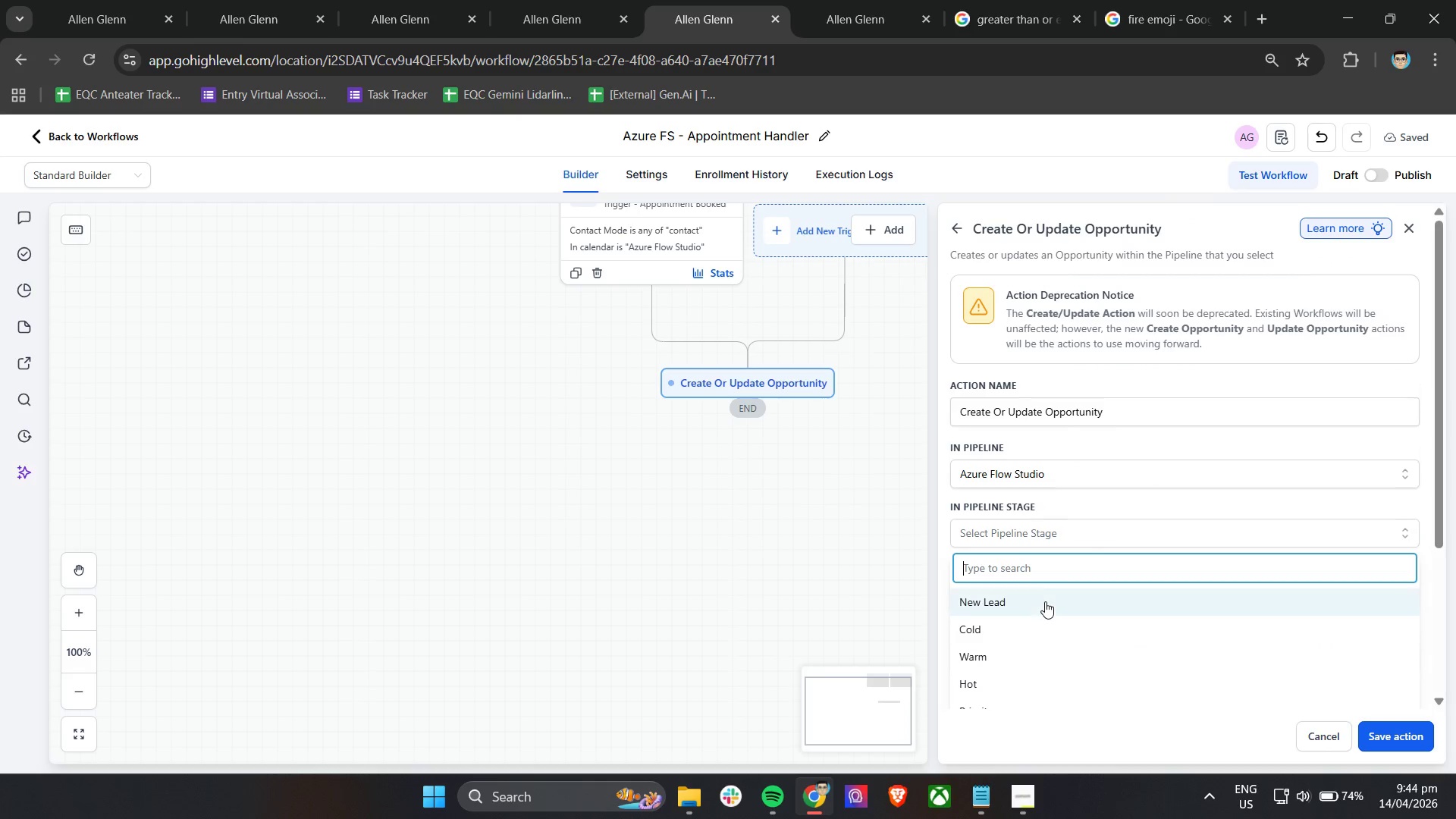 
scroll: coordinate [1044, 604], scroll_direction: down, amount: 3.0
 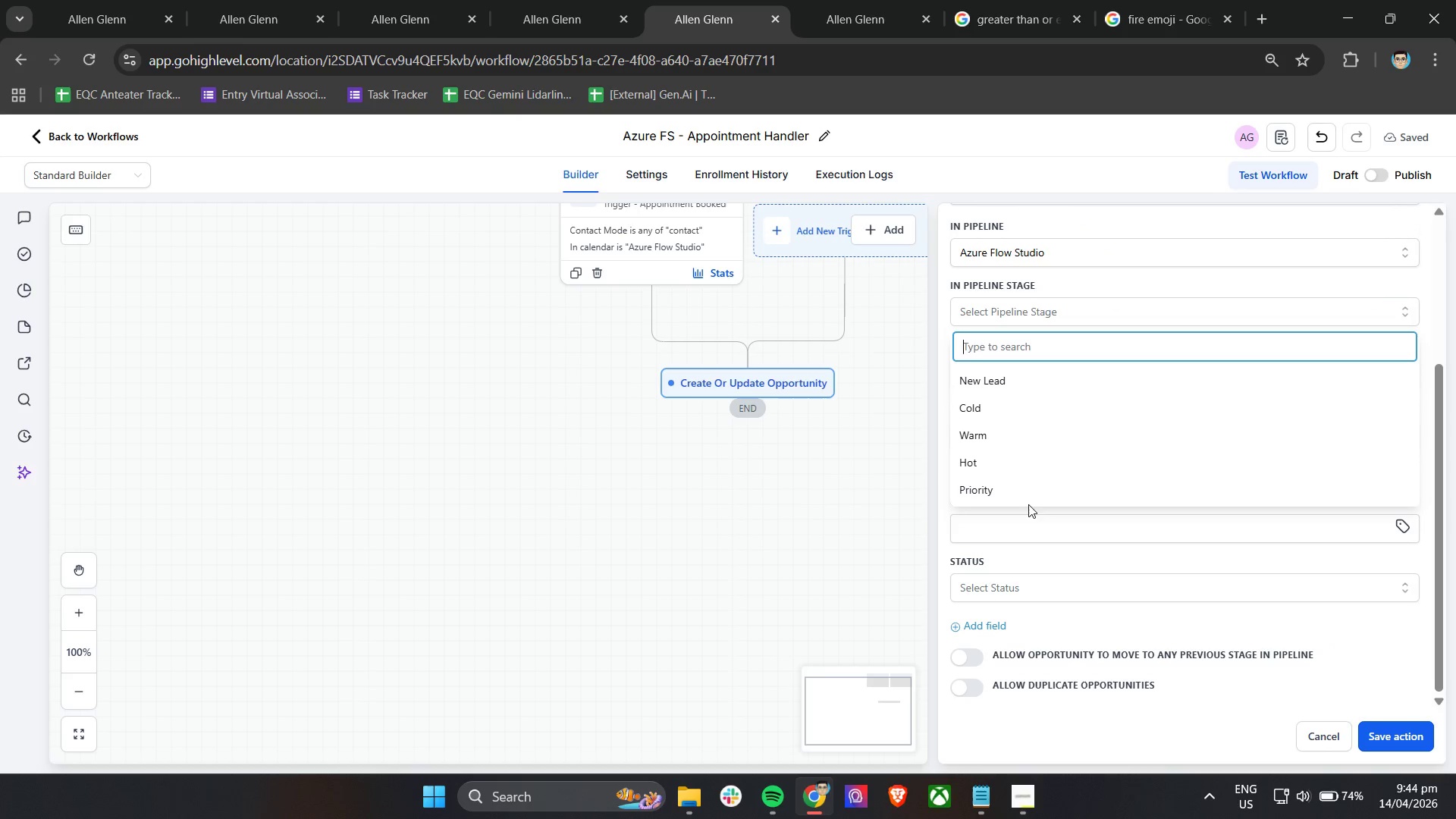 
left_click([1026, 497])
 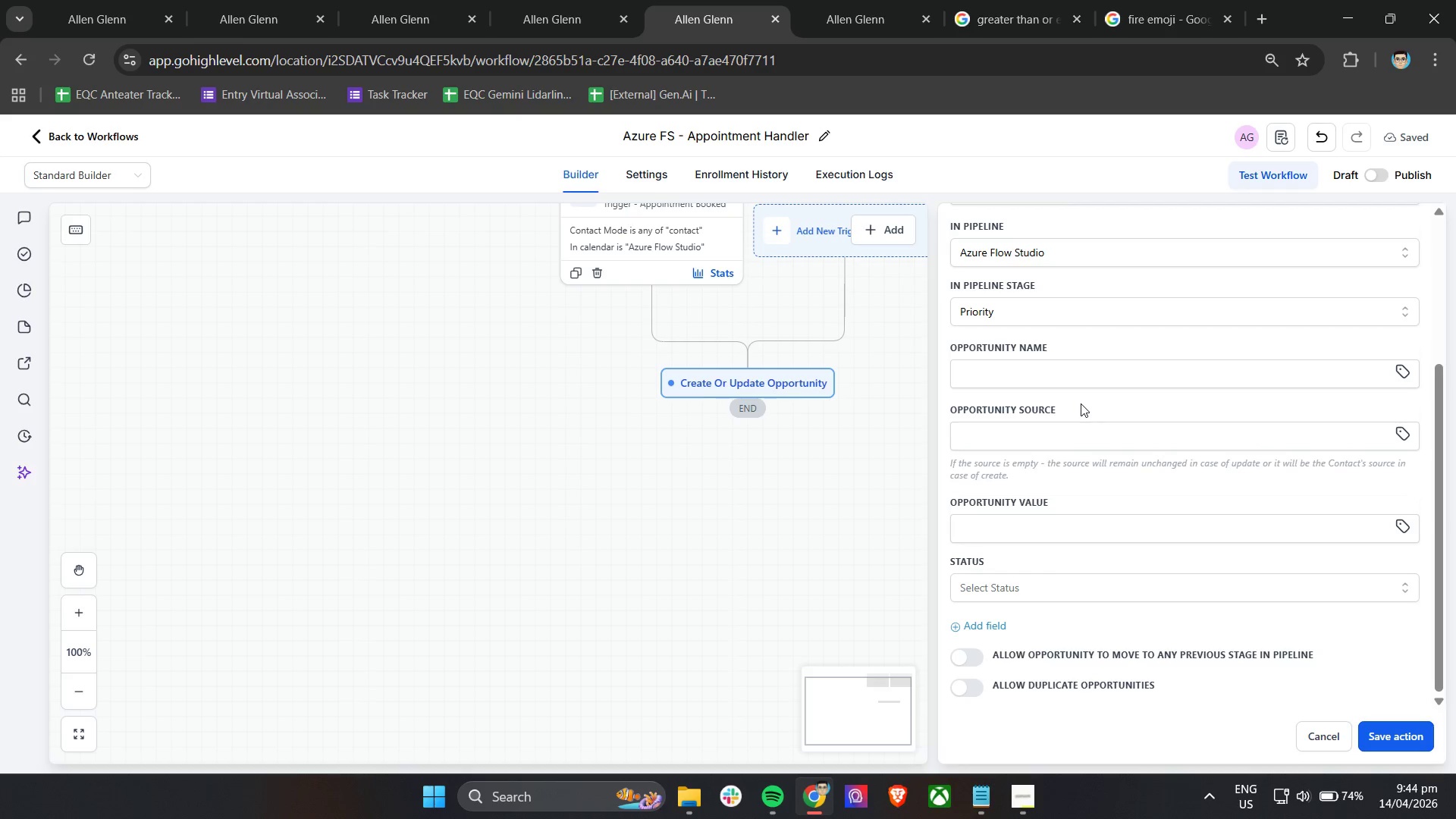 
wait(10.72)
 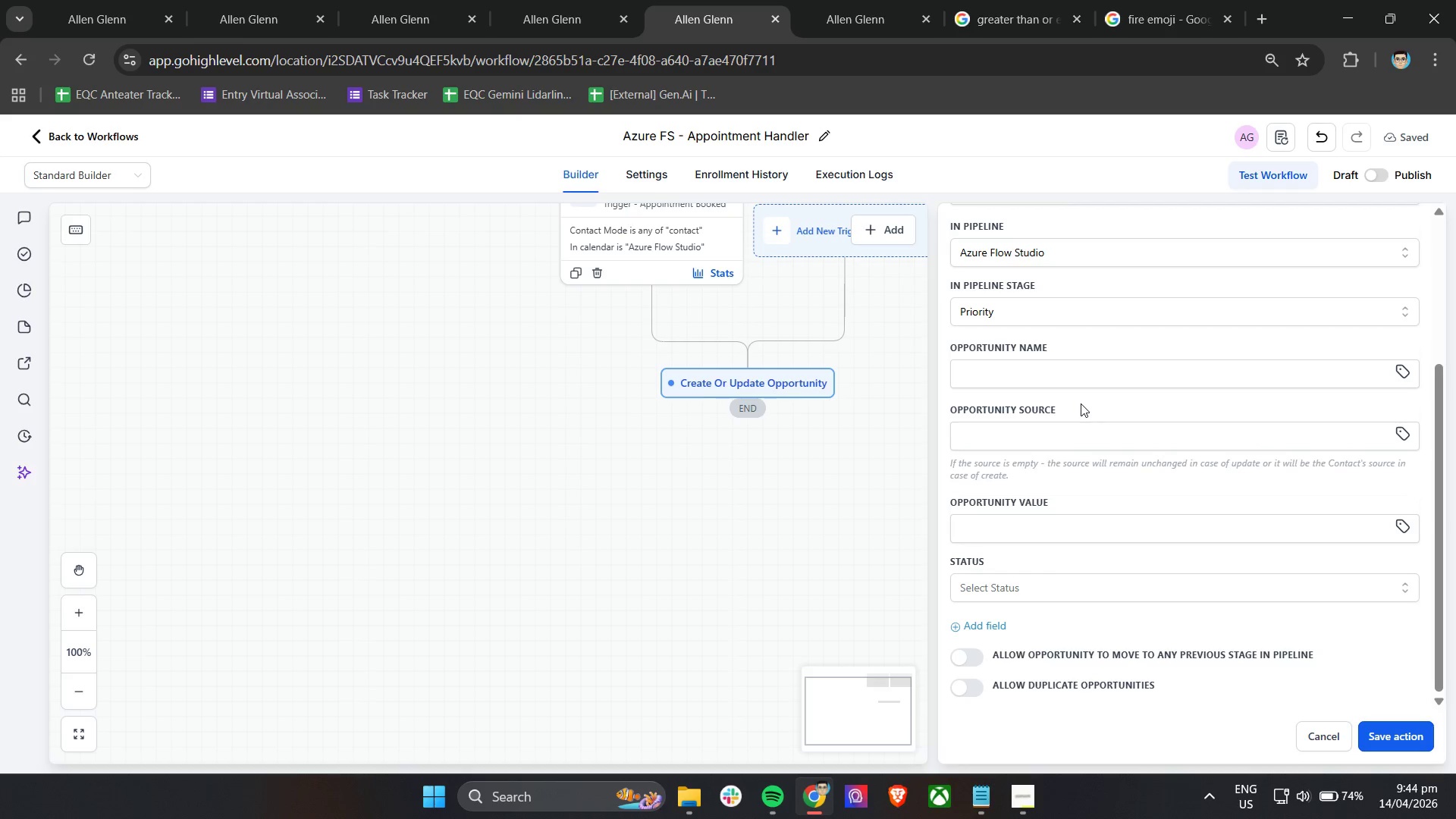 
left_click([1063, 592])
 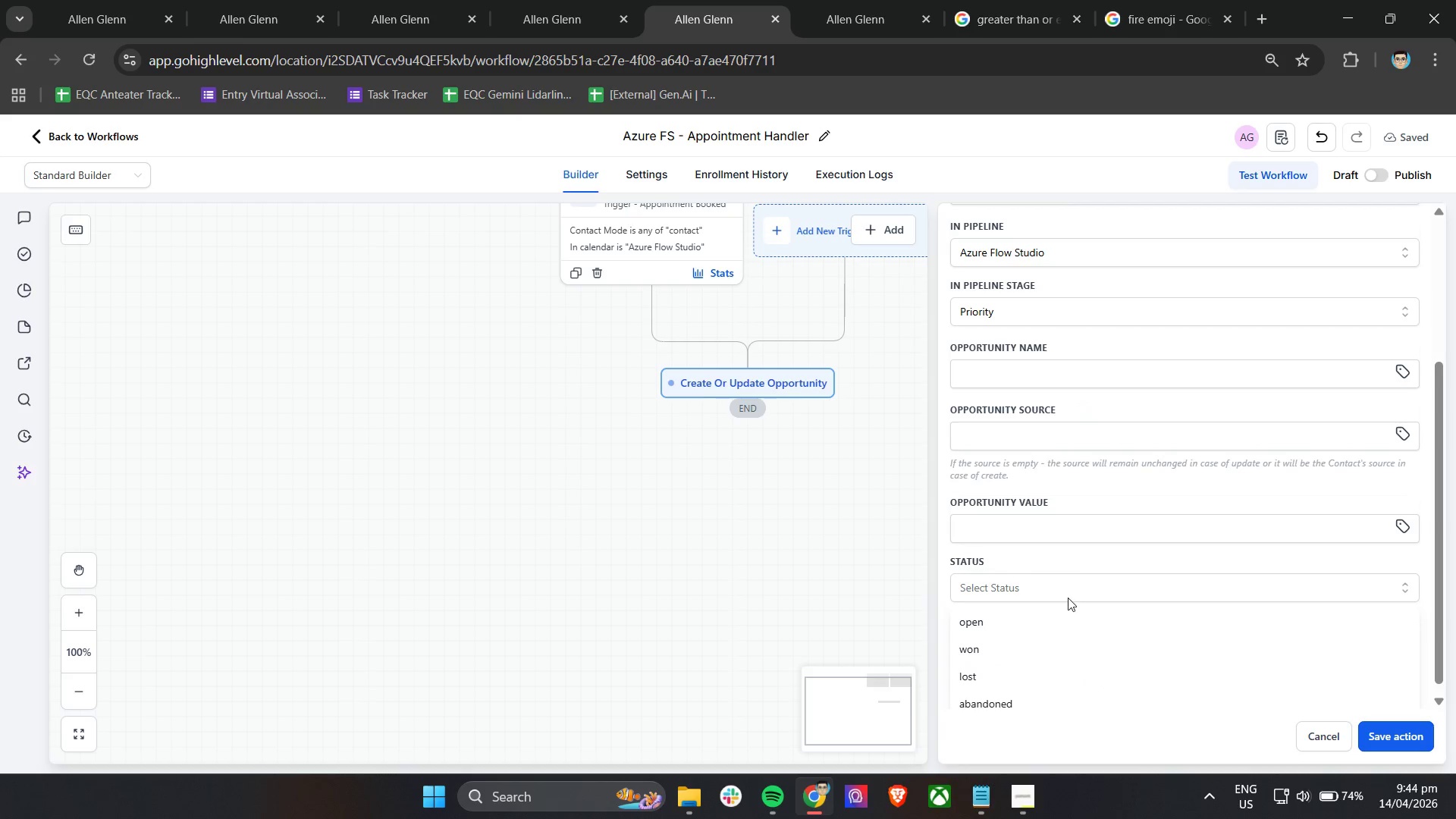 
scroll: coordinate [1068, 602], scroll_direction: down, amount: 3.0
 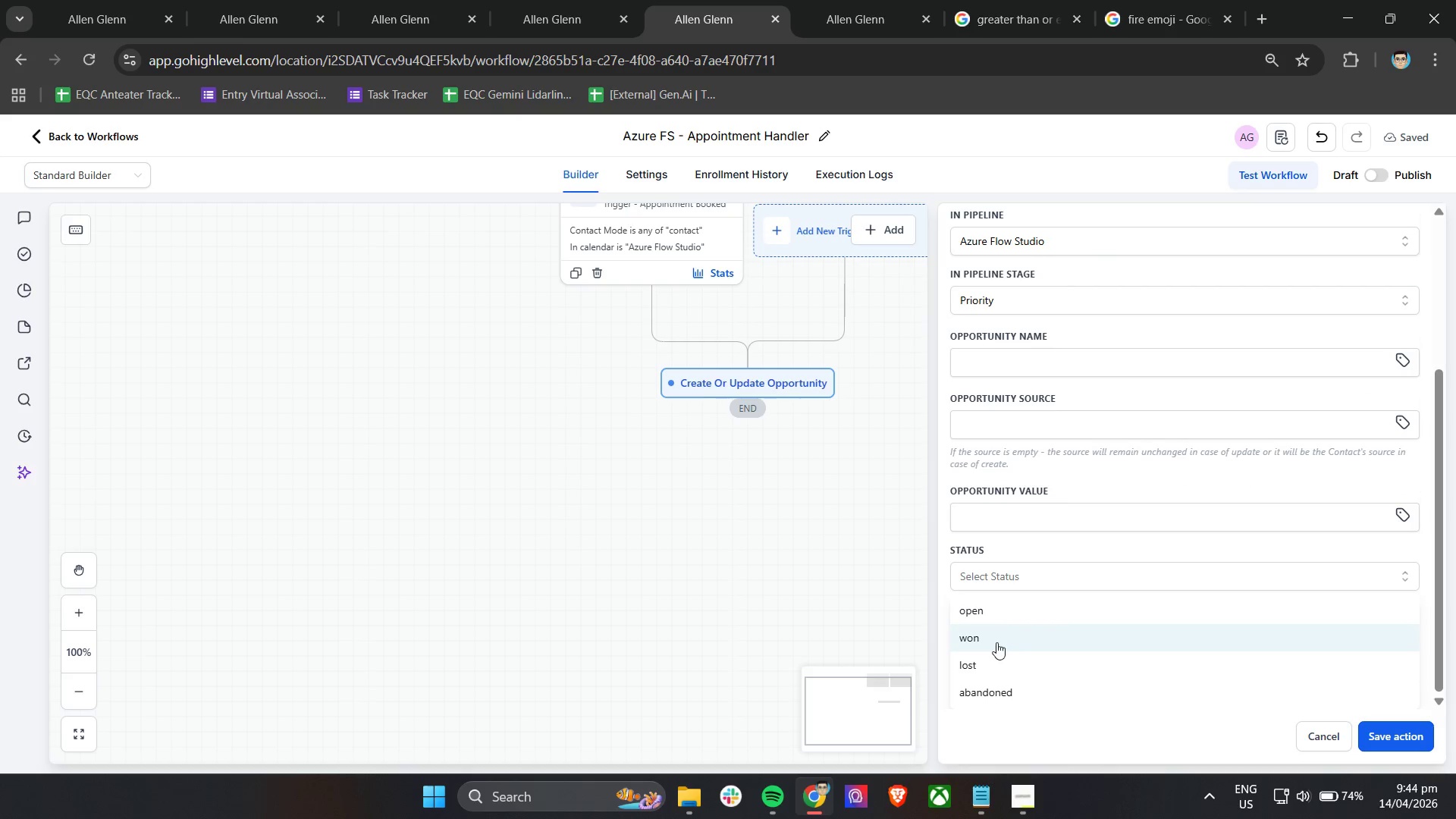 
left_click([996, 642])
 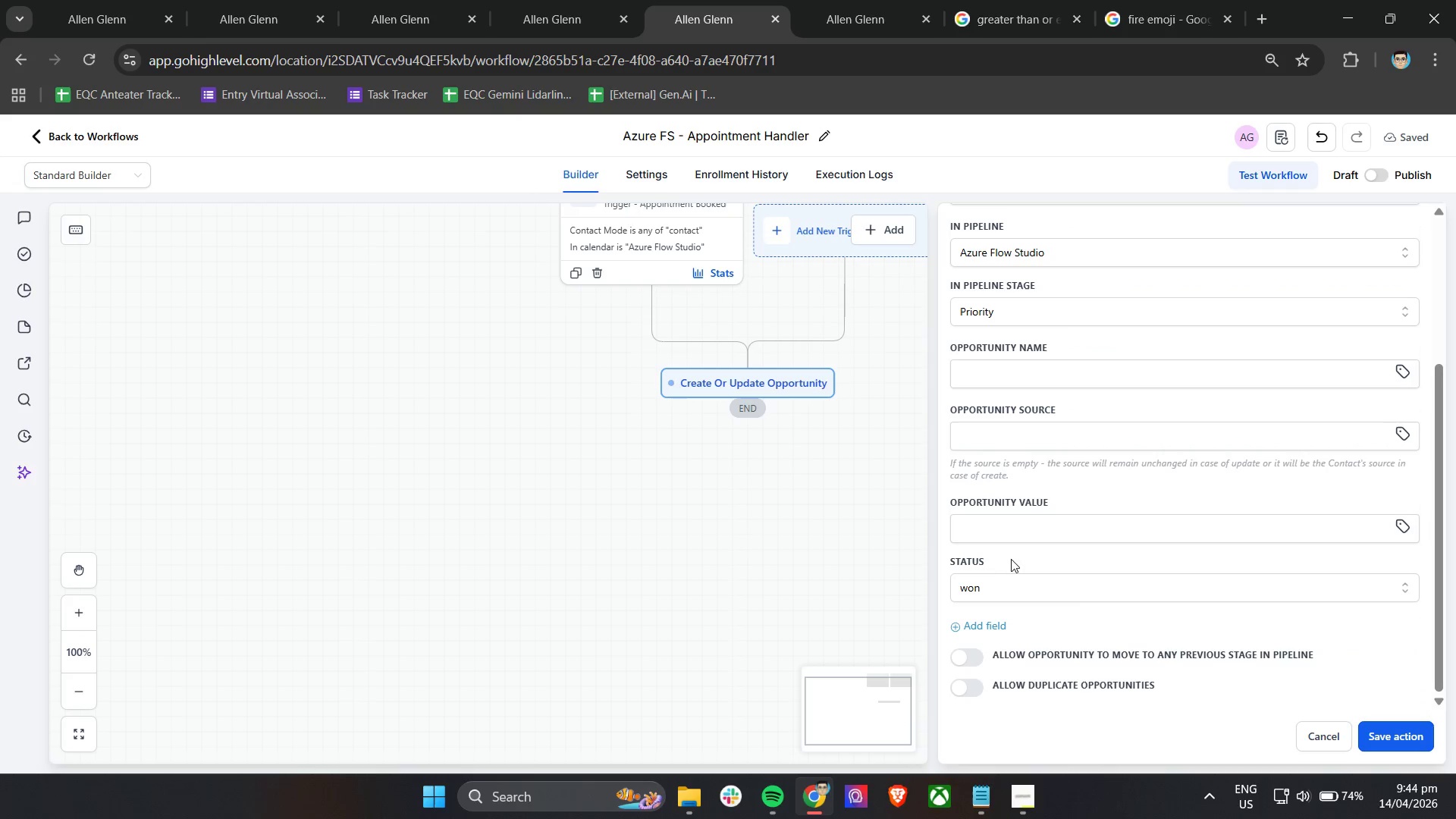 
double_click([1018, 527])
 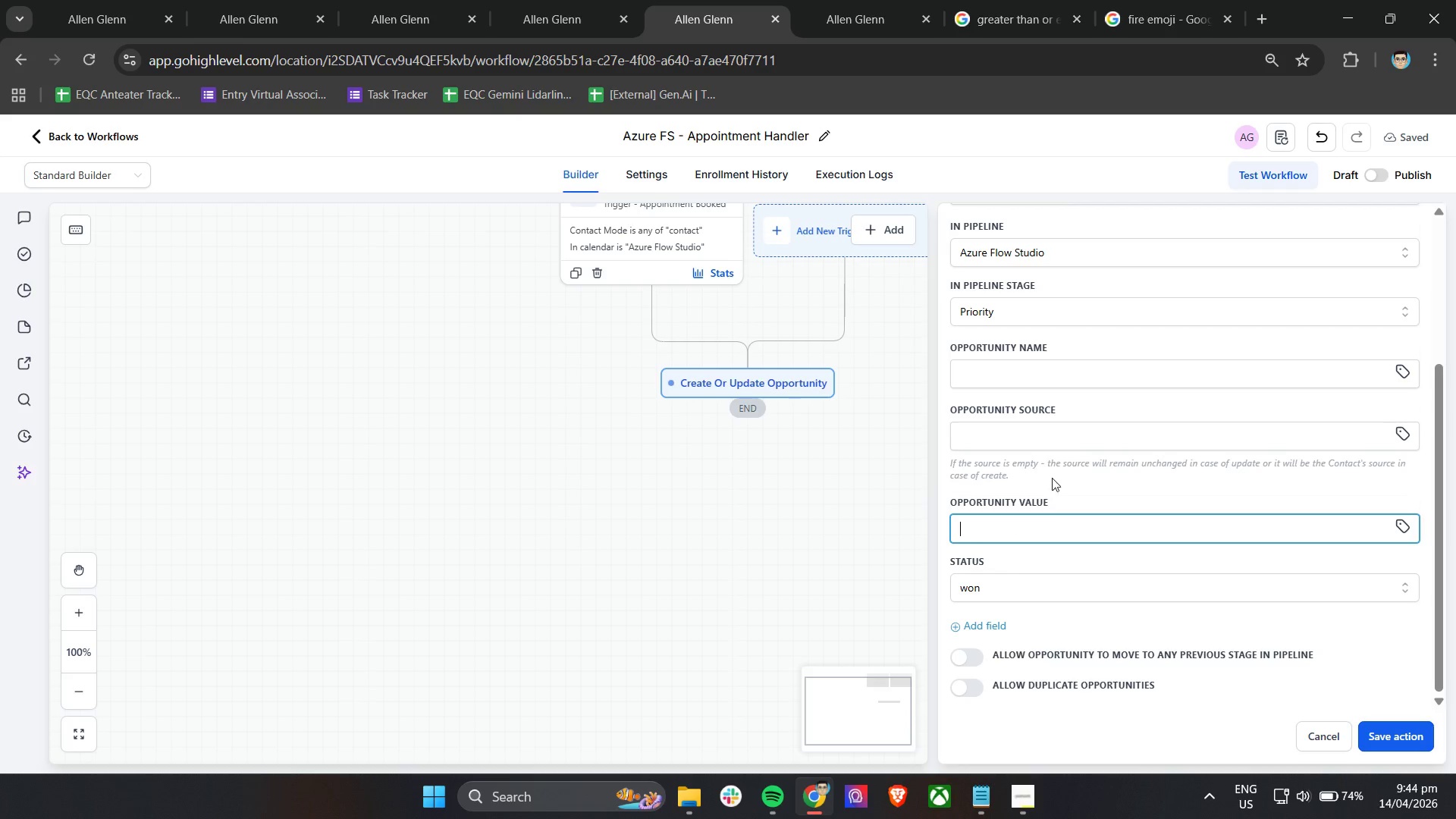 
left_click([1054, 476])
 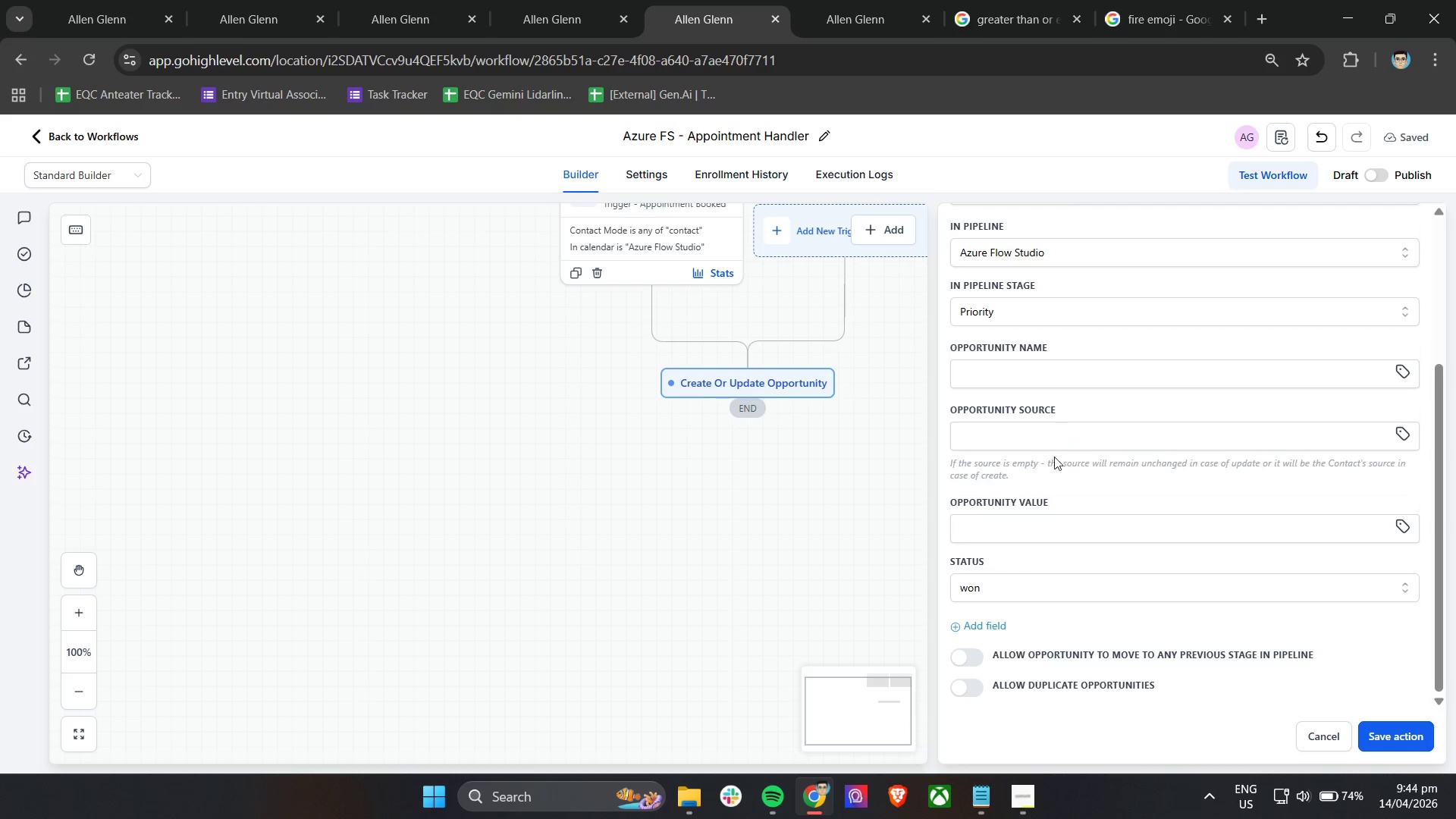 
scroll: coordinate [1050, 545], scroll_direction: up, amount: 2.0
 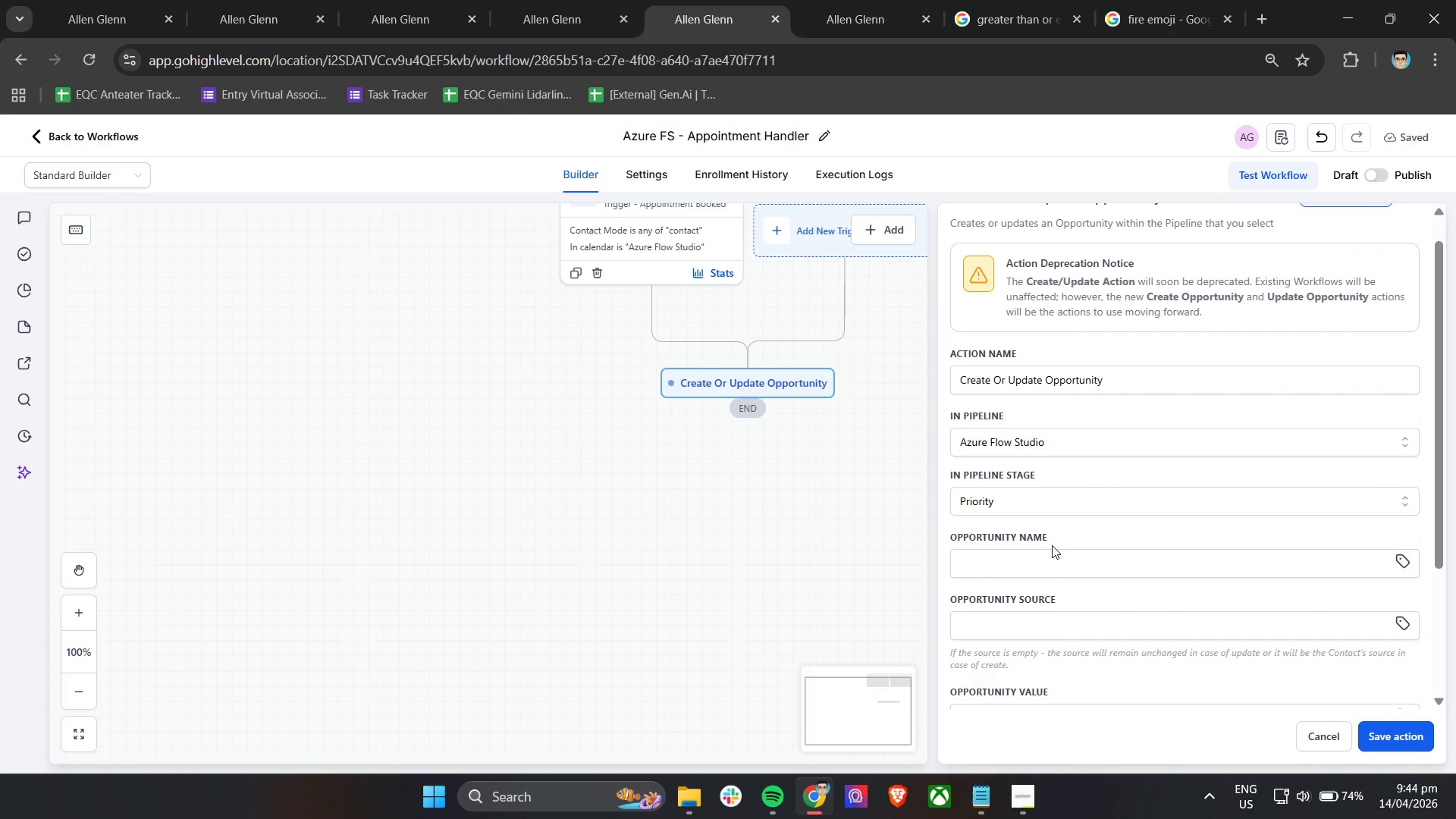 
wait(7.77)
 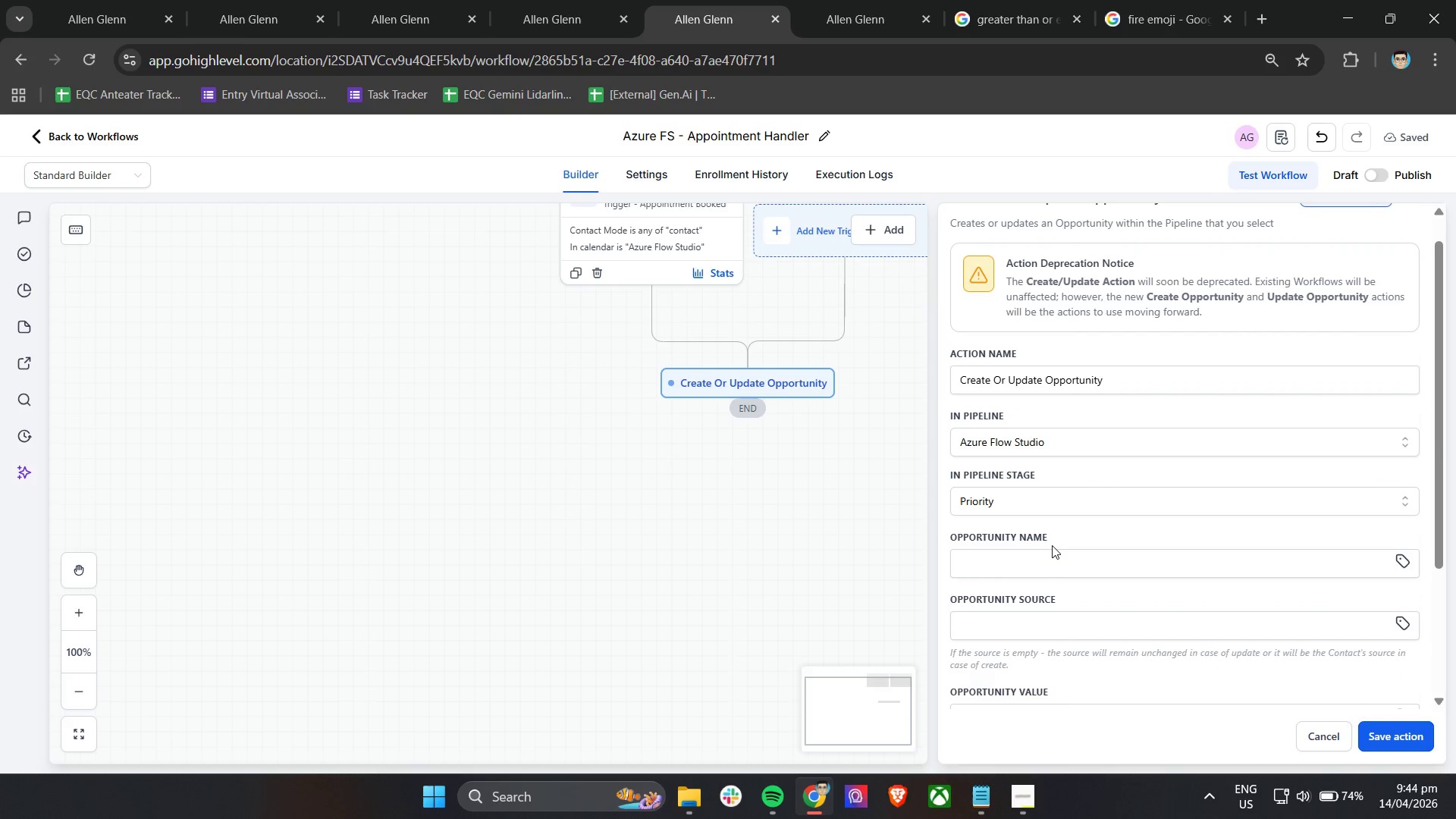 
scroll: coordinate [1052, 545], scroll_direction: down, amount: 4.0
 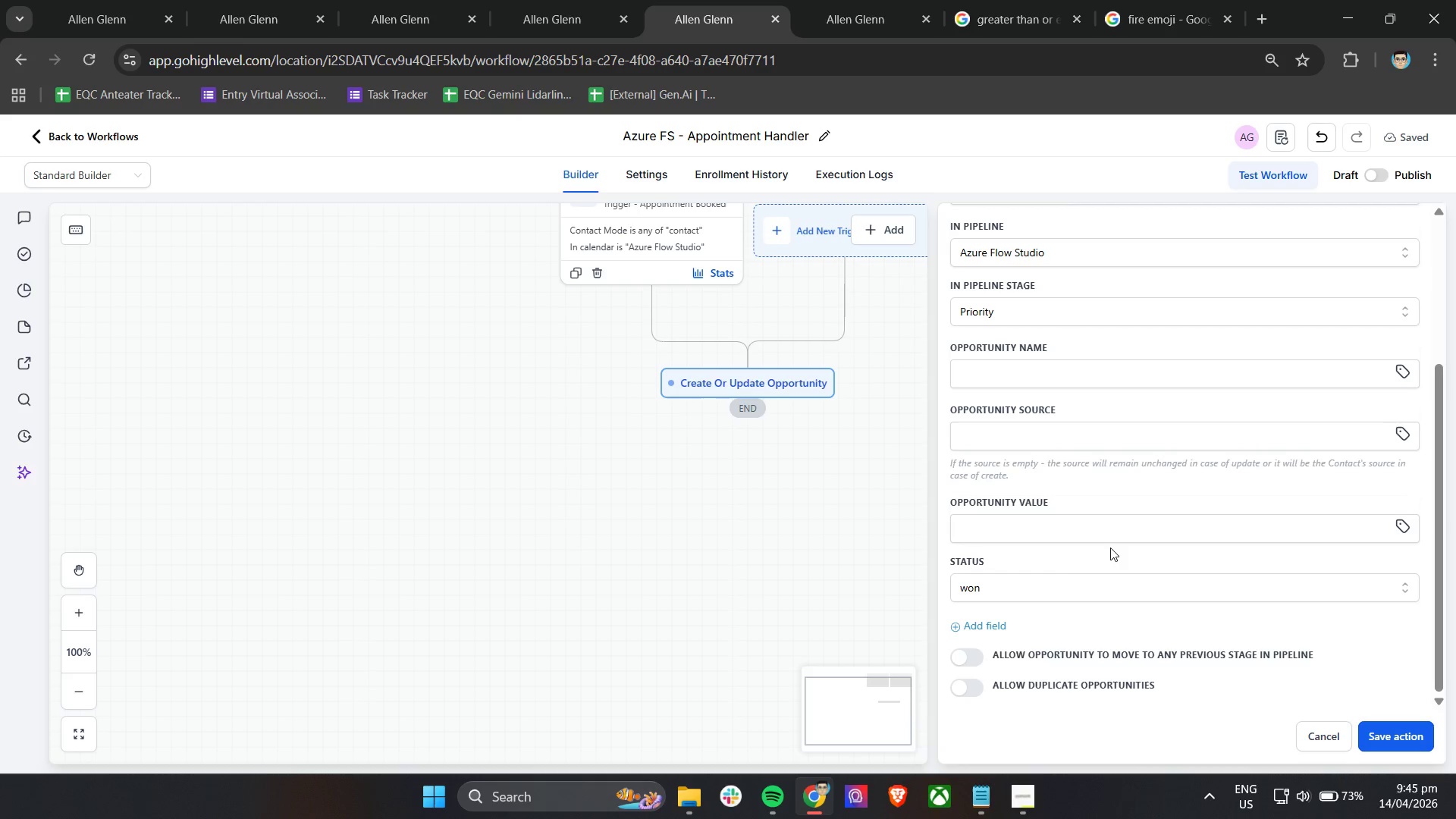 
wait(36.24)
 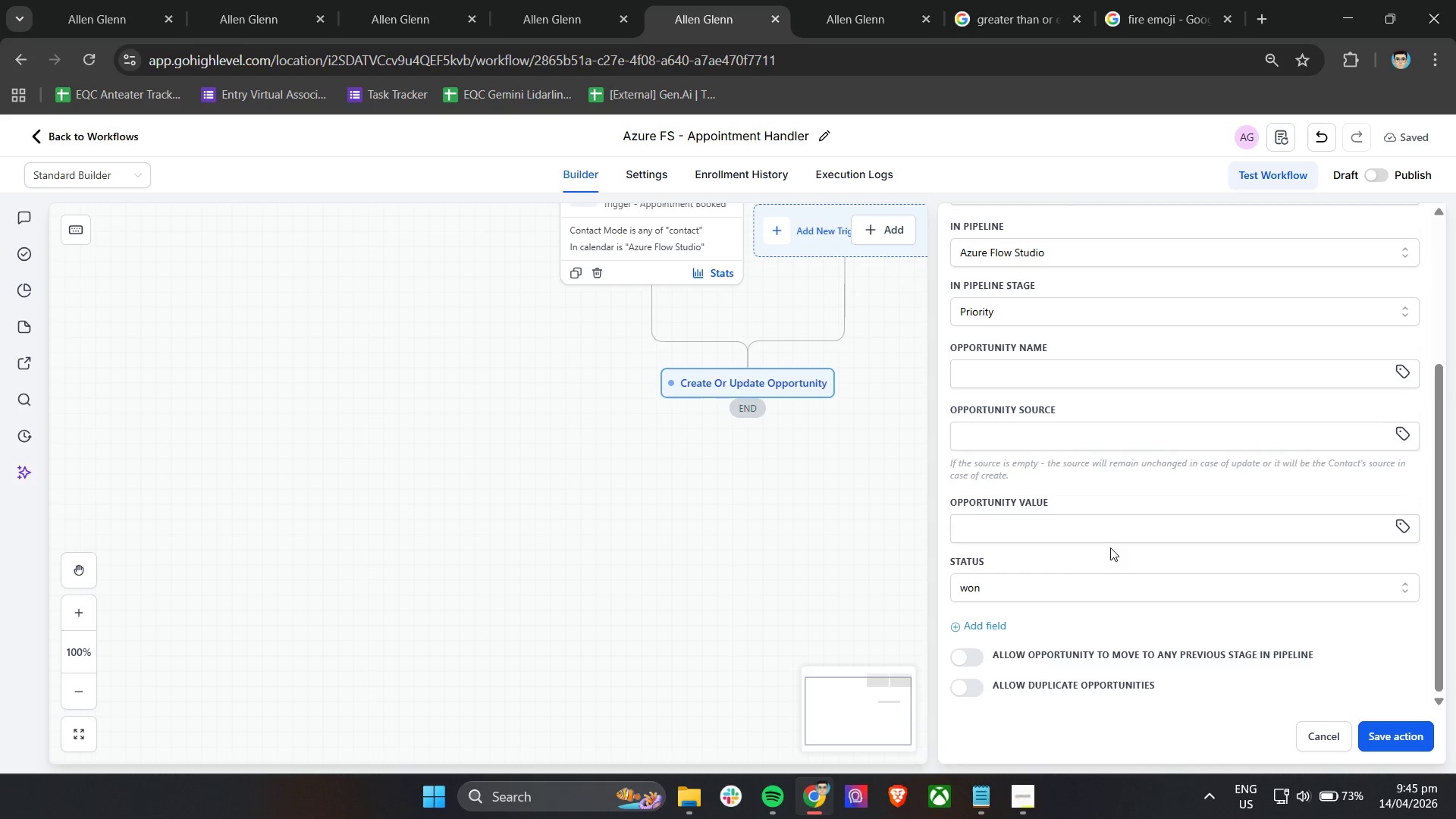 
left_click([1071, 595])
 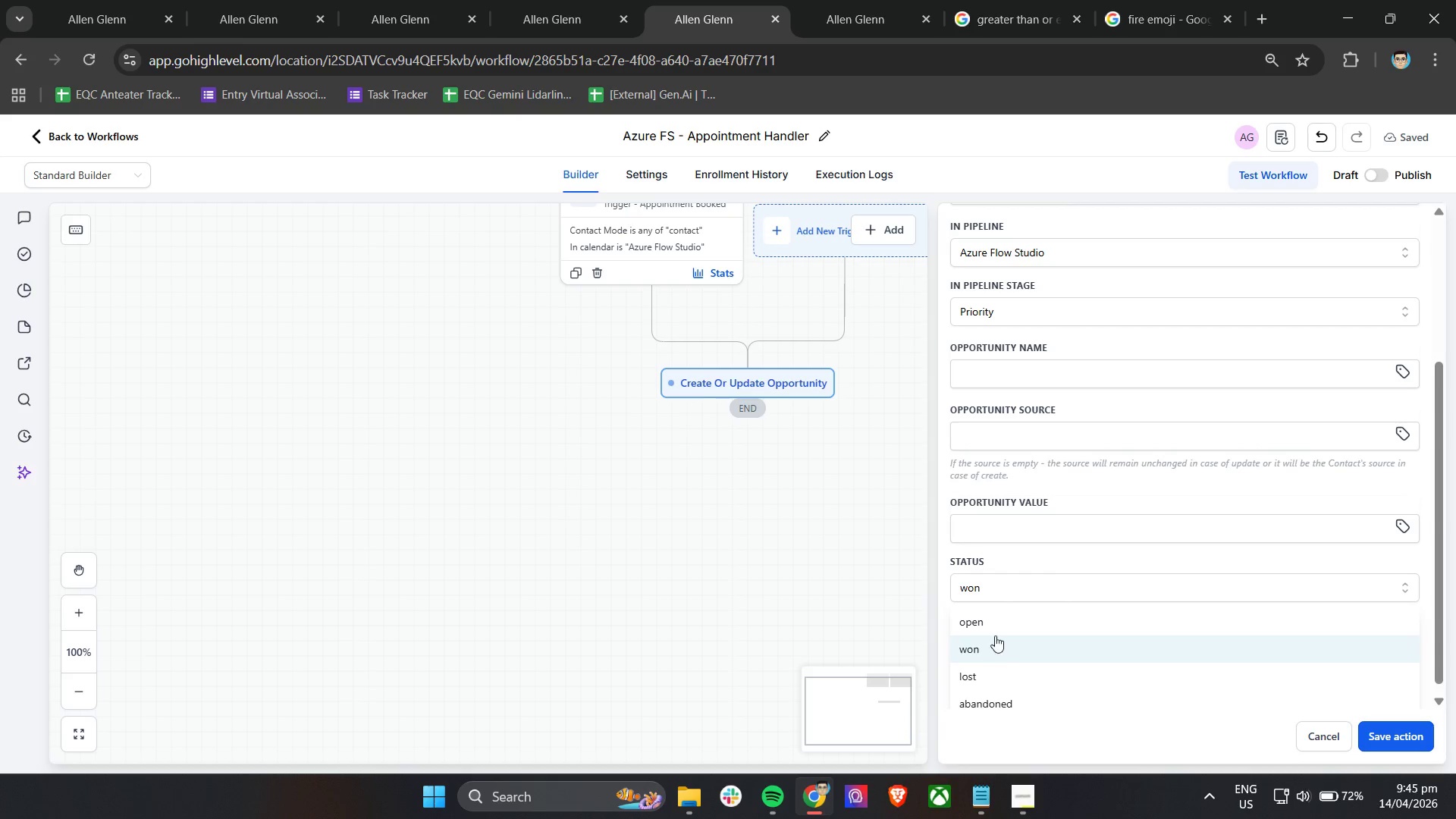 
left_click([997, 629])
 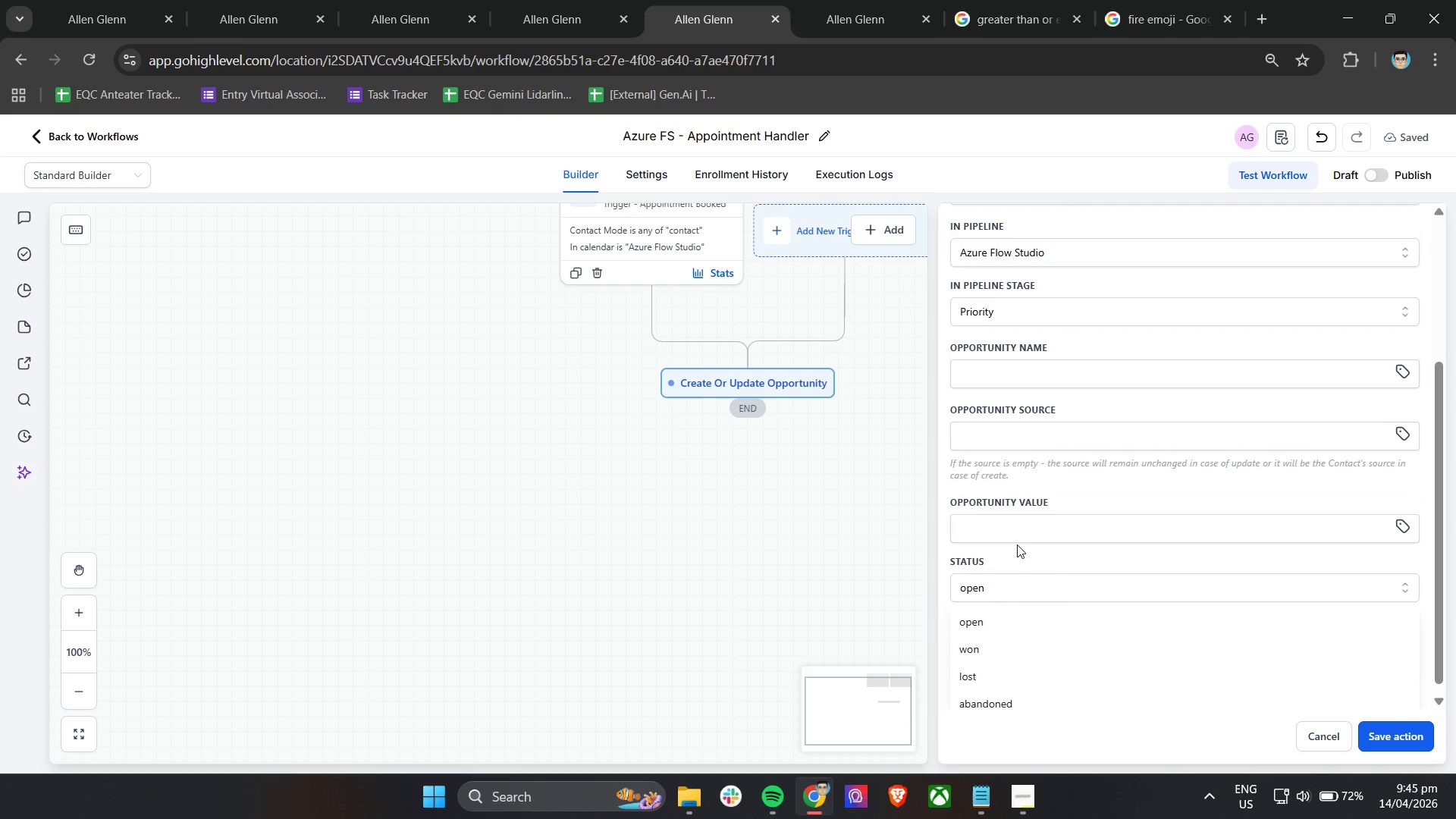 
scroll: coordinate [999, 692], scroll_direction: down, amount: 4.0
 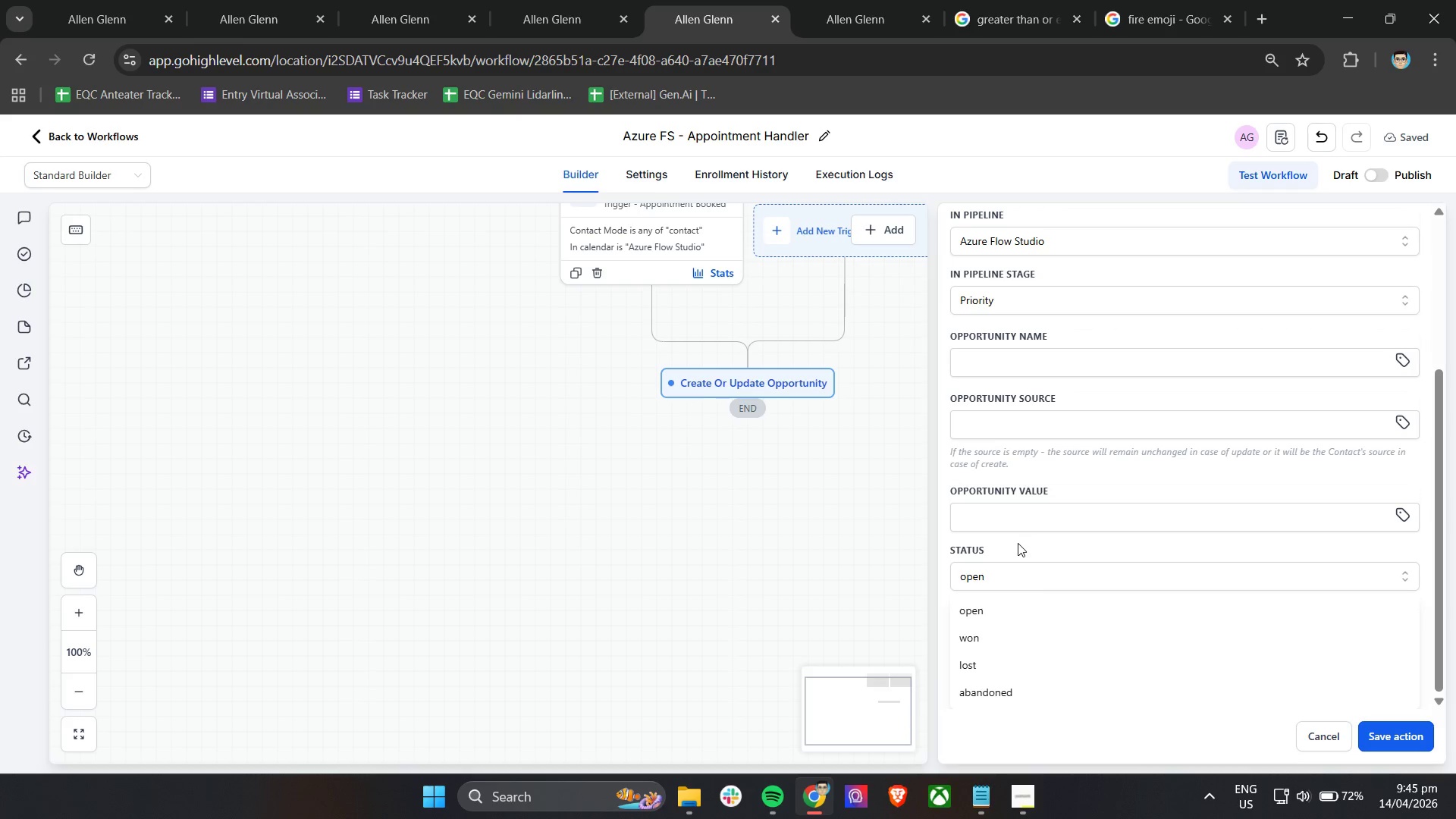 
left_click([1019, 541])
 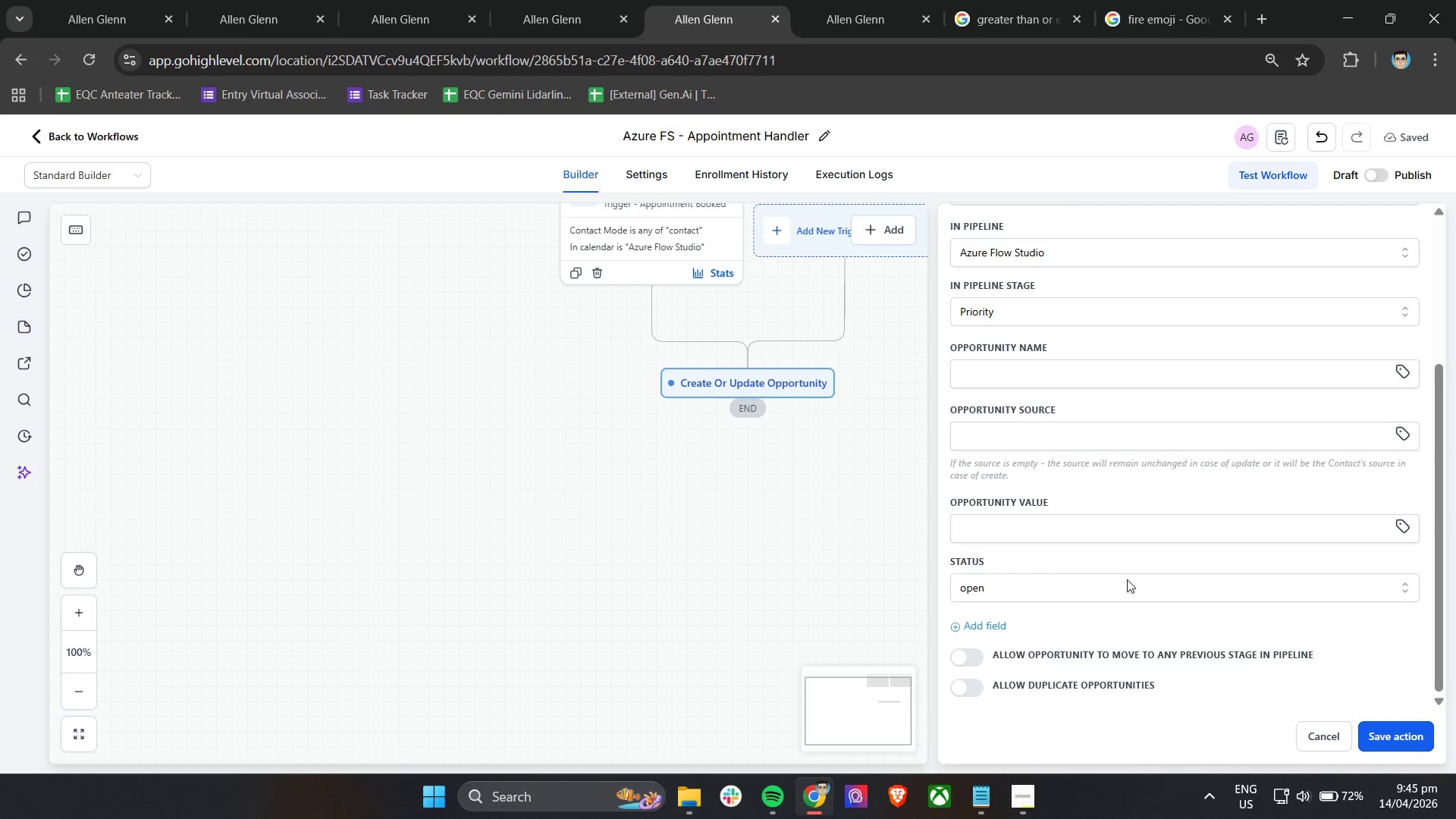 
wait(16.66)
 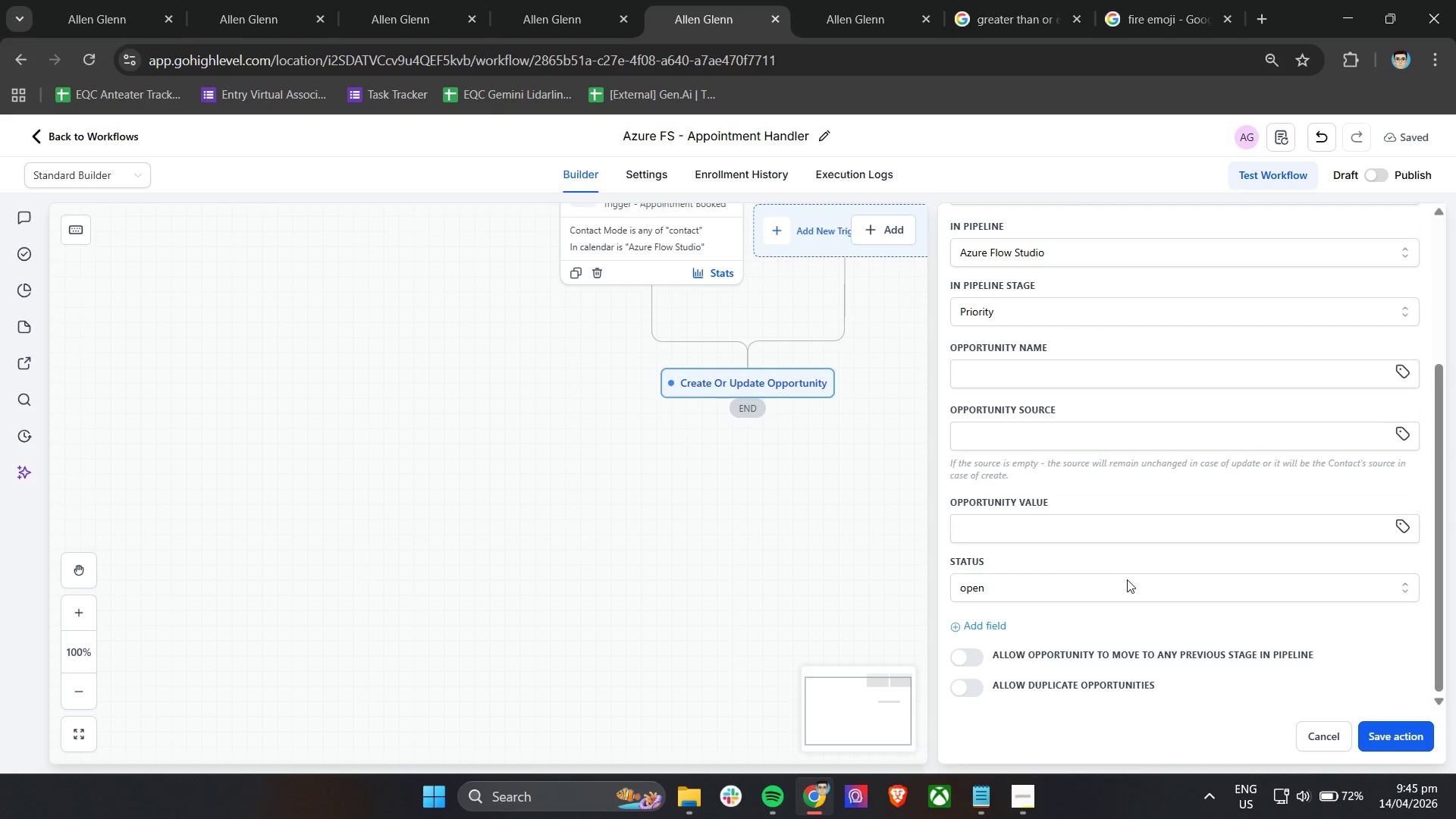 
left_click([1403, 732])
 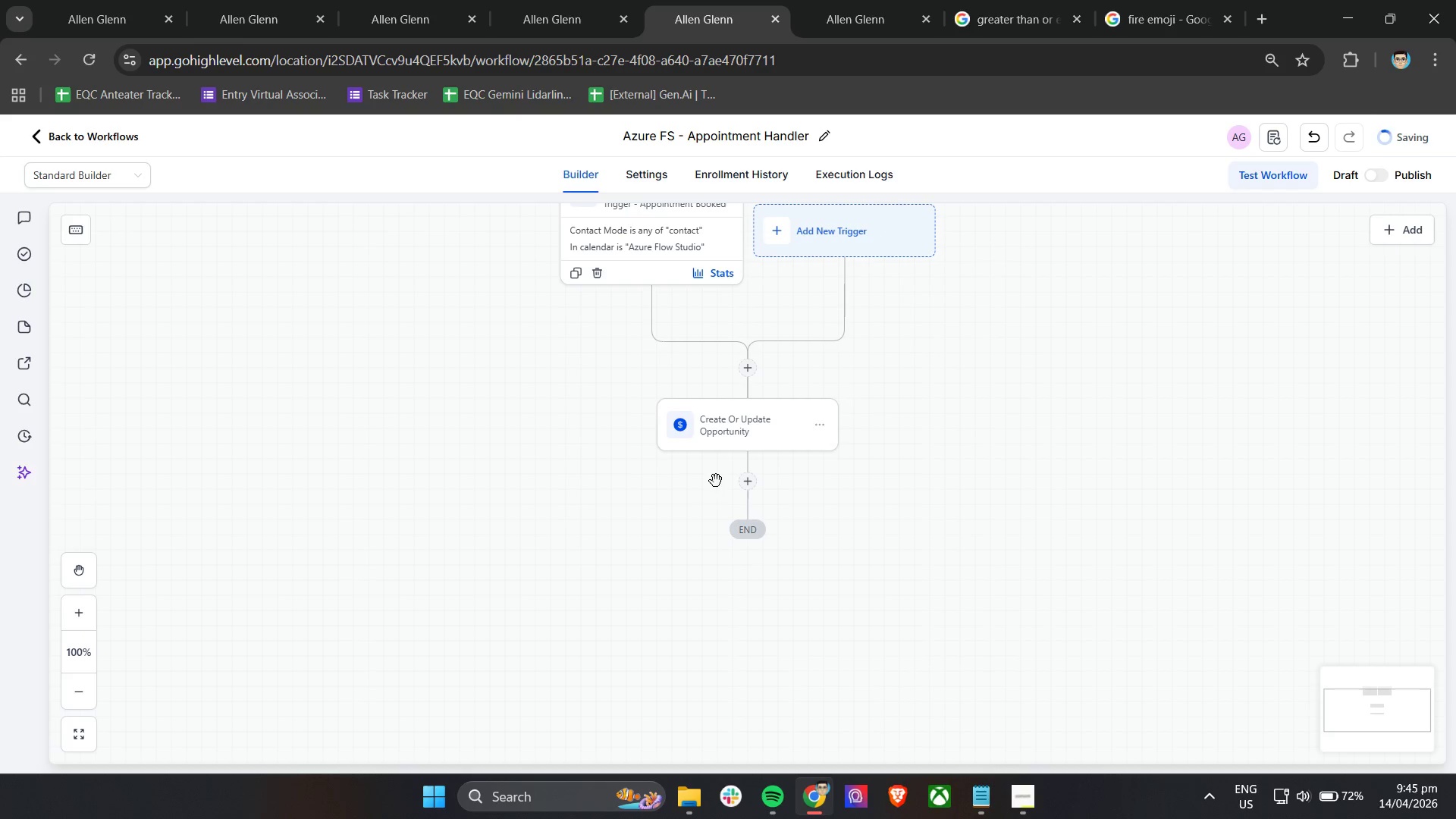 
mouse_move([770, 453])
 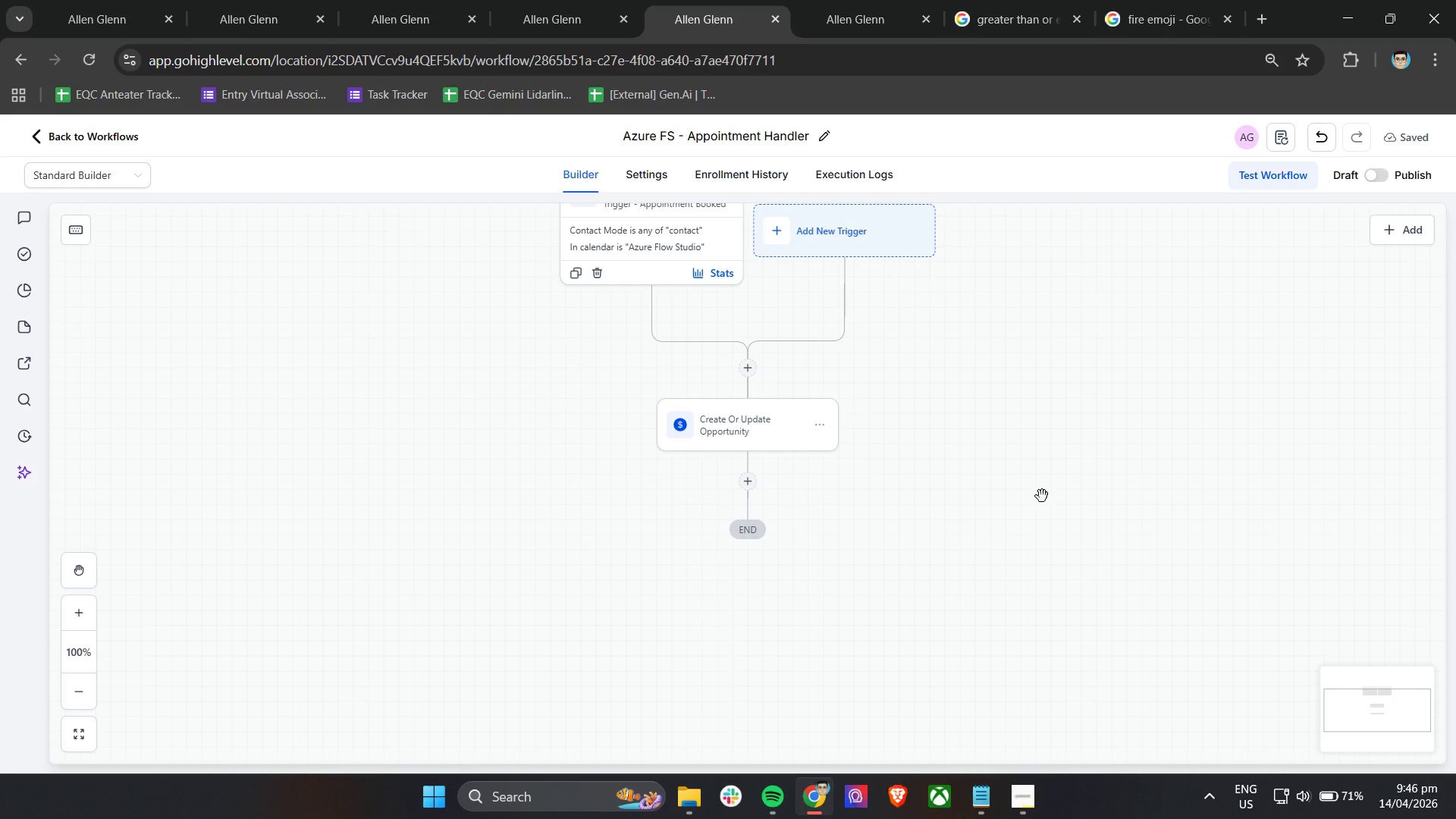 
wait(45.84)
 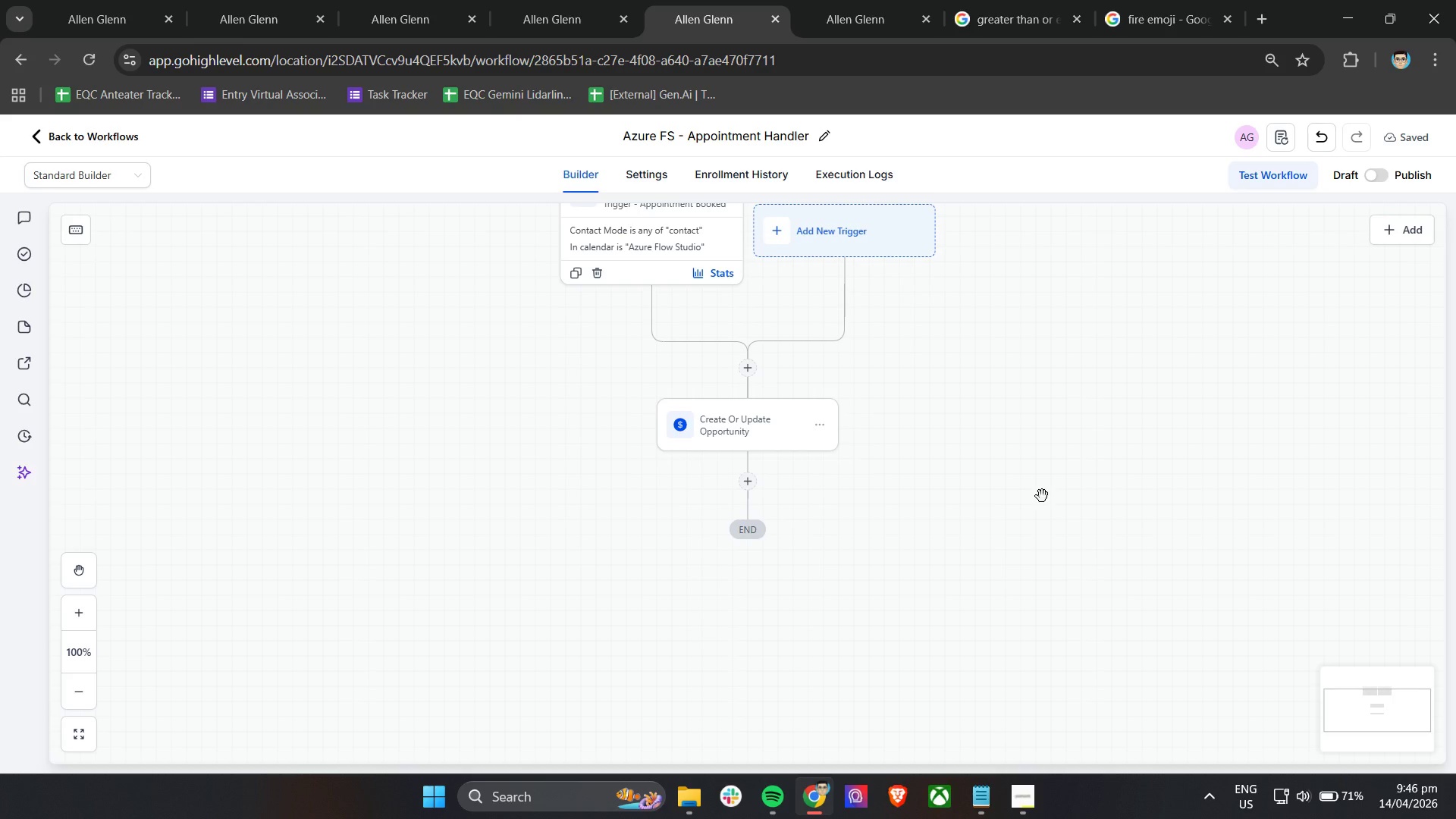 
left_click([785, 432])
 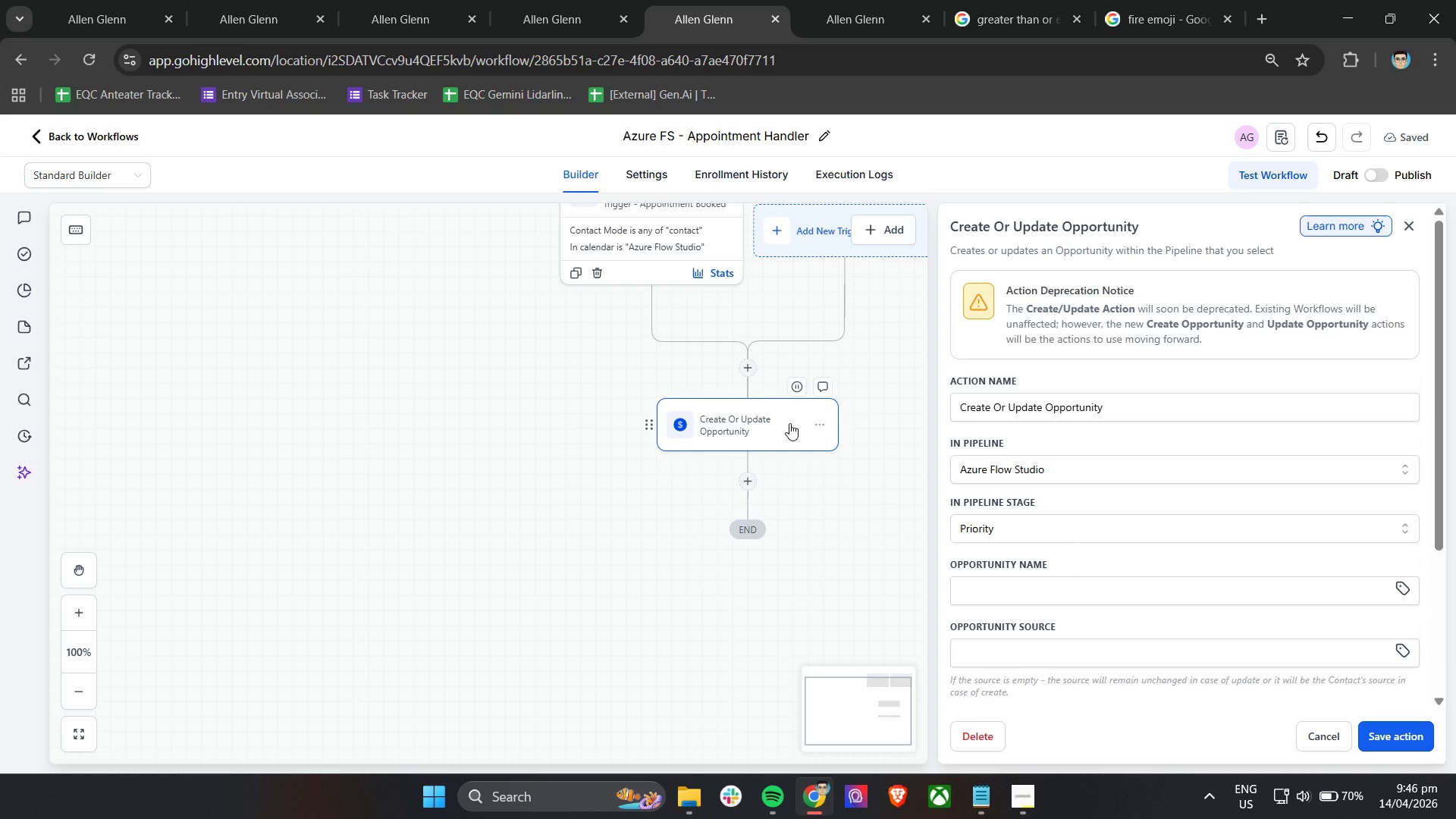 
left_click([1401, 231])
 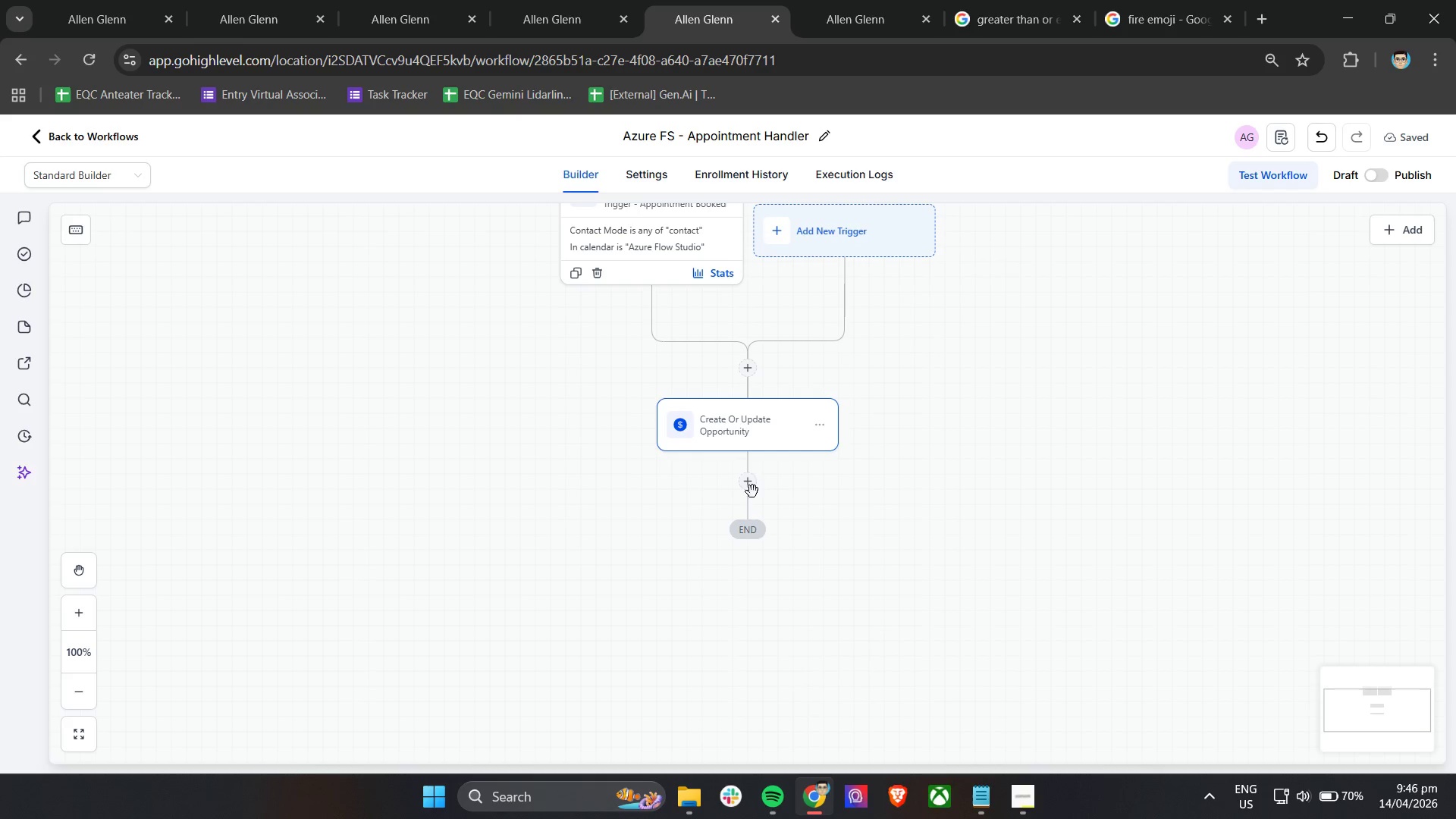 
left_click([752, 487])
 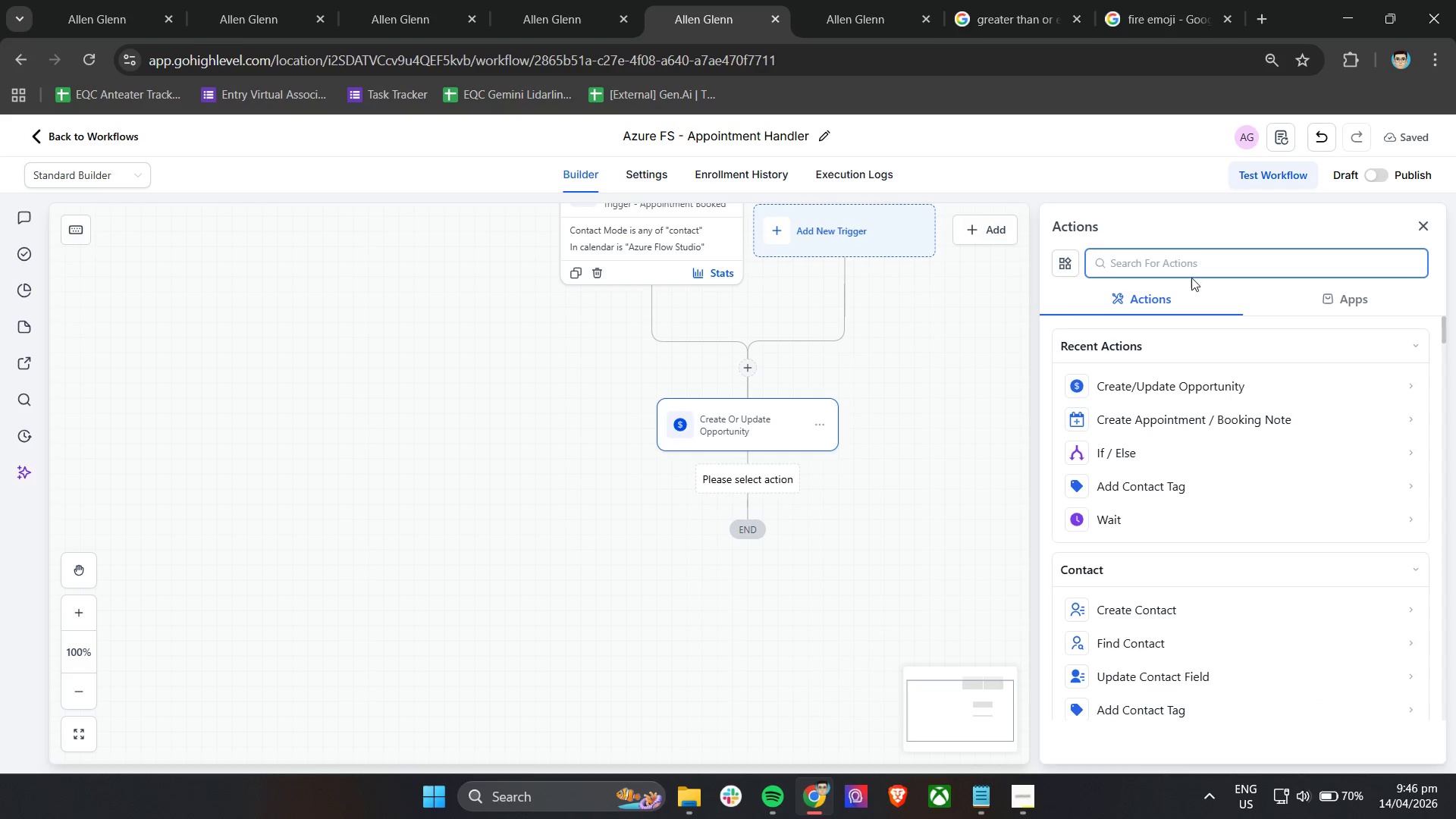 
type(ass)
 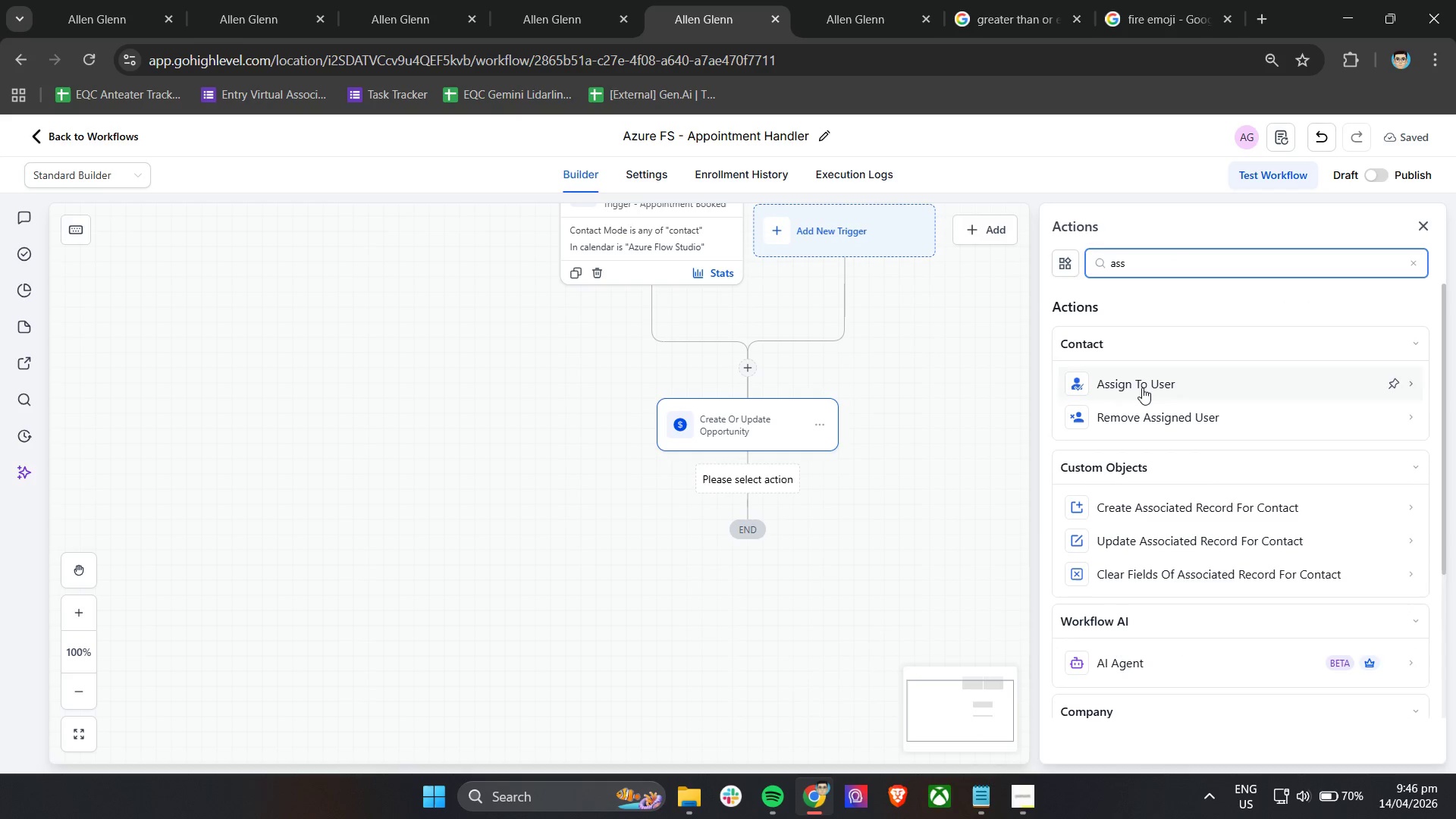 
left_click([1142, 388])
 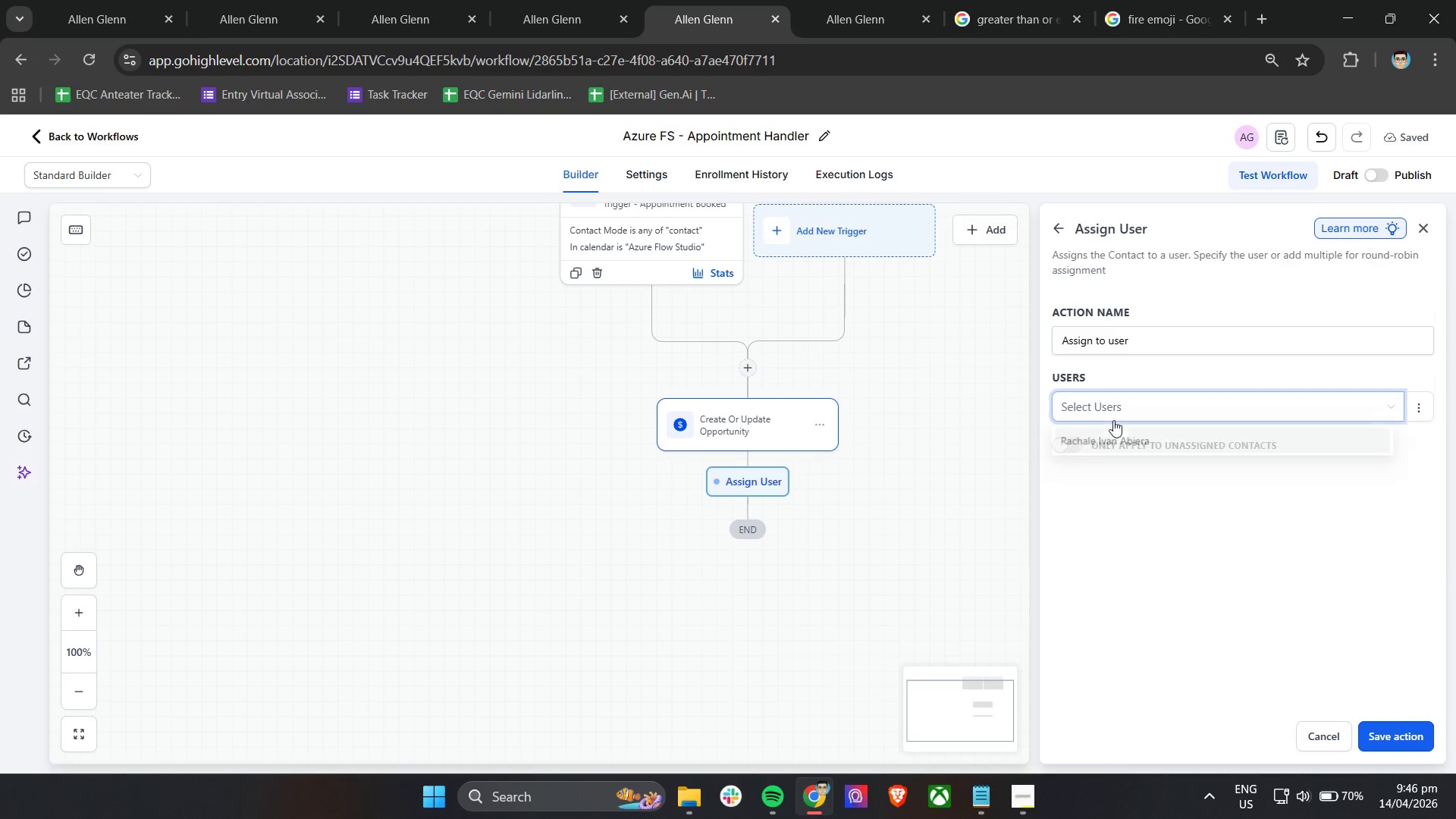 
left_click([1122, 444])
 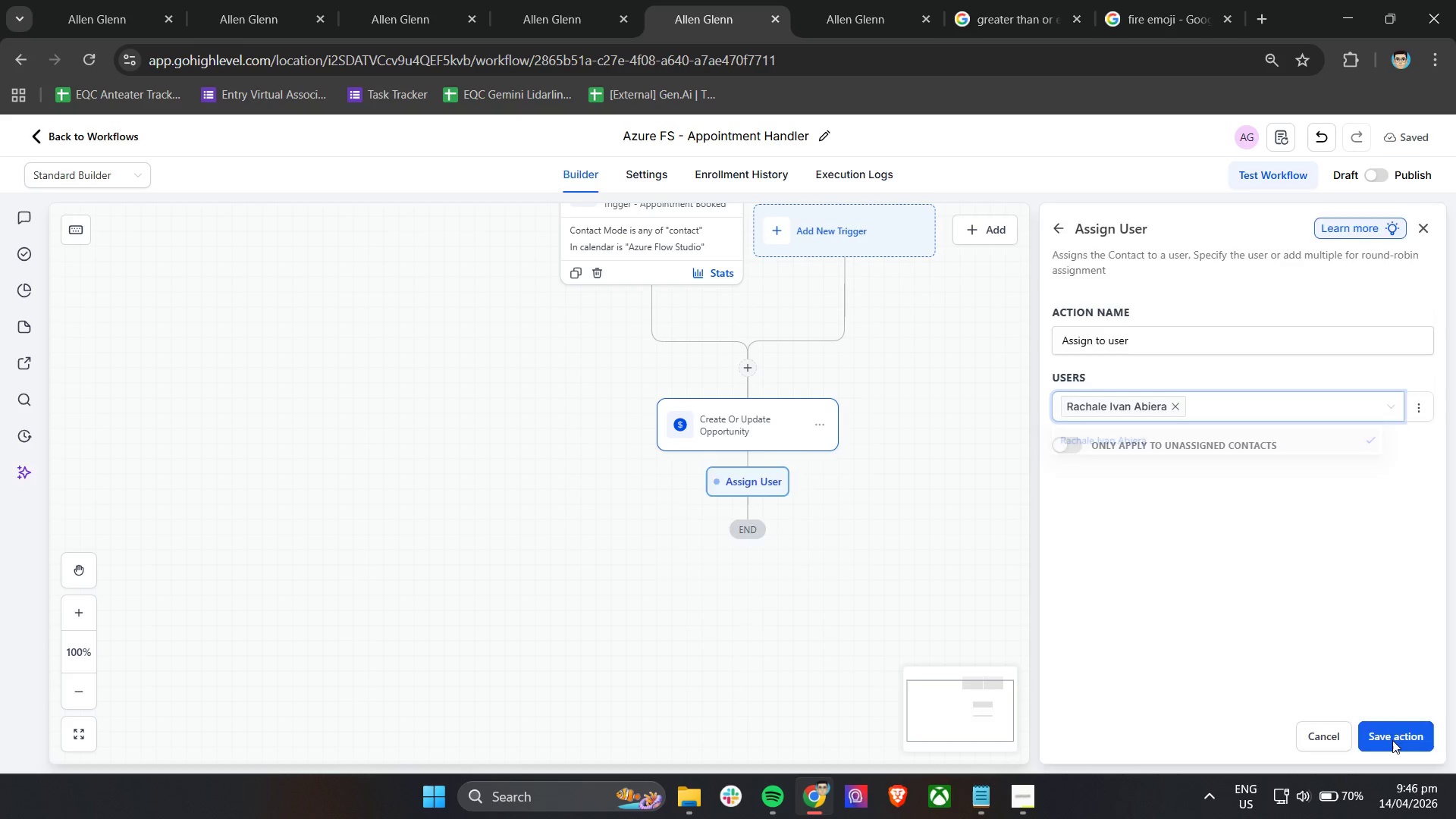 
scroll: coordinate [877, 571], scroll_direction: down, amount: 3.0
 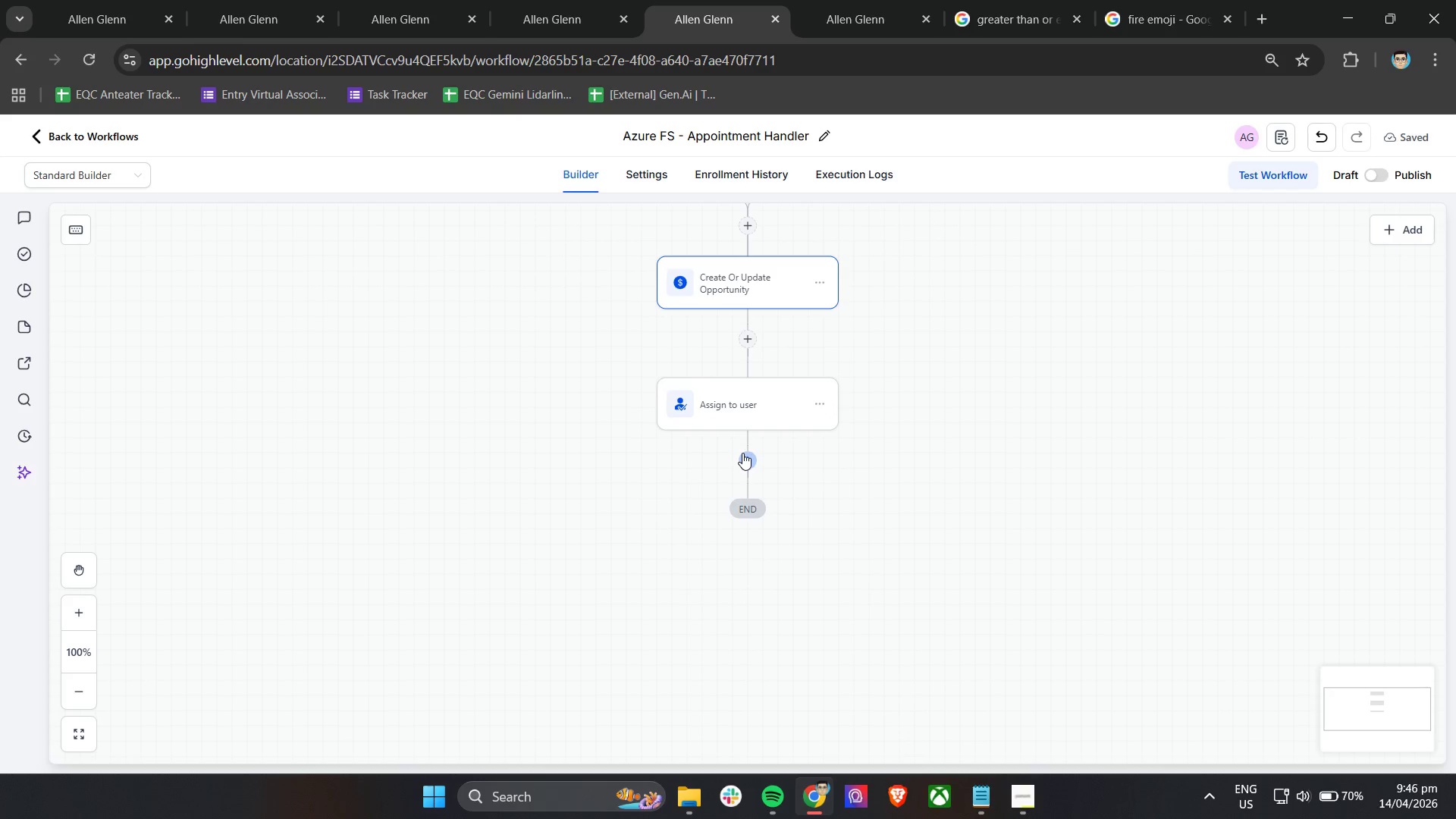 
left_click([742, 453])
 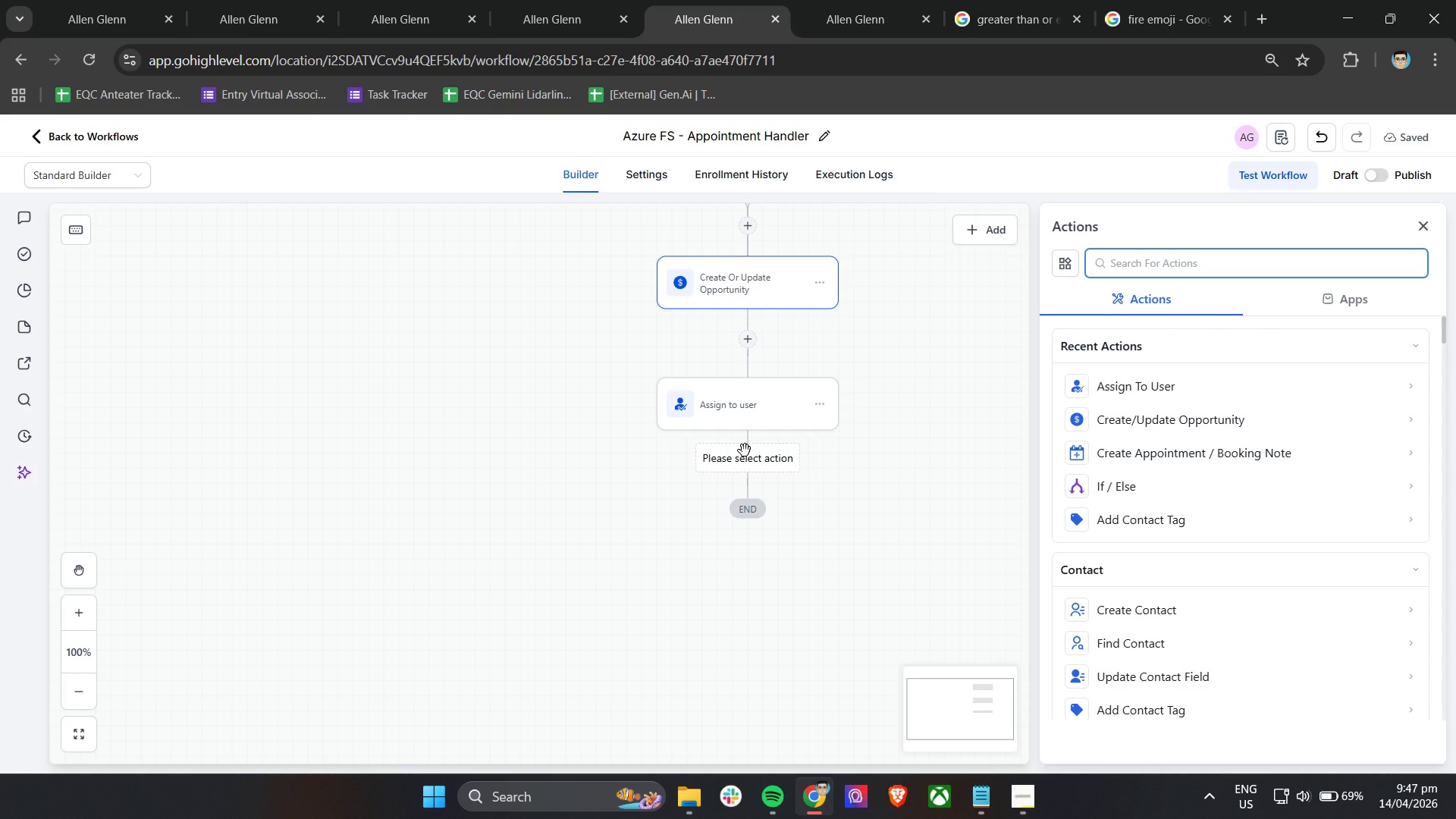 
wait(35.8)
 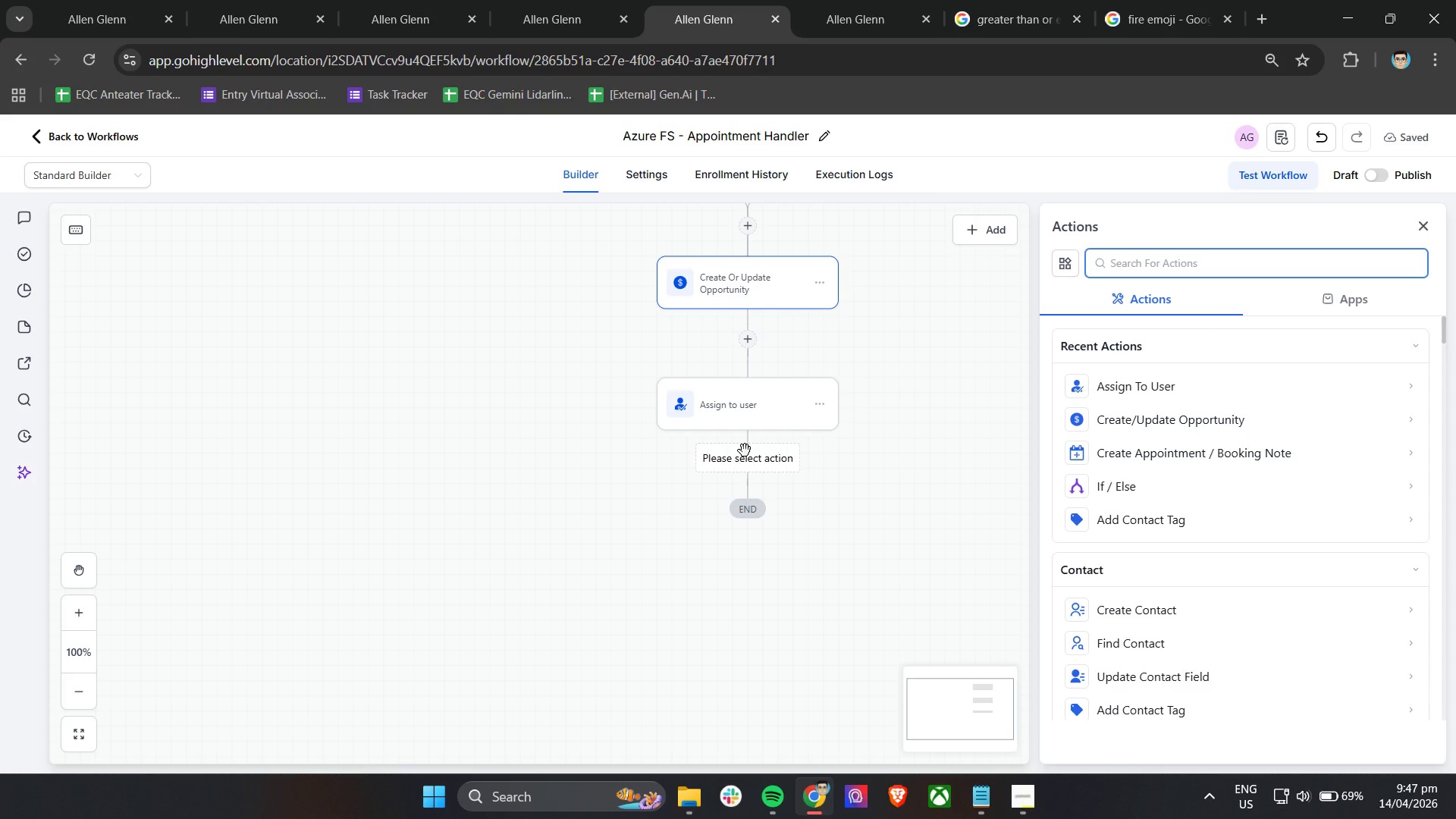 
type(sen)
 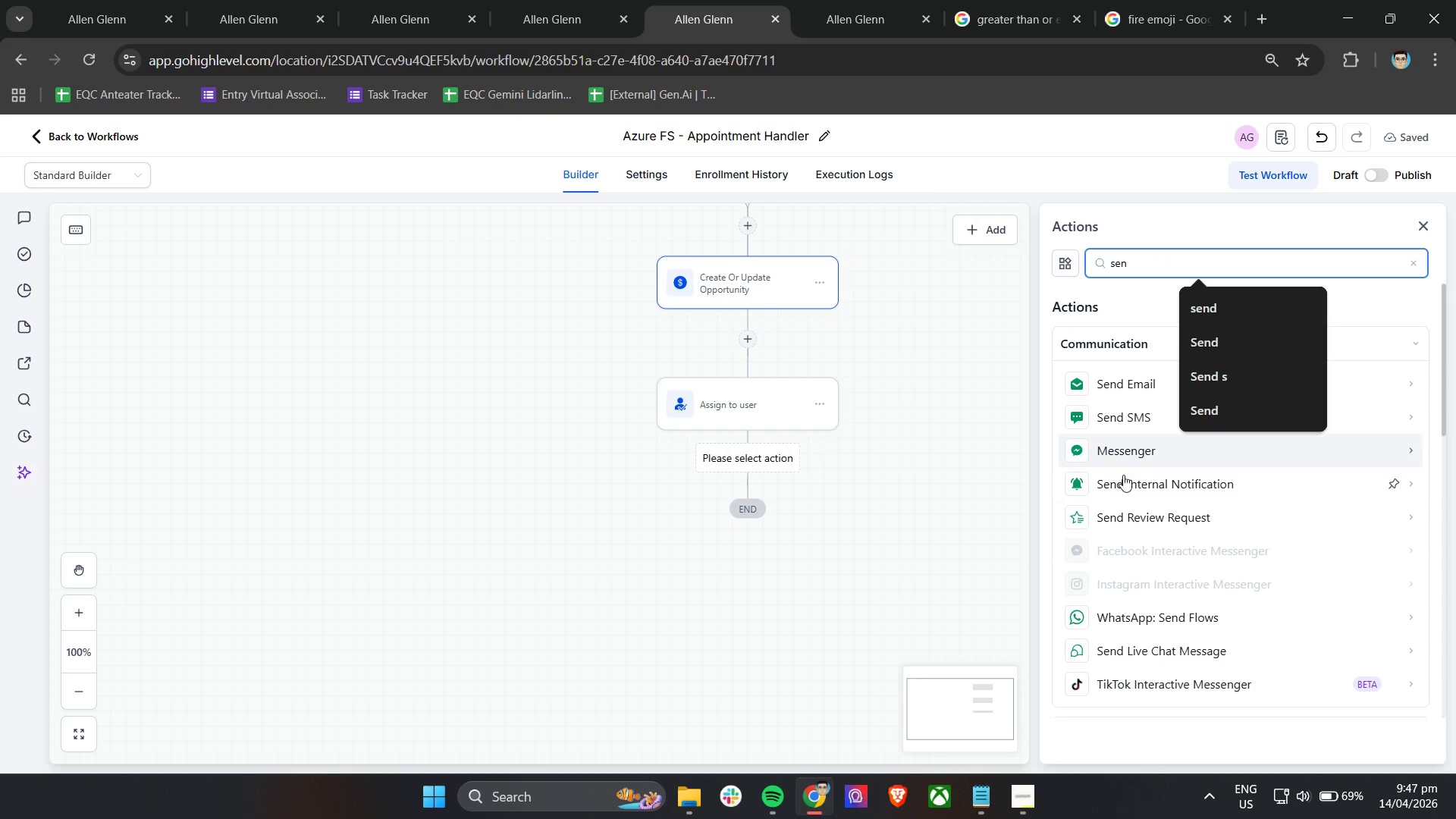 
left_click([1125, 489])
 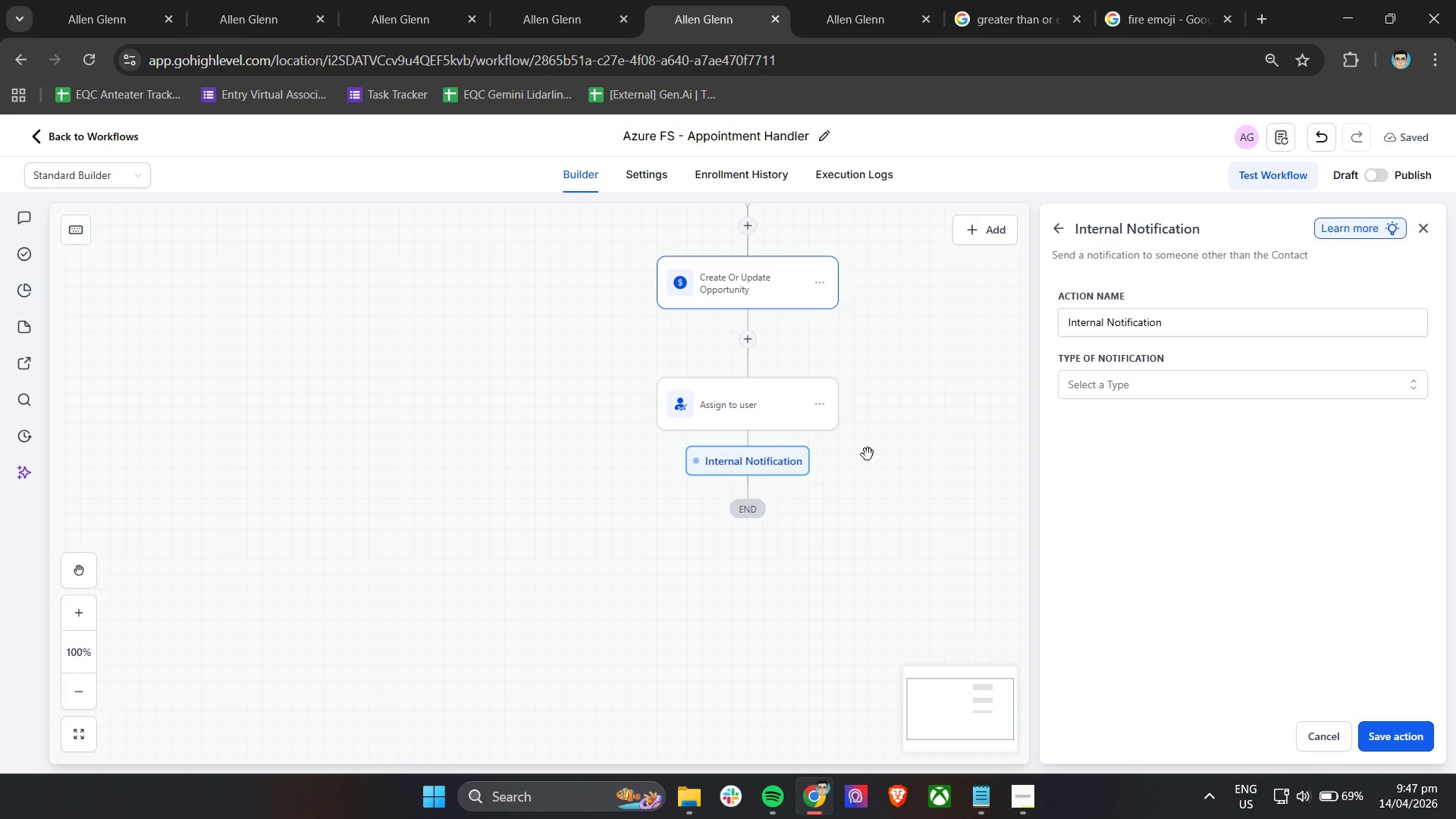 
left_click([1134, 329])
 